 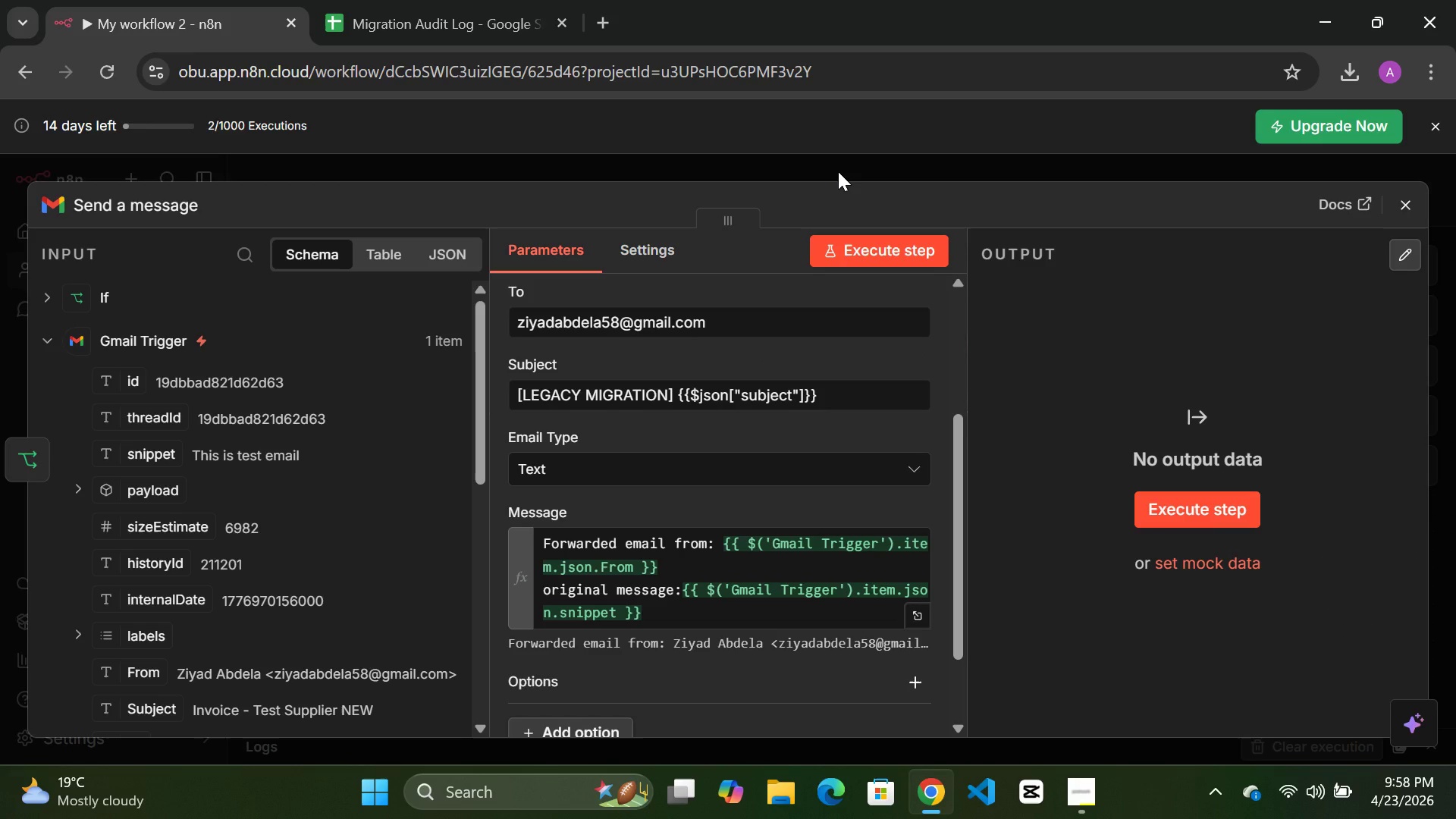 
left_click([811, 164])
 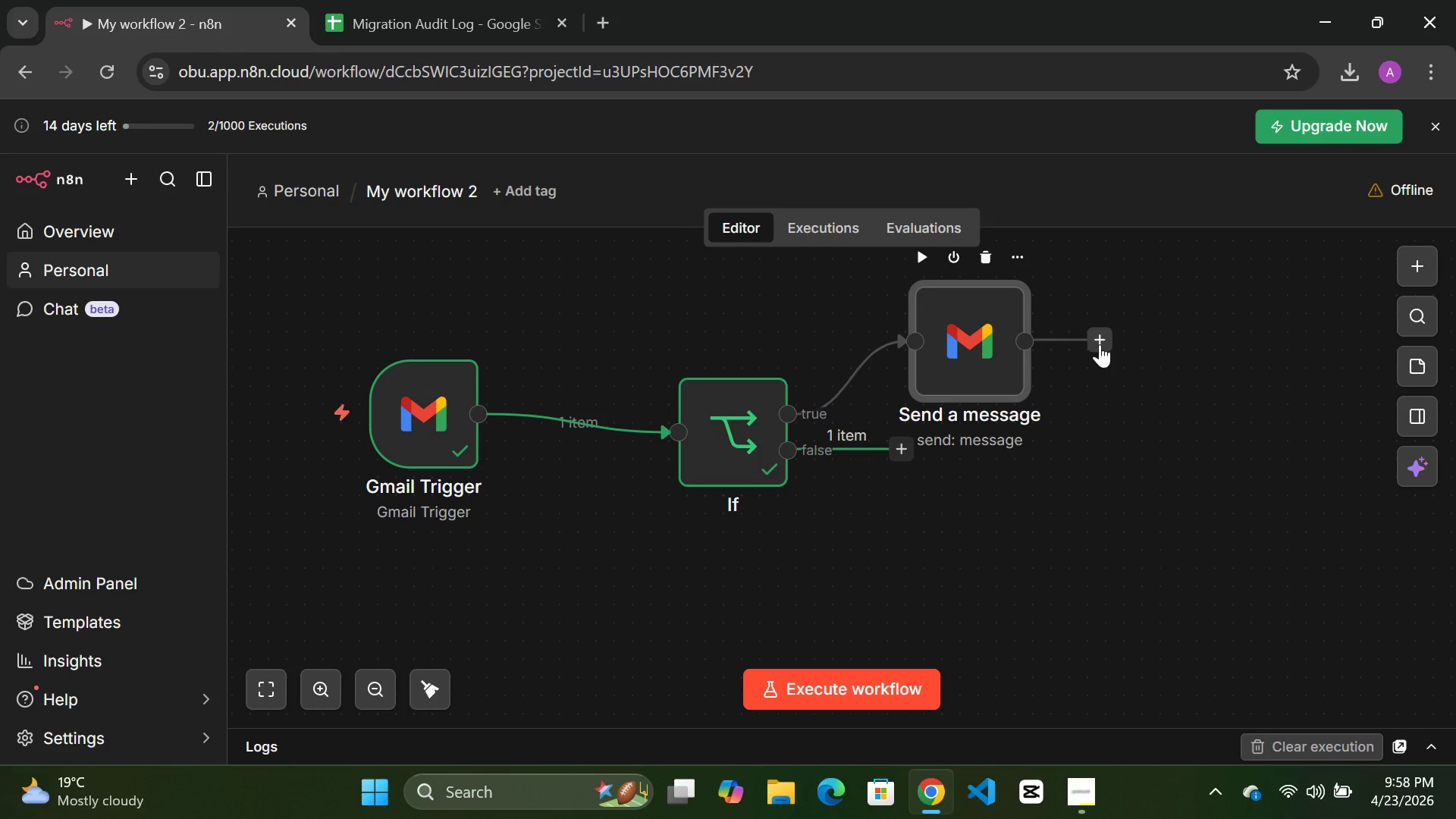 
left_click([1100, 341])
 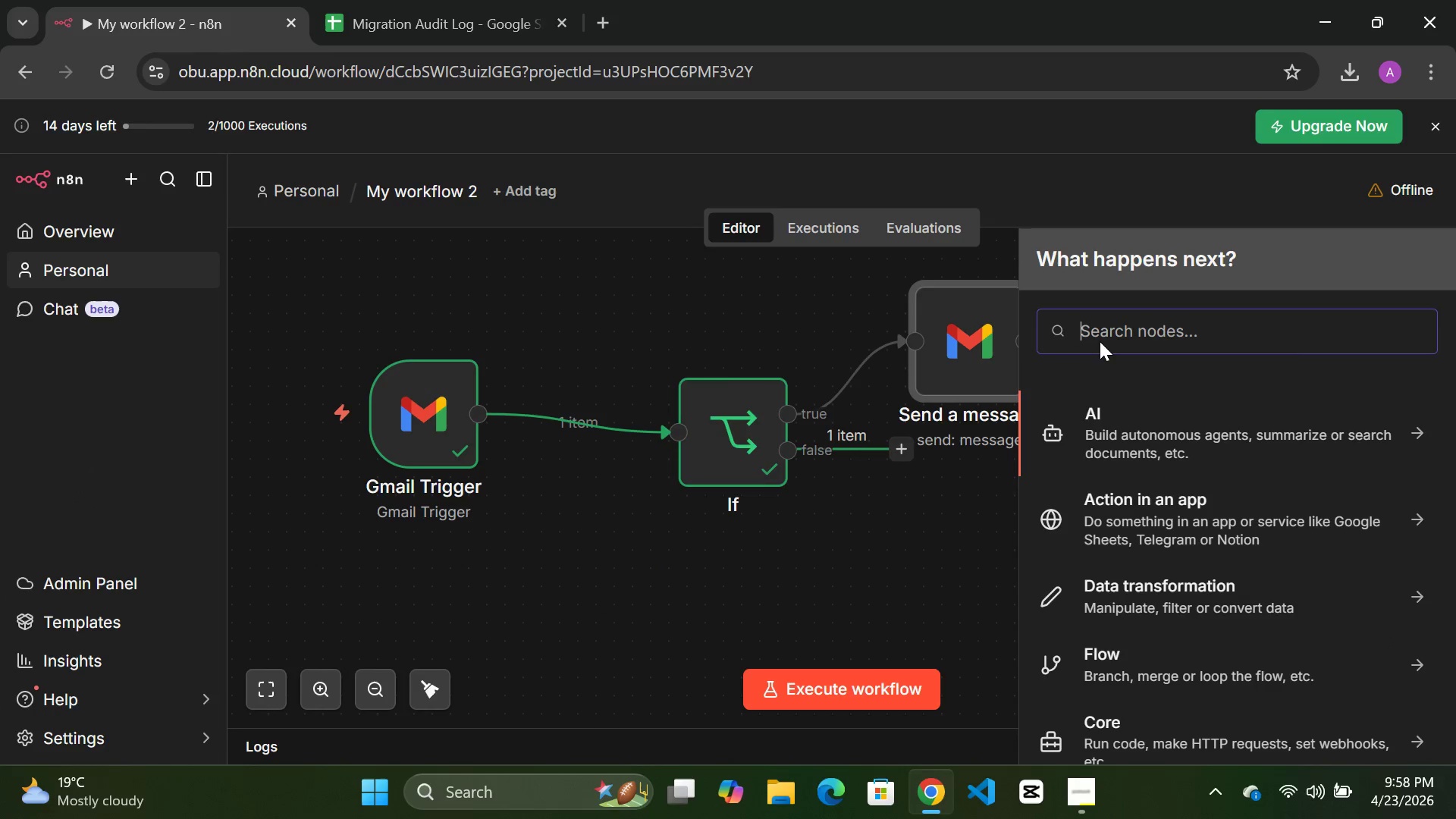 
type(goog;)
key(Backspace)
type(lr)
key(Backspace)
type(e)
 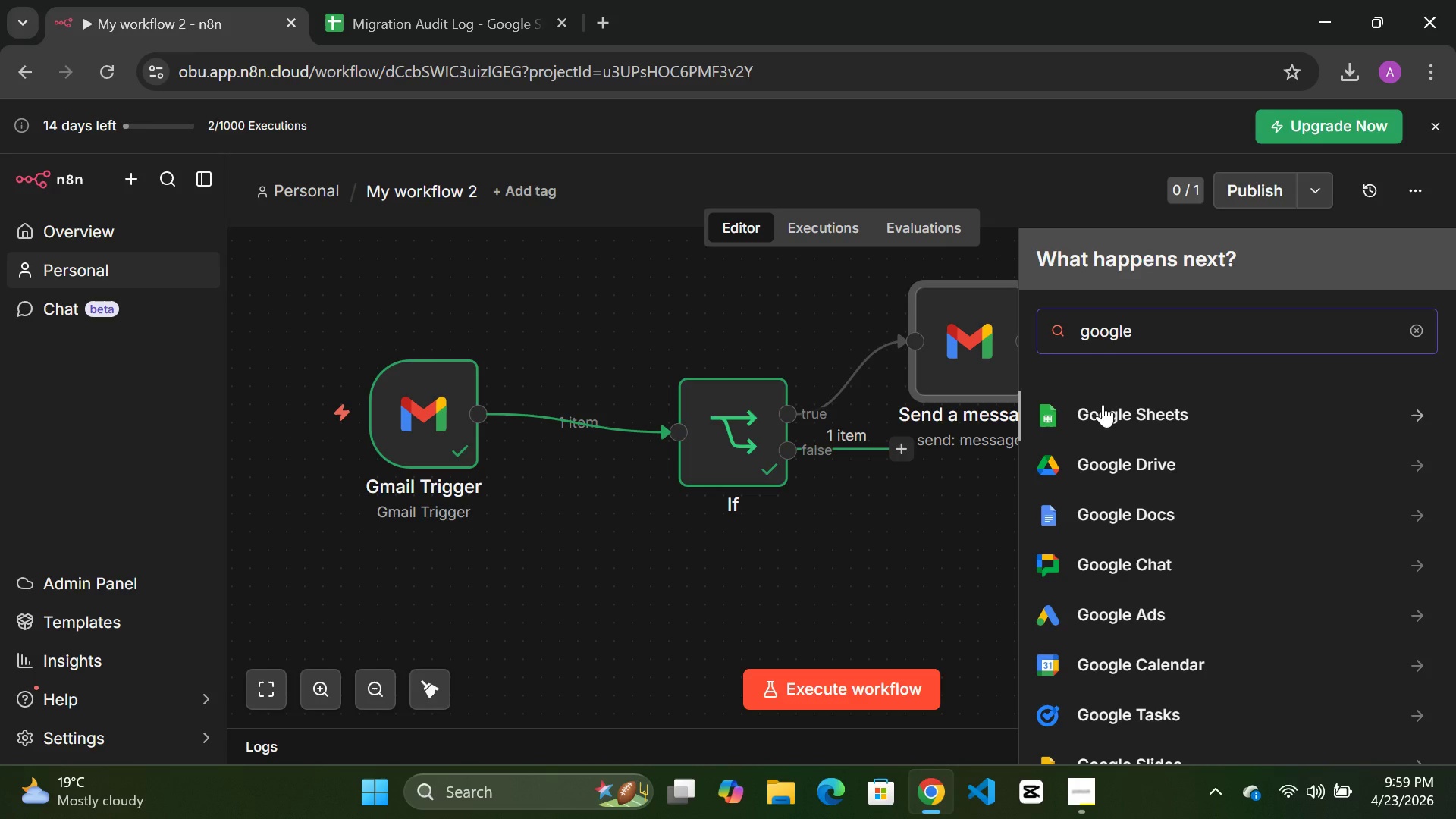 
left_click([1103, 404])
 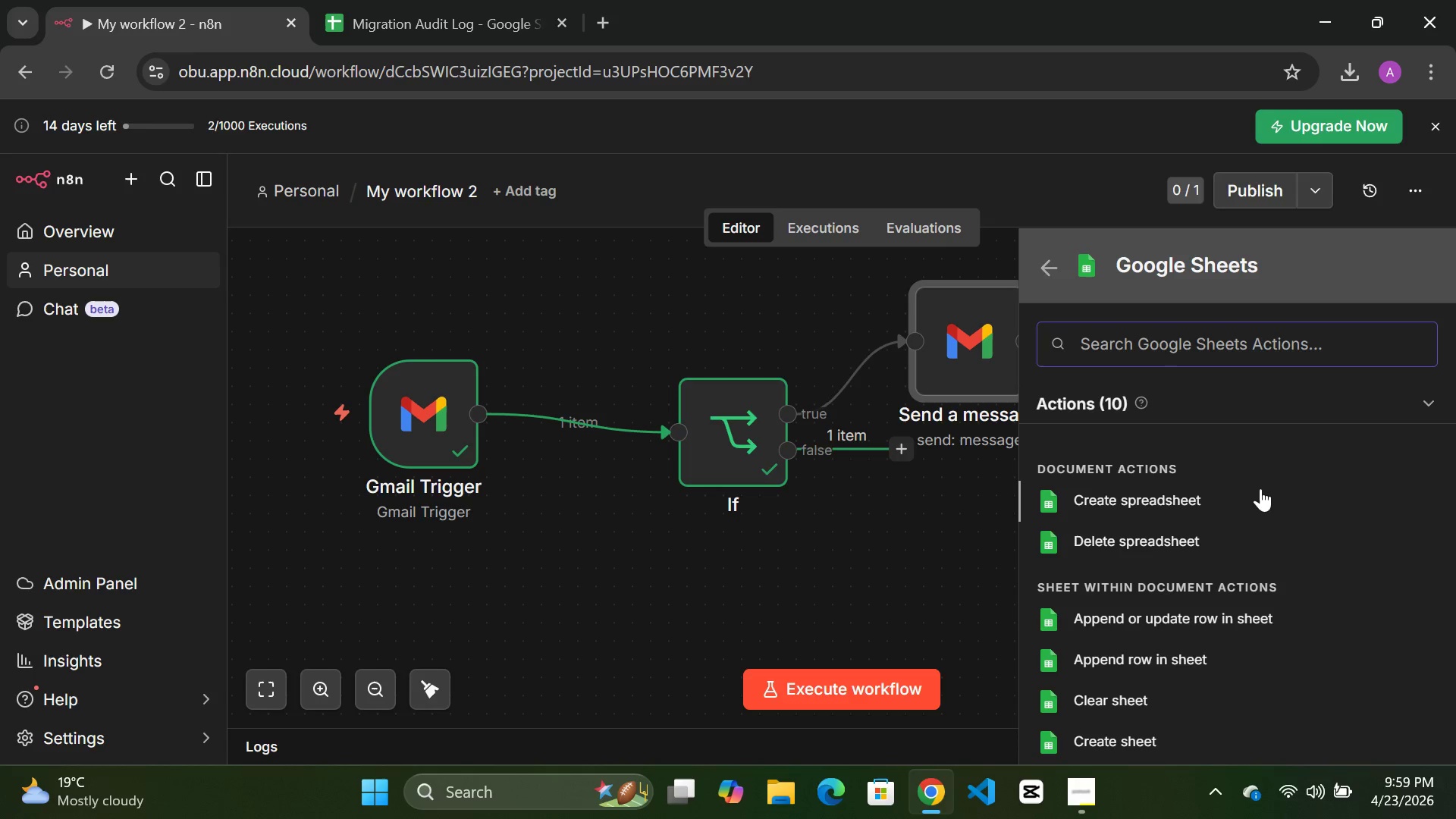 
wait(12.55)
 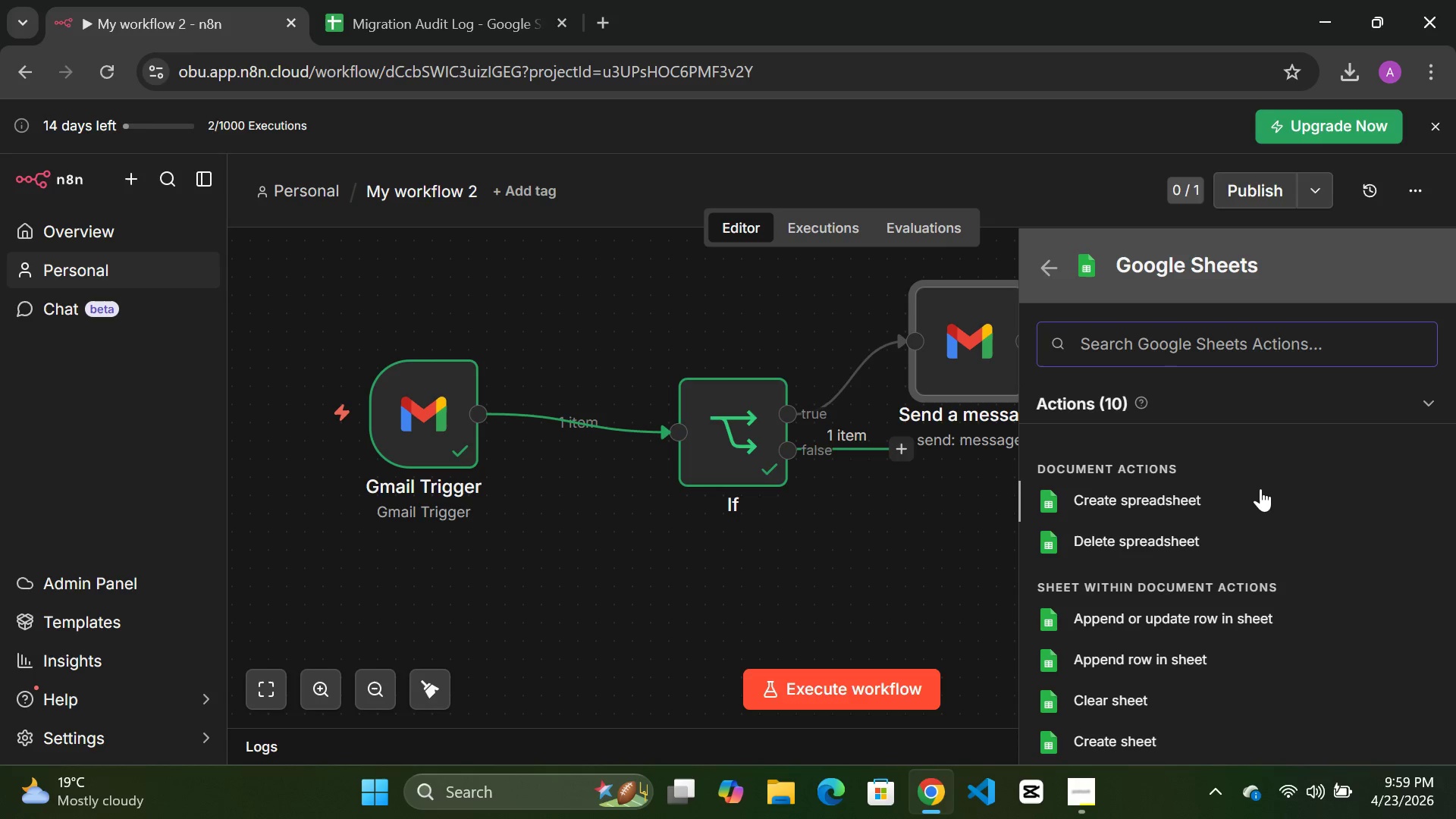 
type(app)
 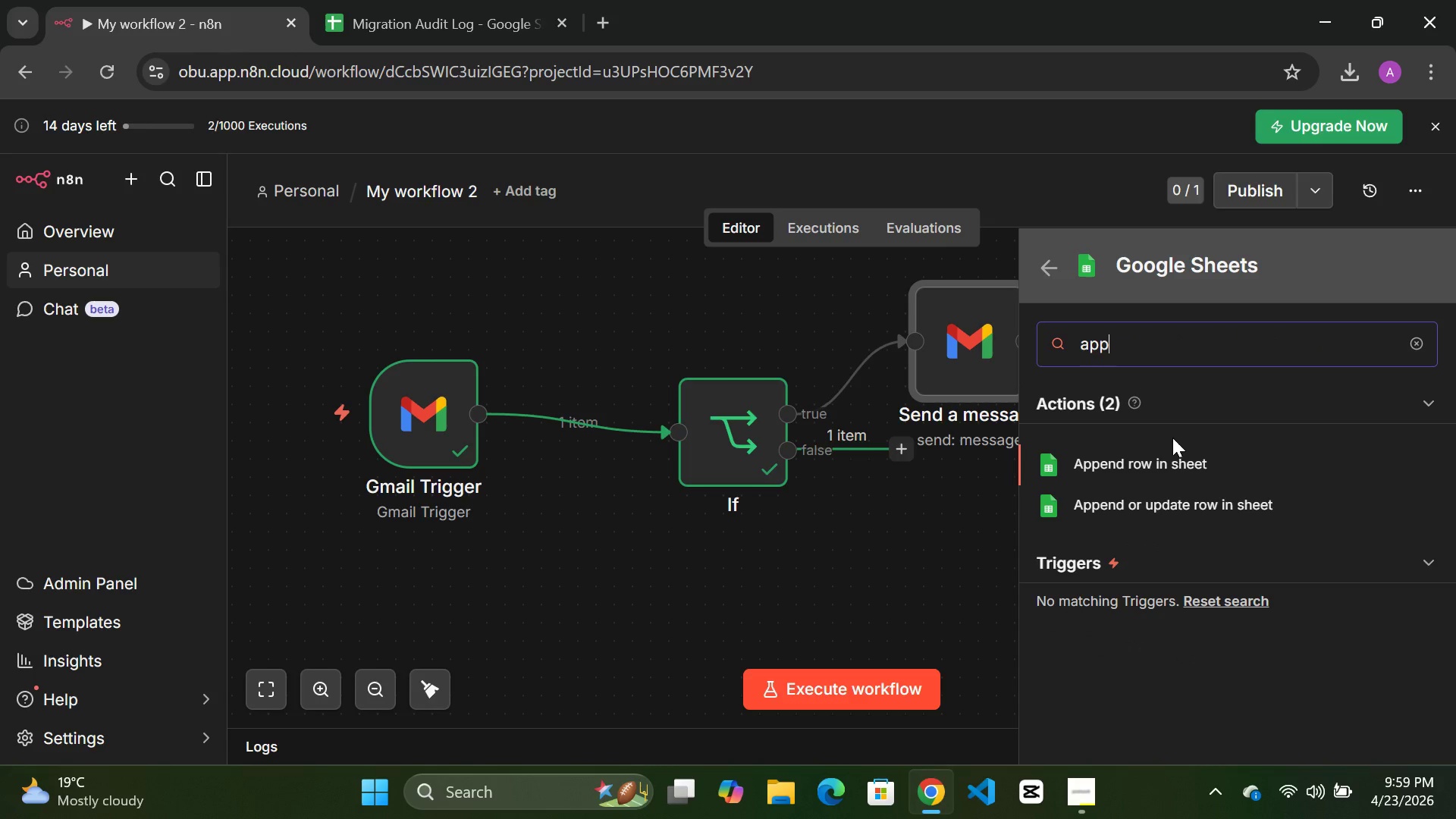 
left_click([1156, 453])
 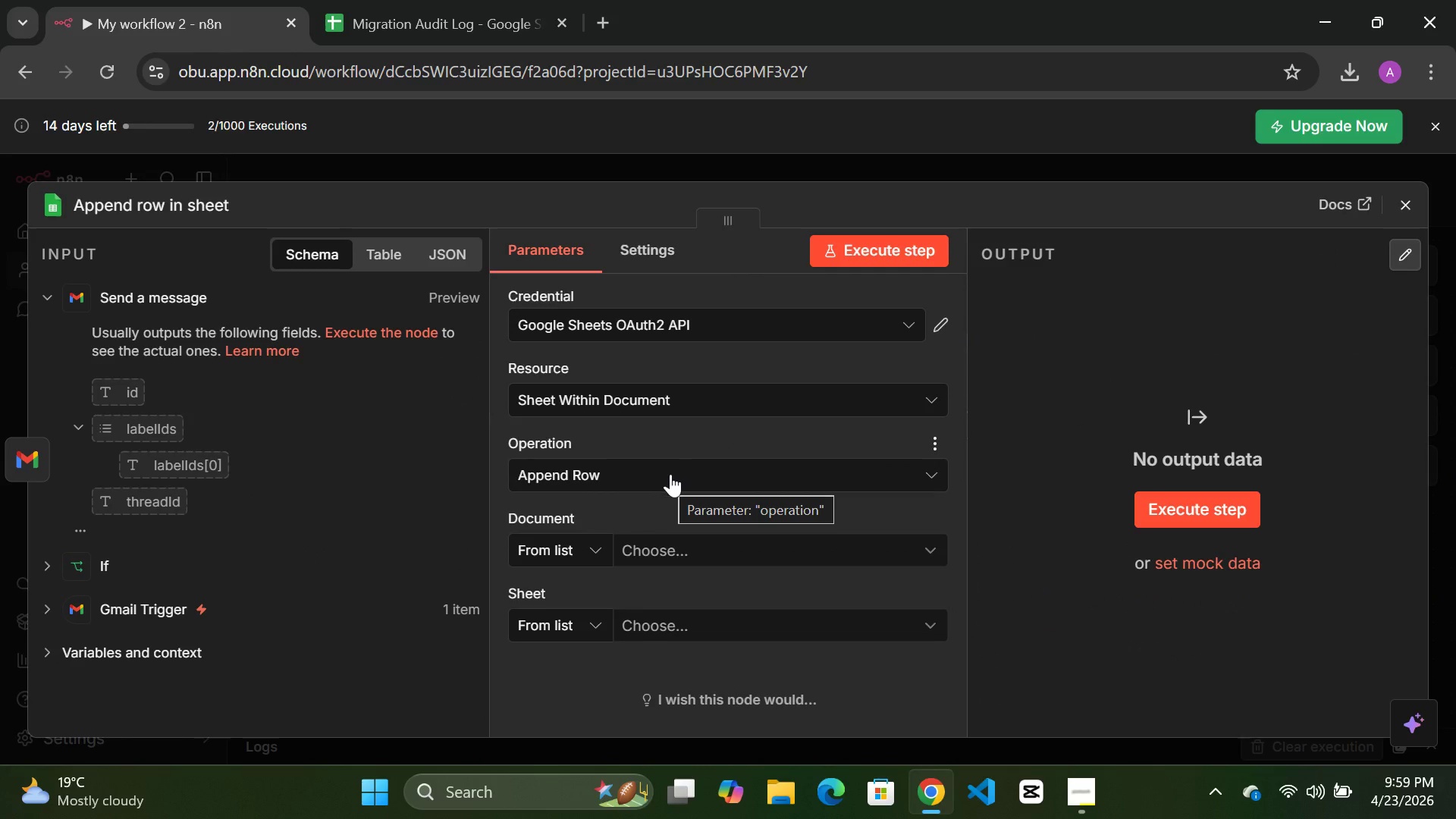 
wait(12.05)
 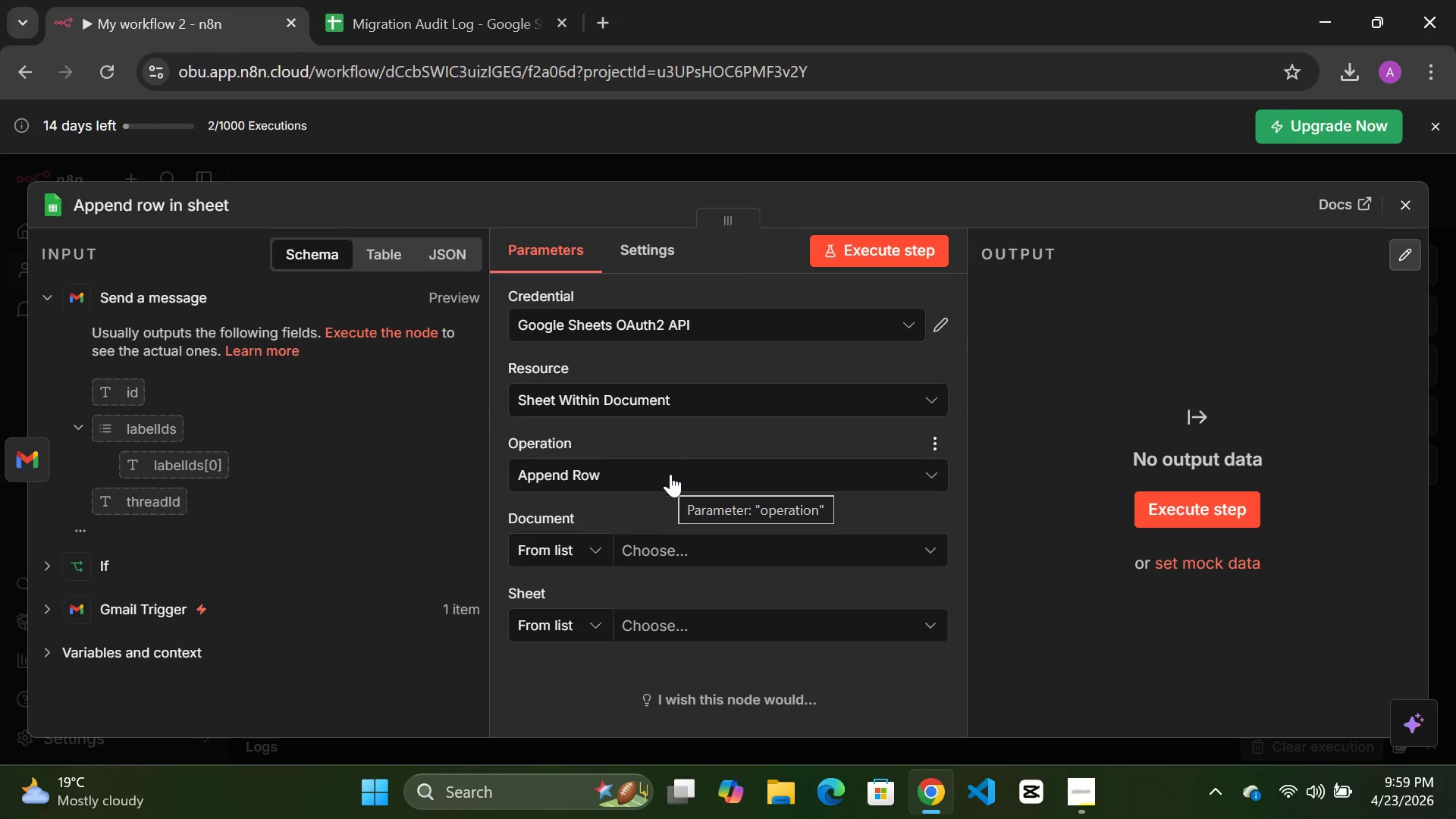 
left_click([722, 557])
 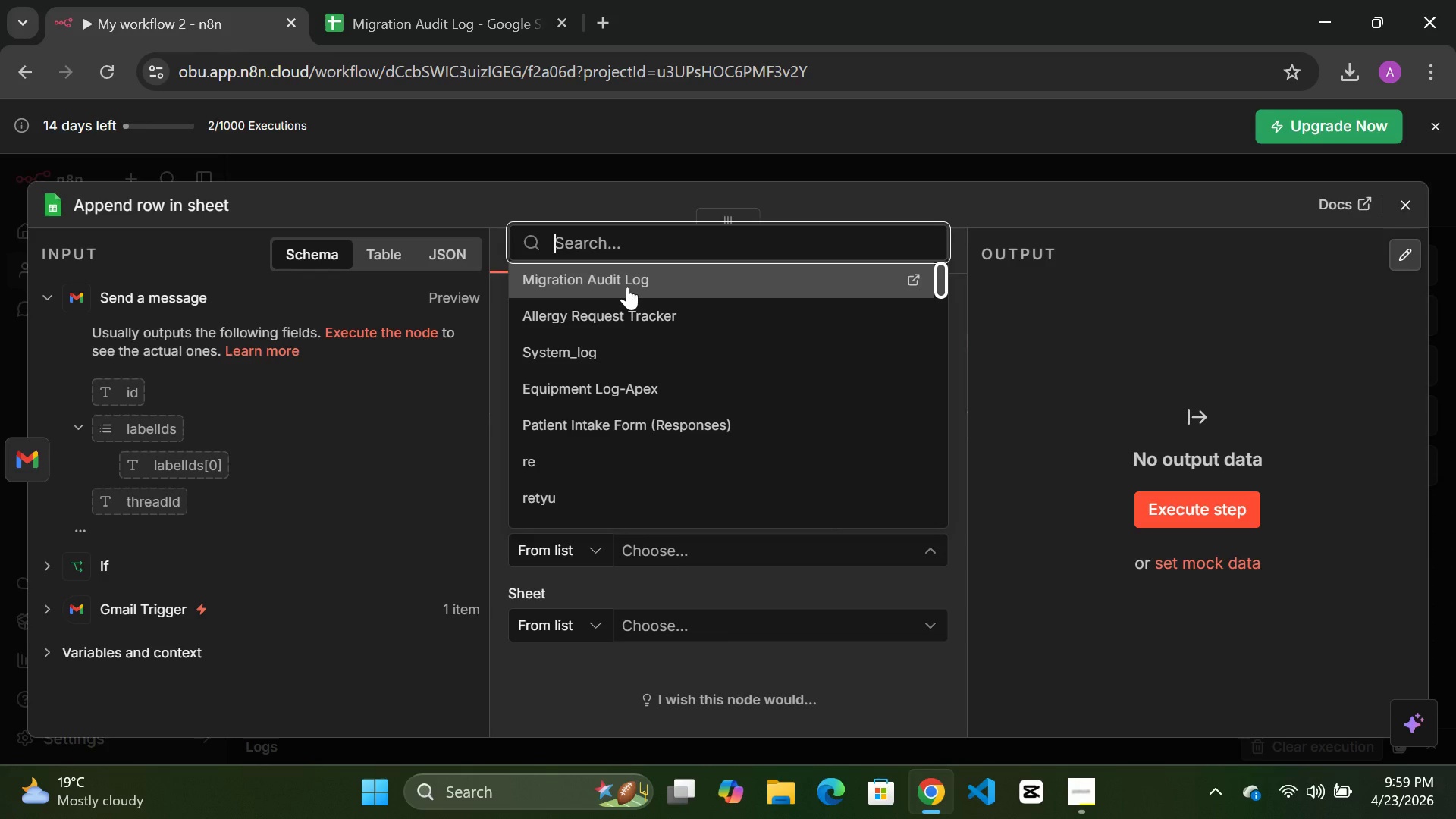 
left_click([726, 285])
 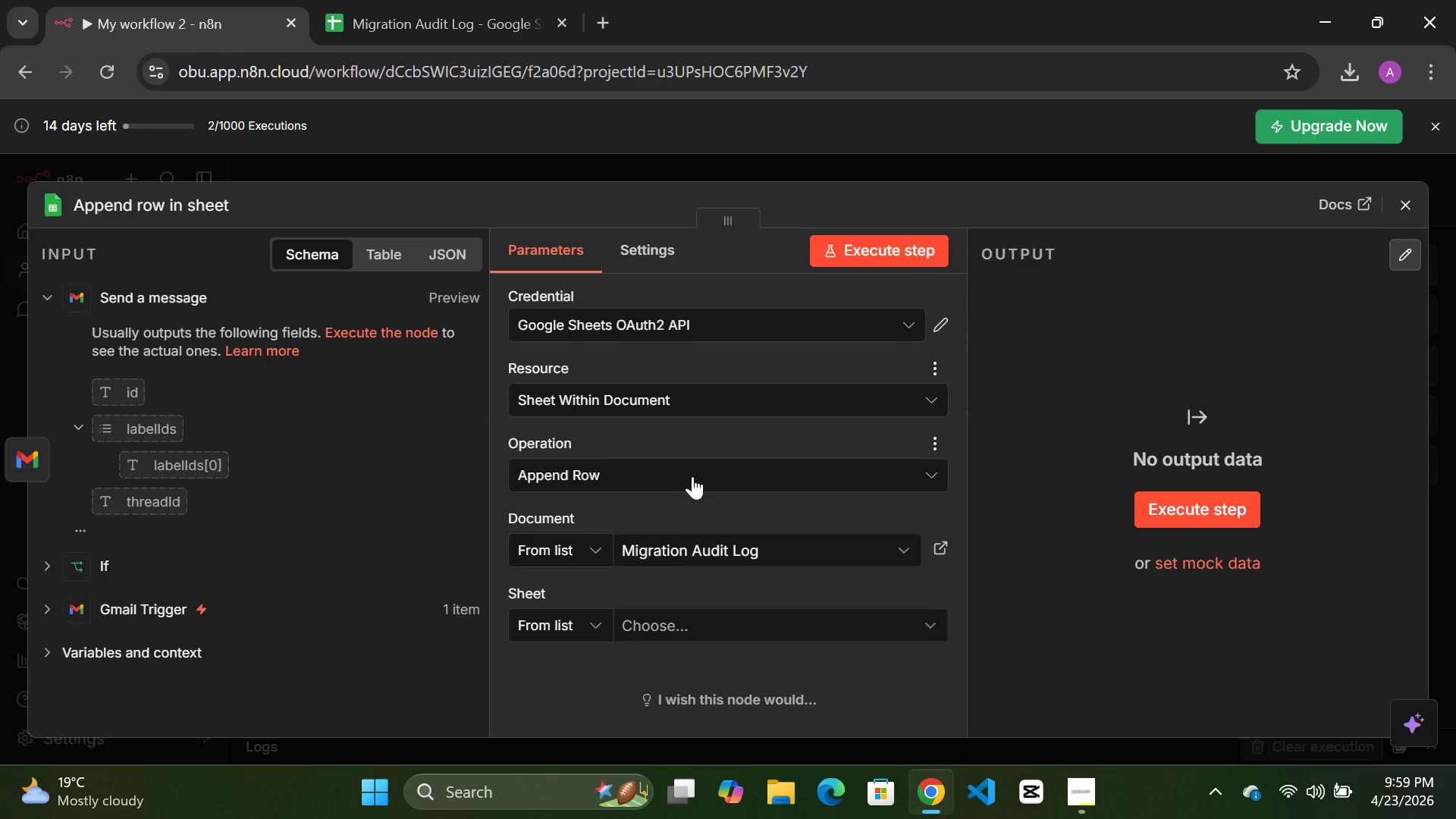 
scroll: coordinate [692, 477], scroll_direction: down, amount: 3.0
 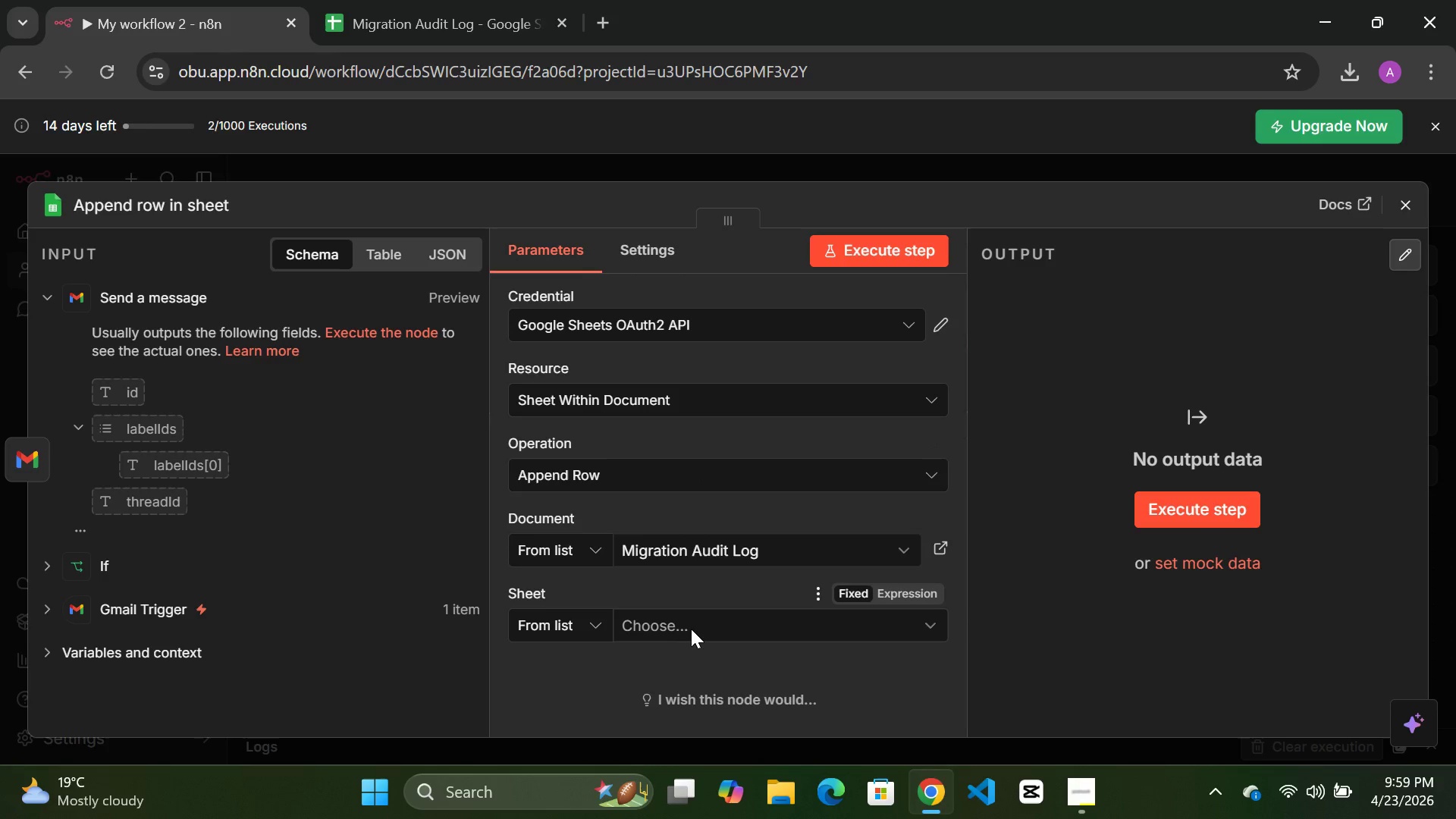 
left_click([691, 629])
 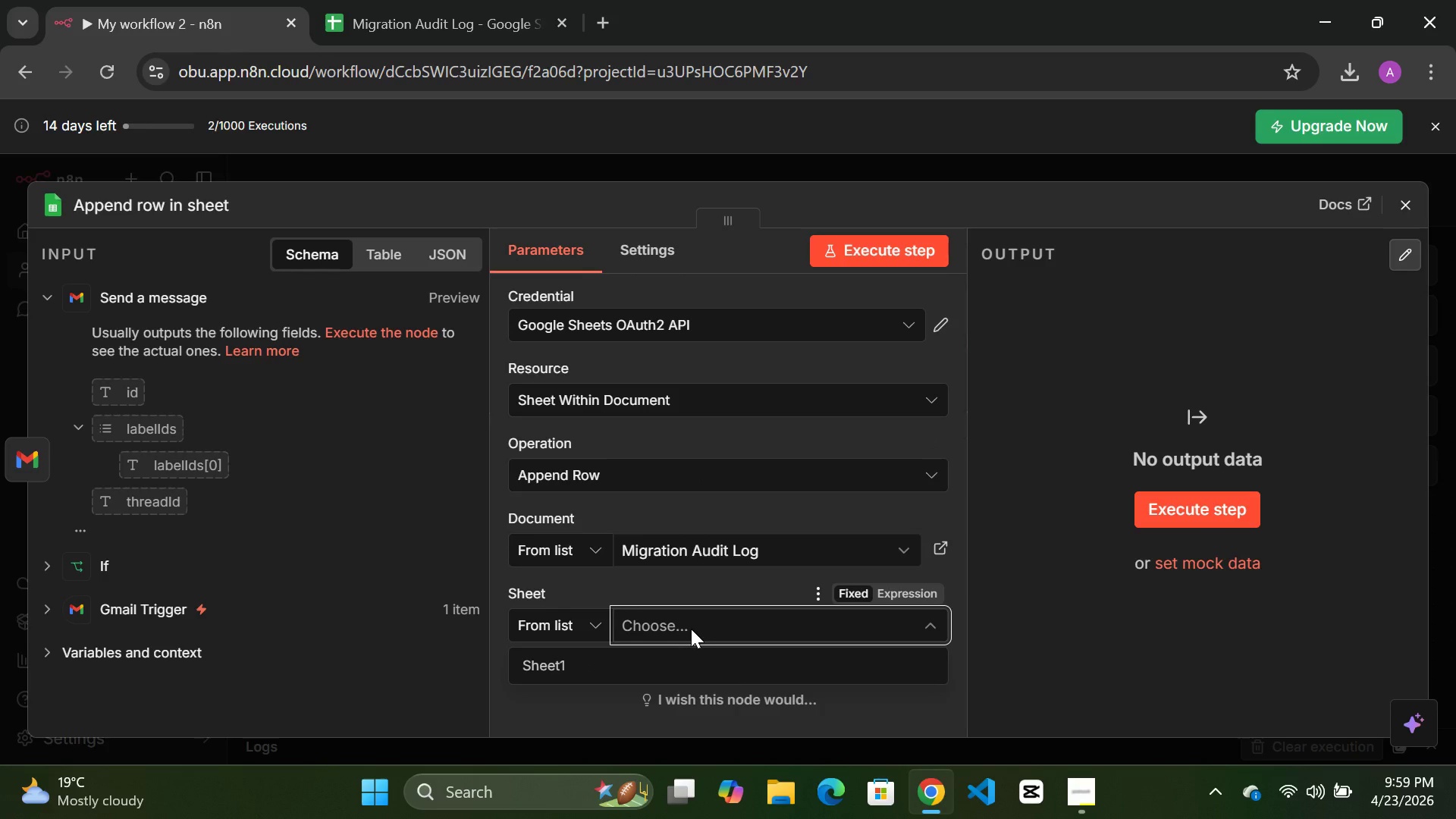 
left_click([626, 663])
 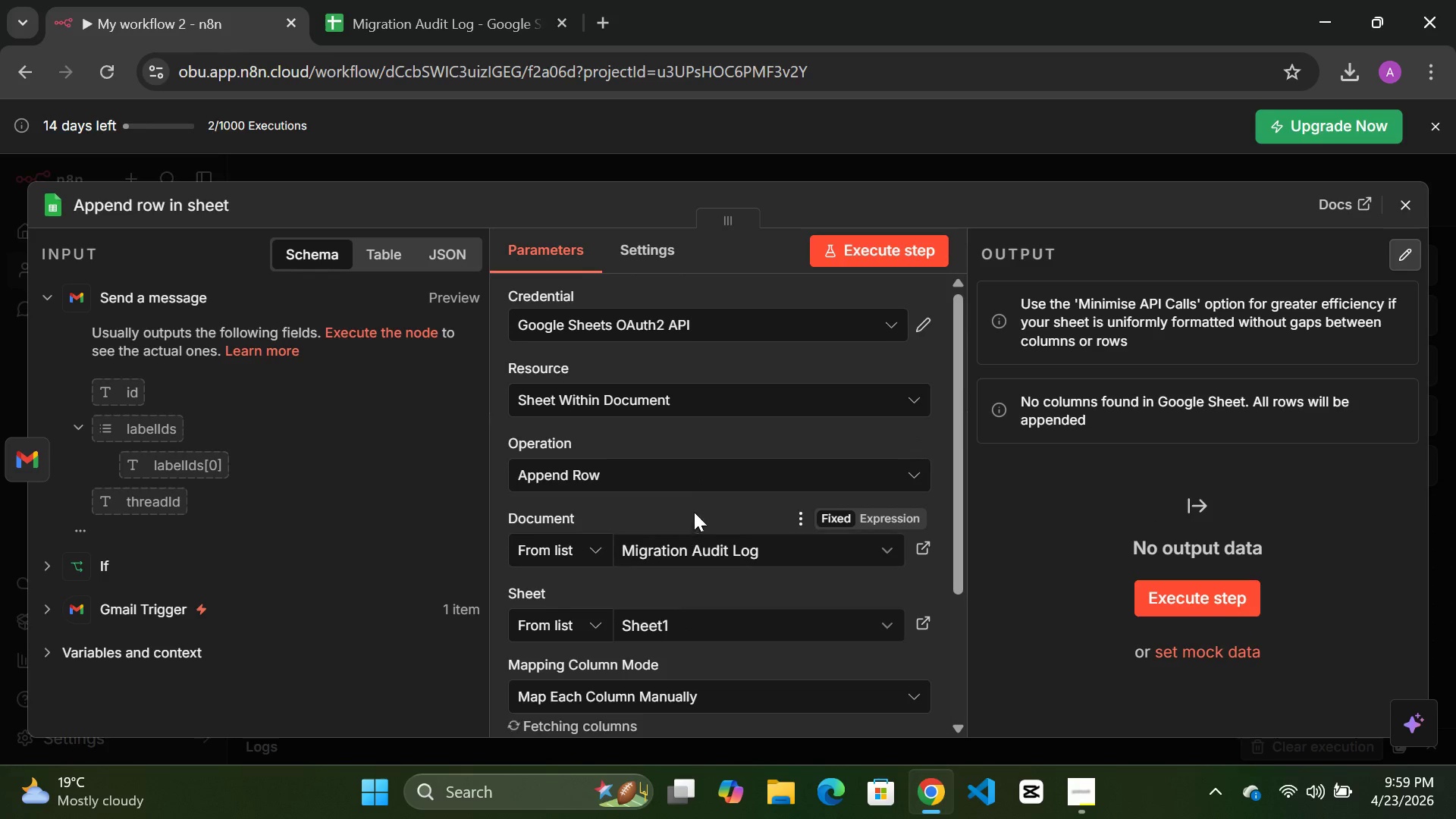 
scroll: coordinate [704, 500], scroll_direction: down, amount: 3.0
 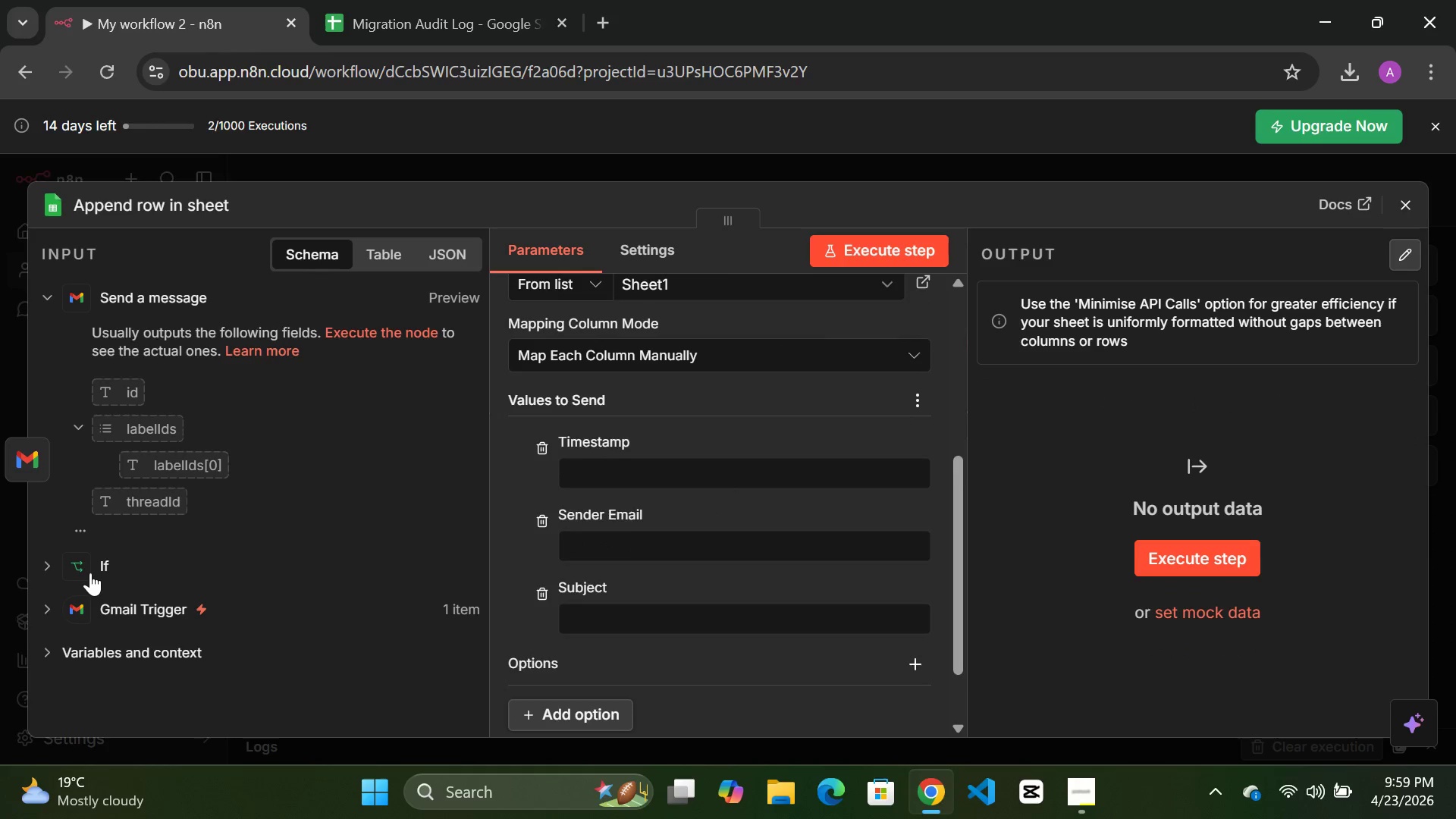 
wait(5.65)
 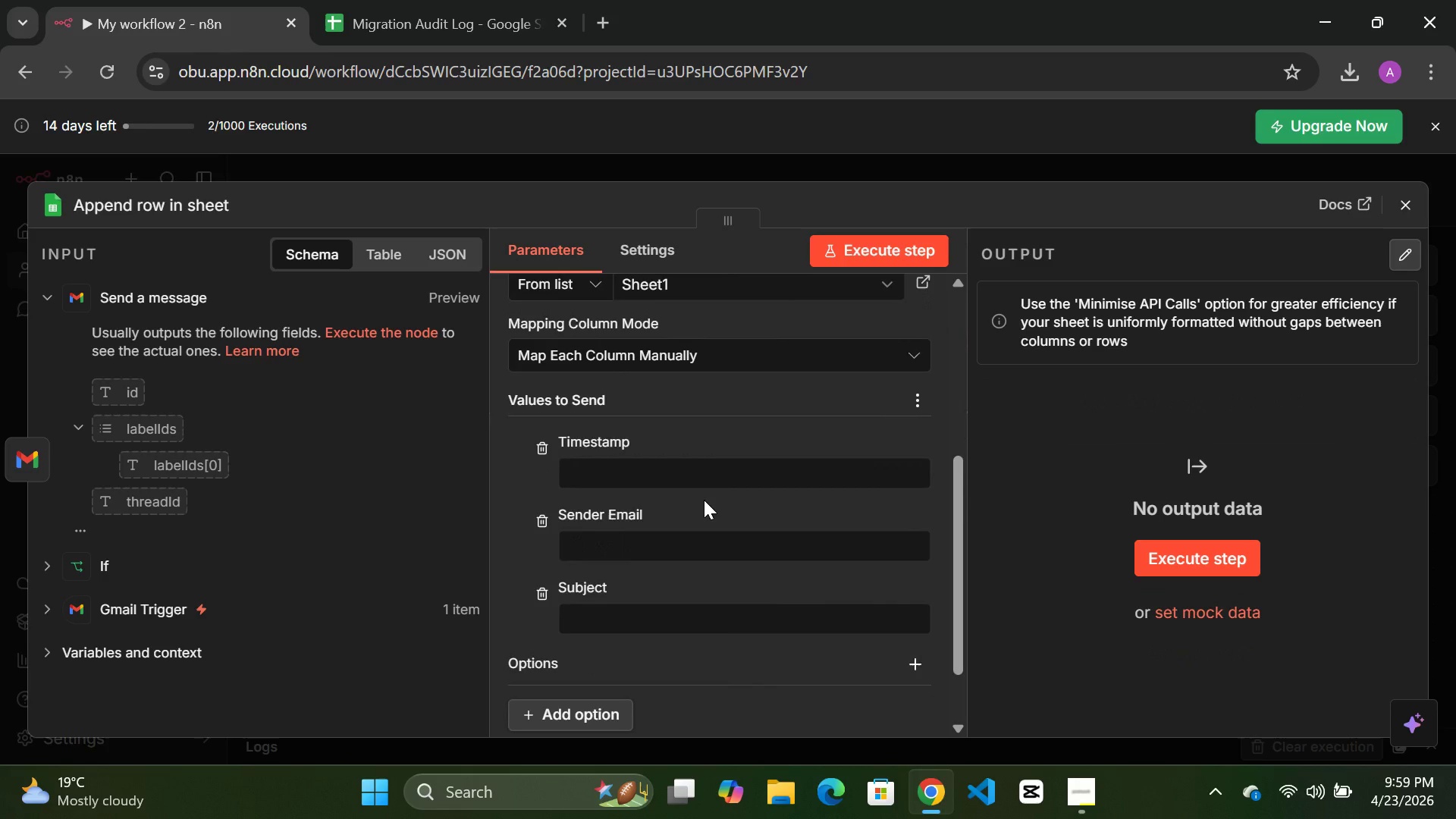 
left_click([48, 609])
 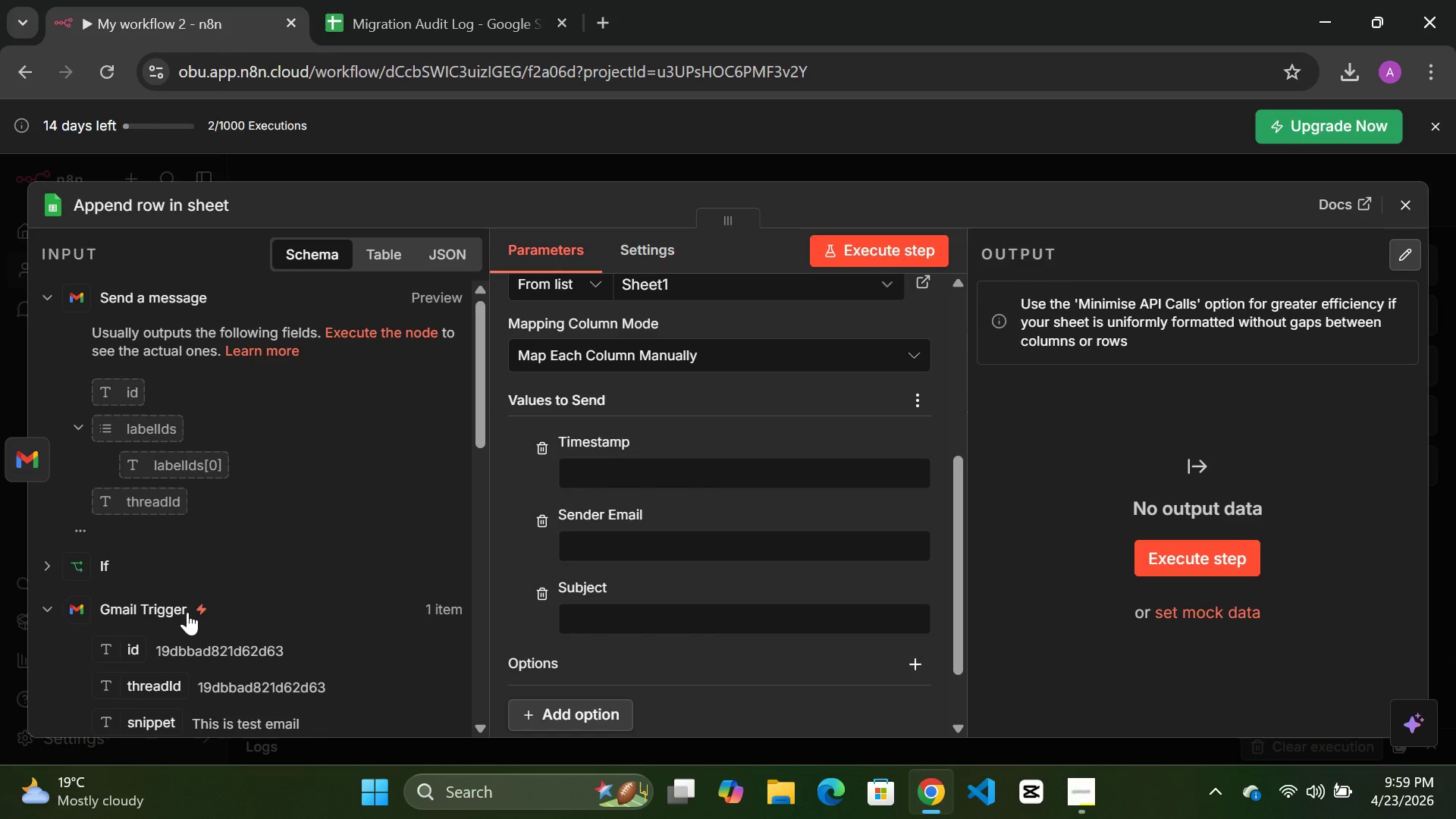 
scroll: coordinate [209, 604], scroll_direction: down, amount: 7.0
 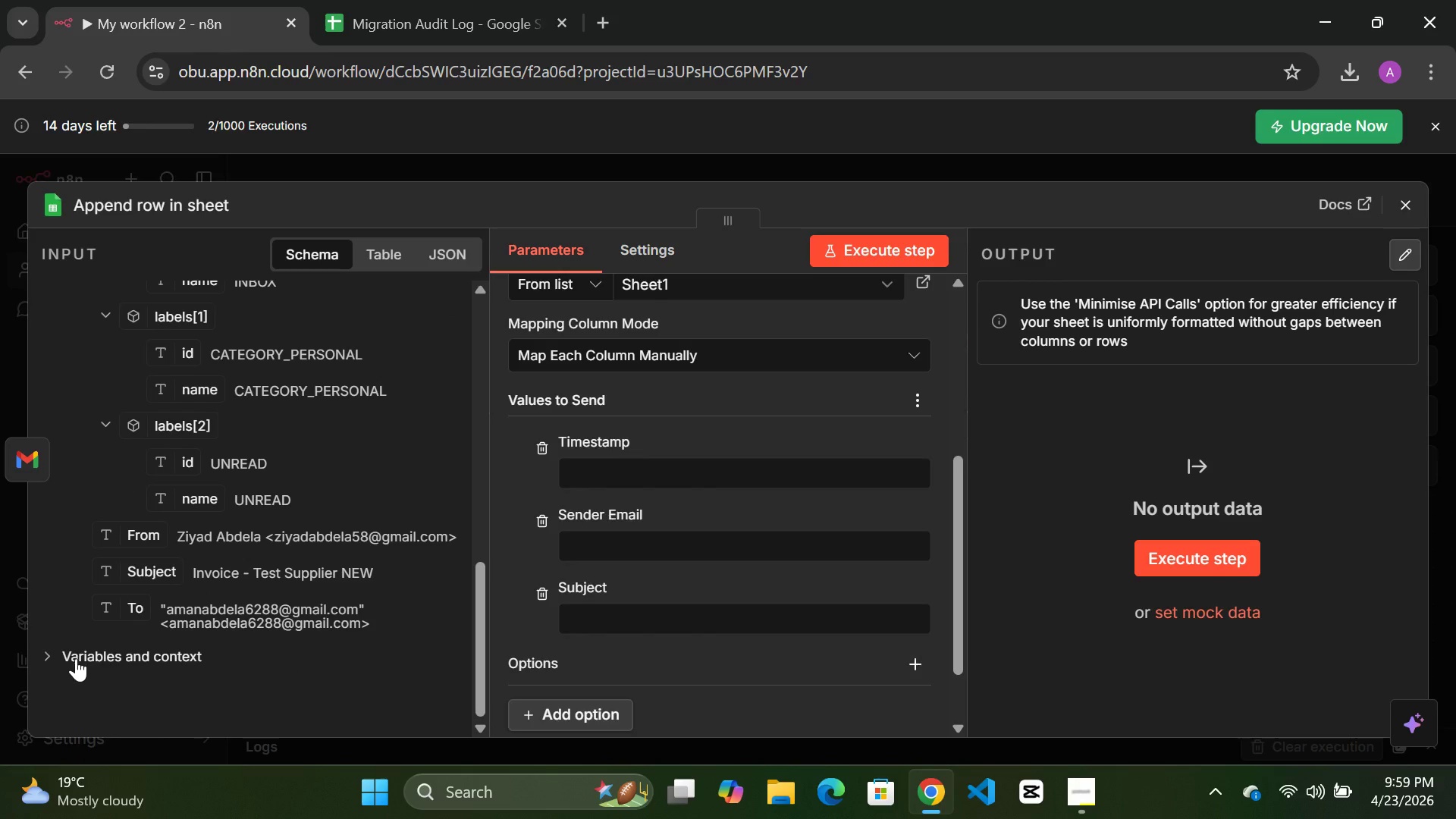 
left_click([67, 654])
 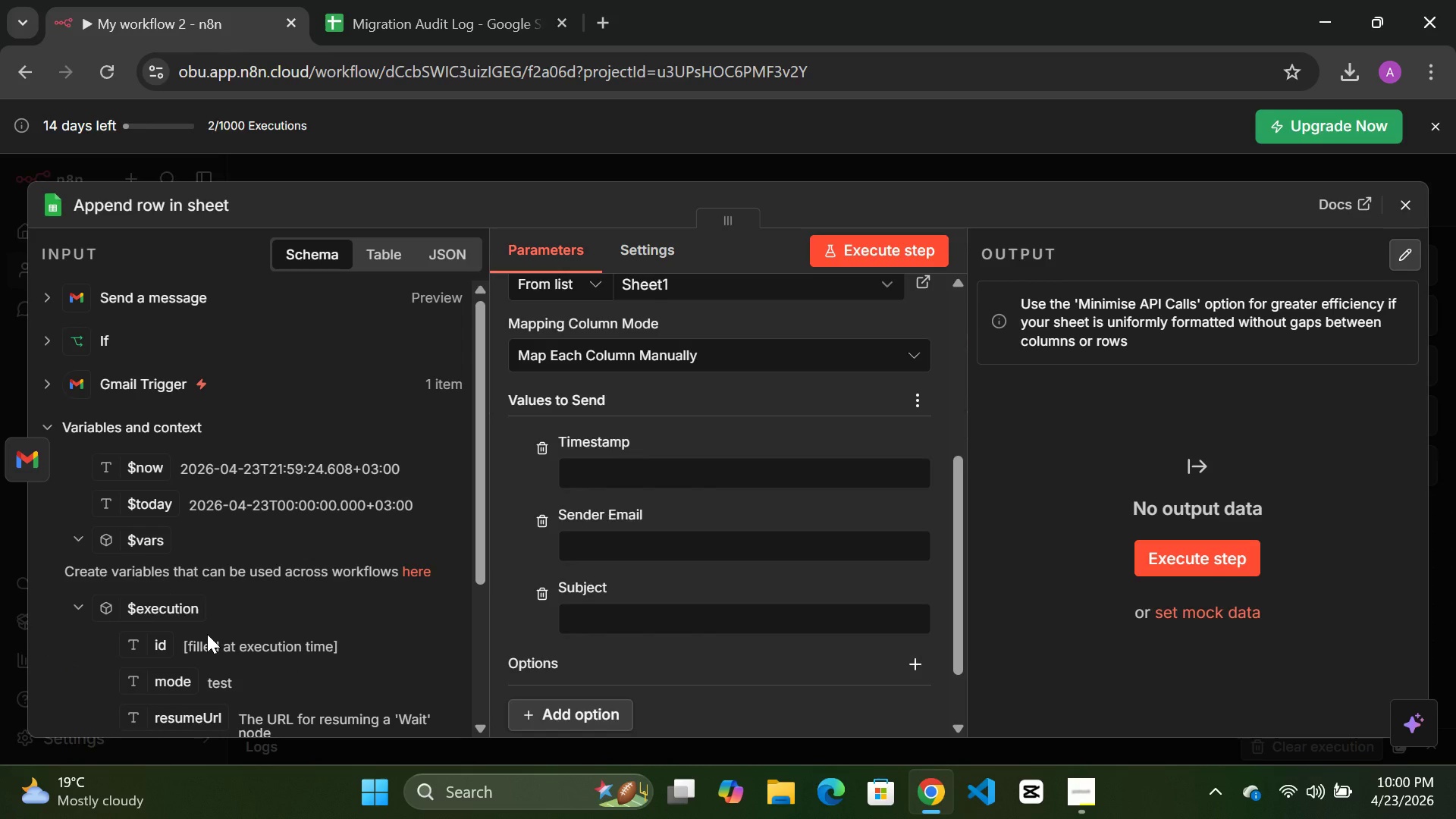 
scroll: coordinate [207, 634], scroll_direction: none, amount: 0.0
 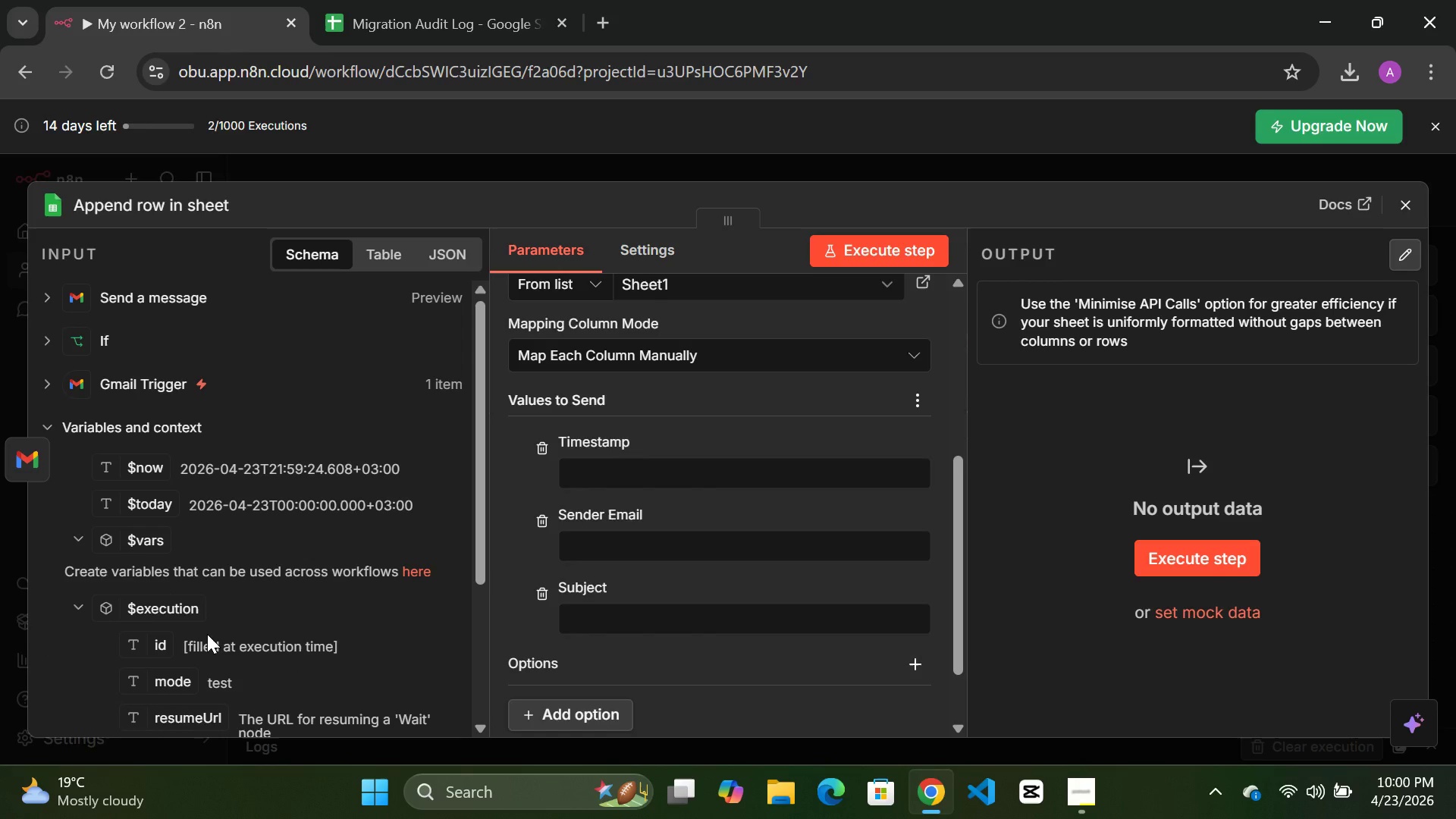 
scroll: coordinate [207, 634], scroll_direction: up, amount: 5.0
 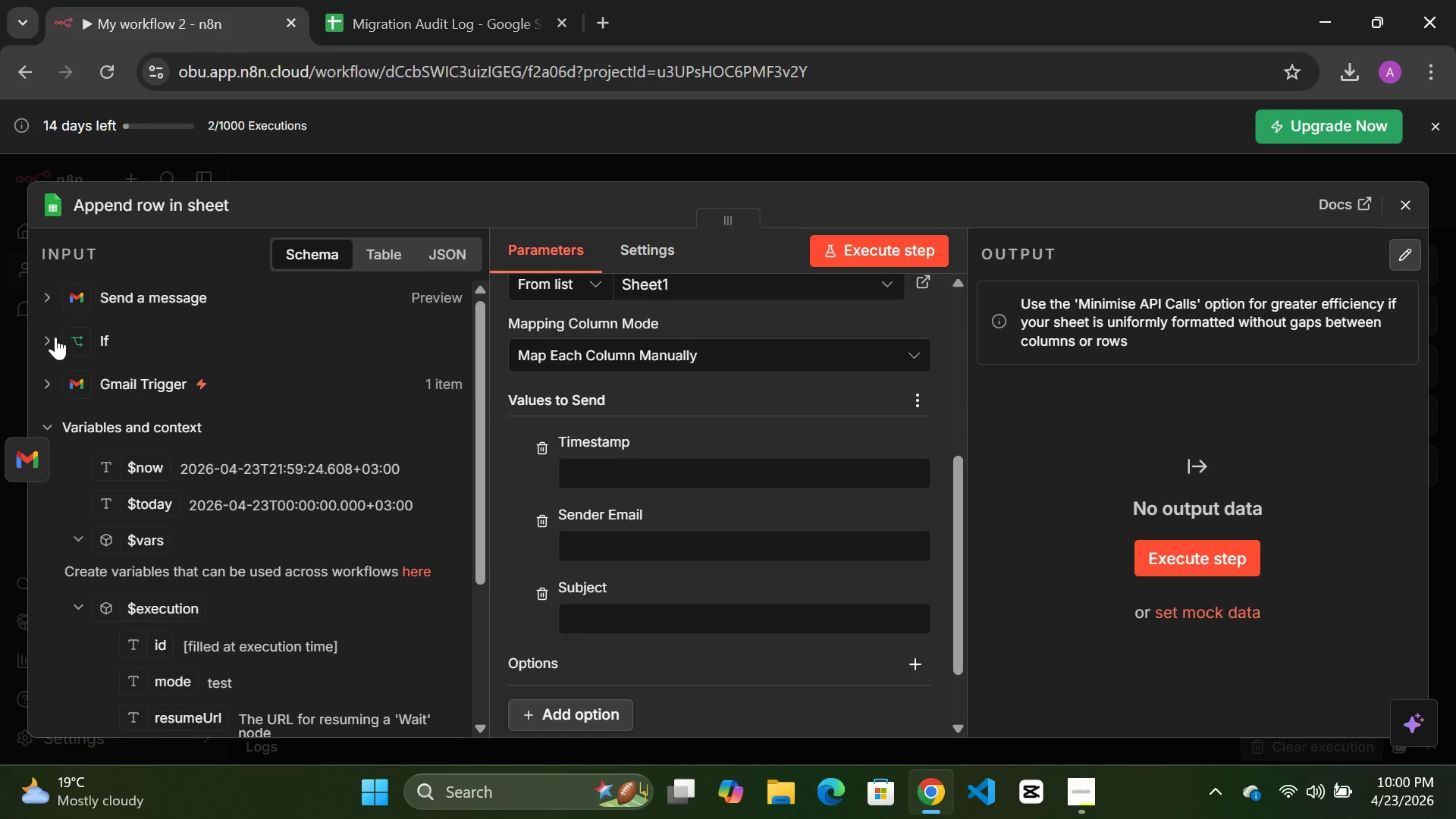 
left_click([52, 337])
 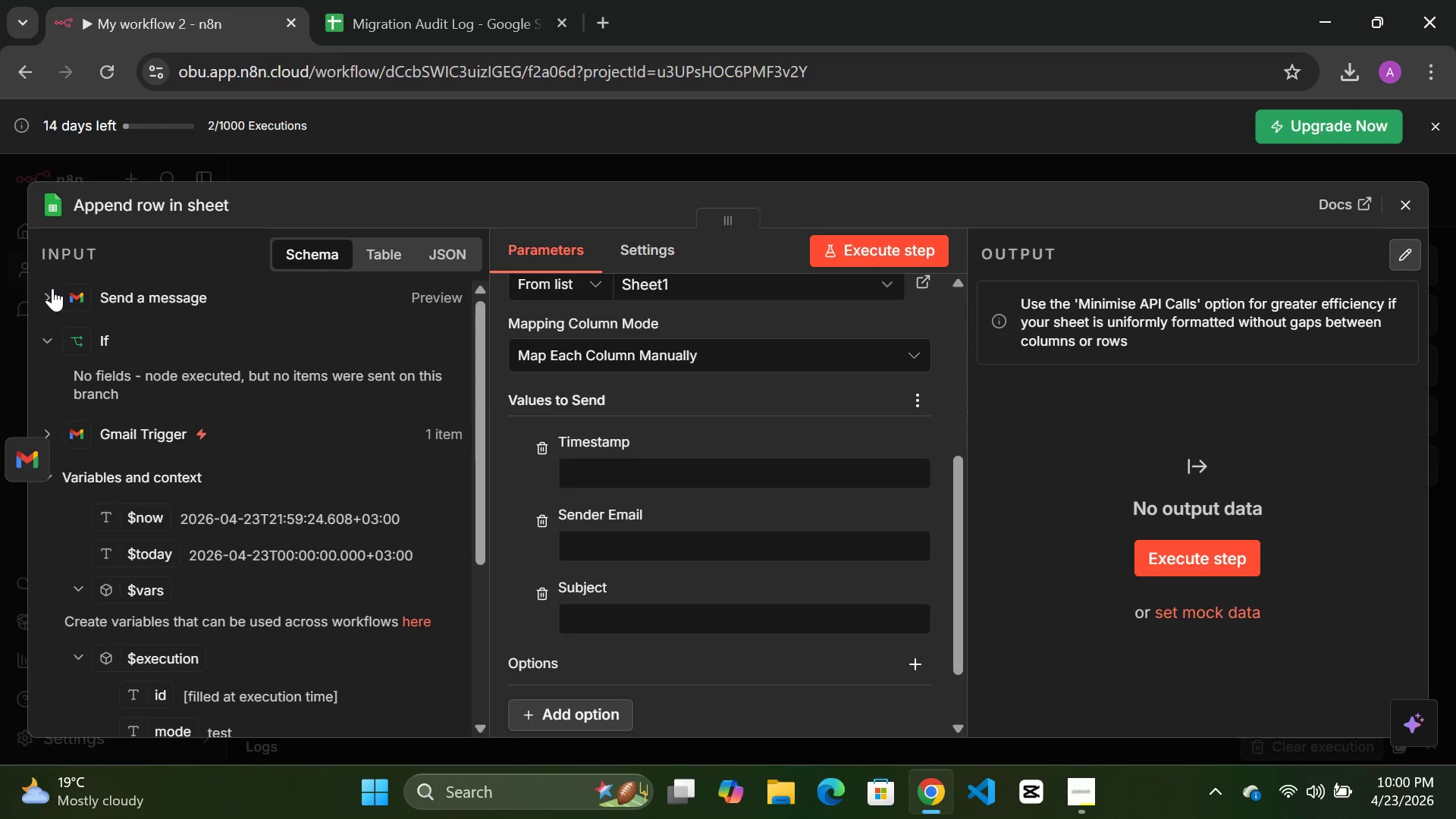 
left_click([50, 287])
 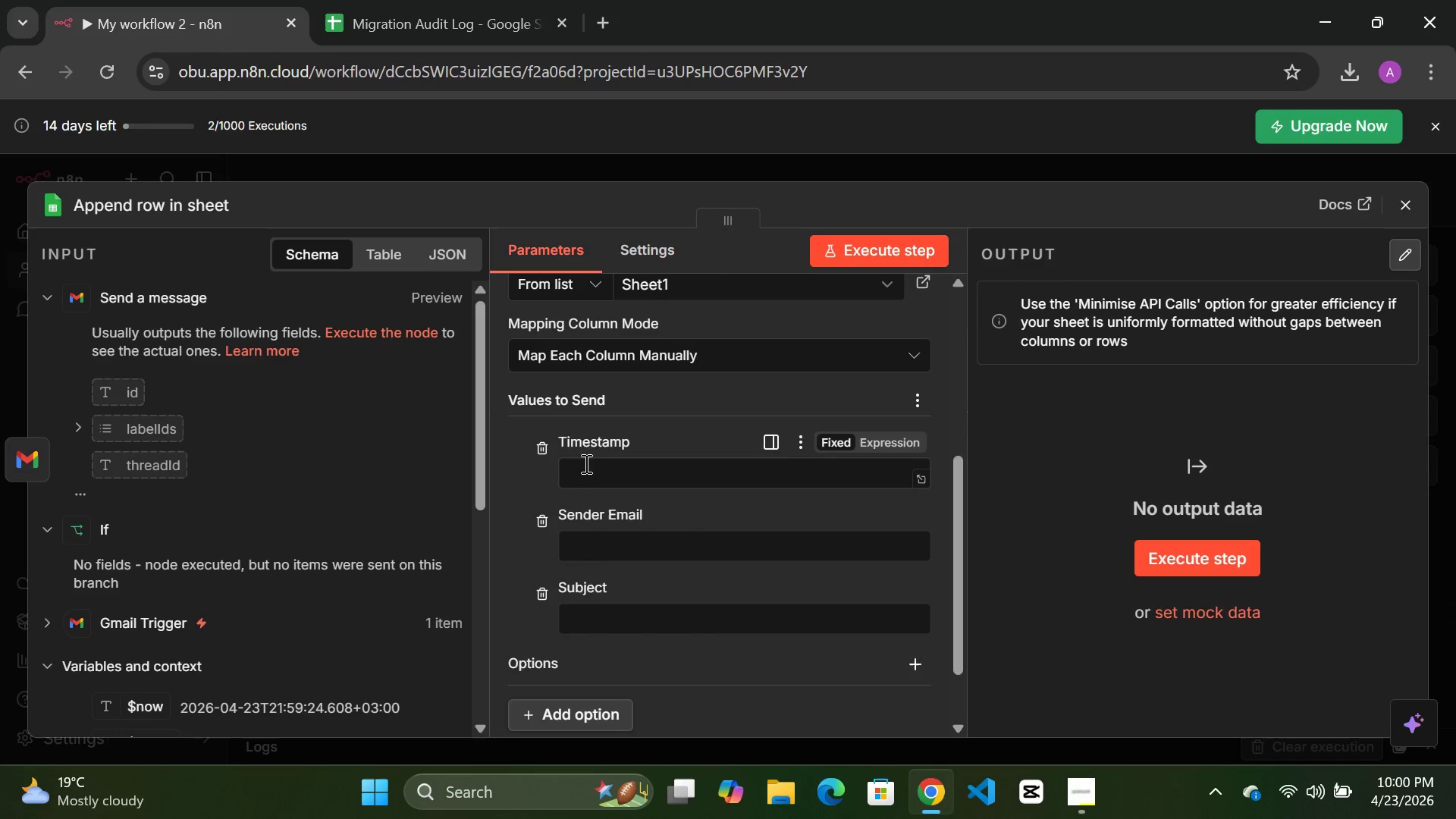 
left_click([588, 469])
 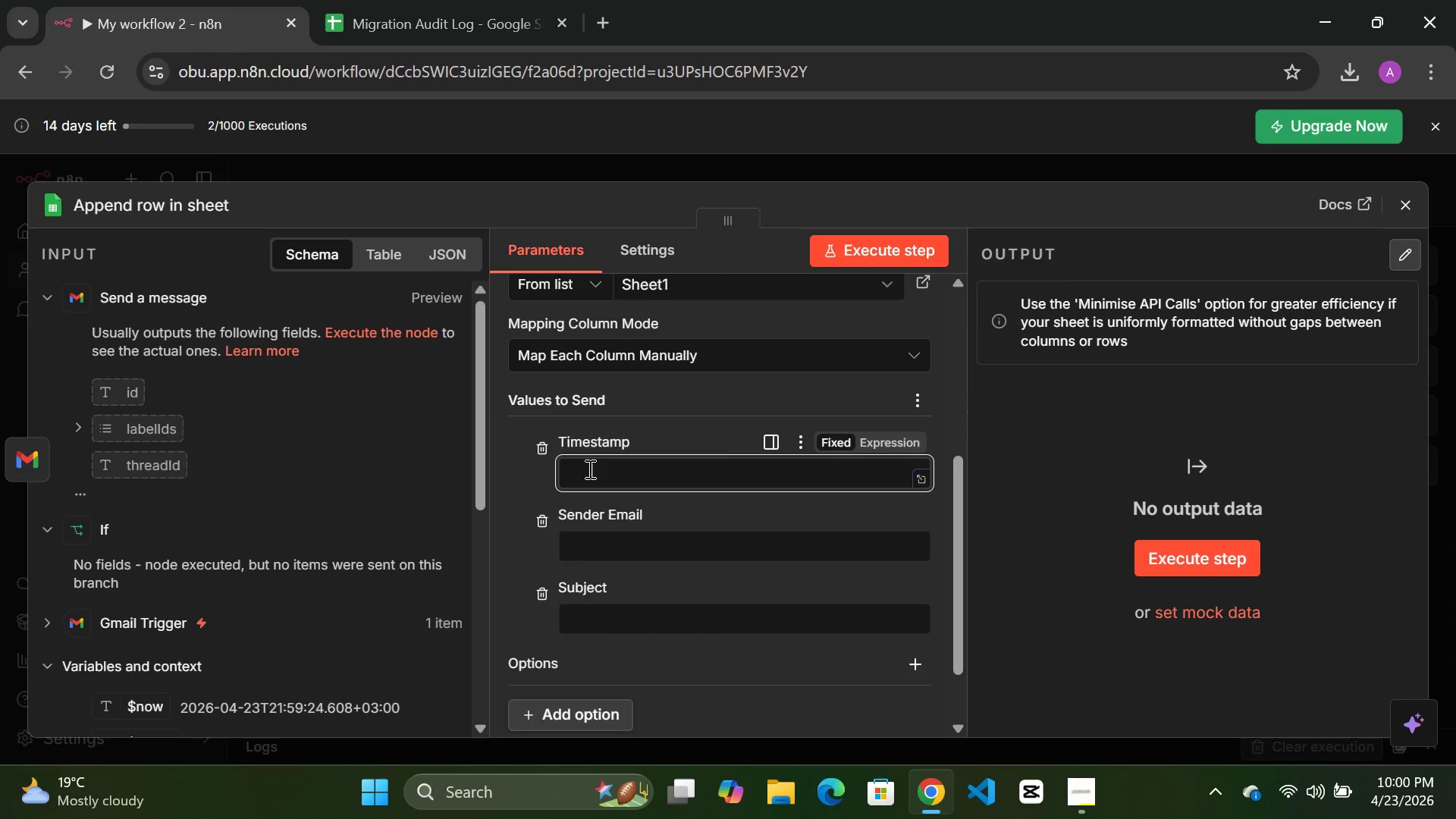 
wait(9.0)
 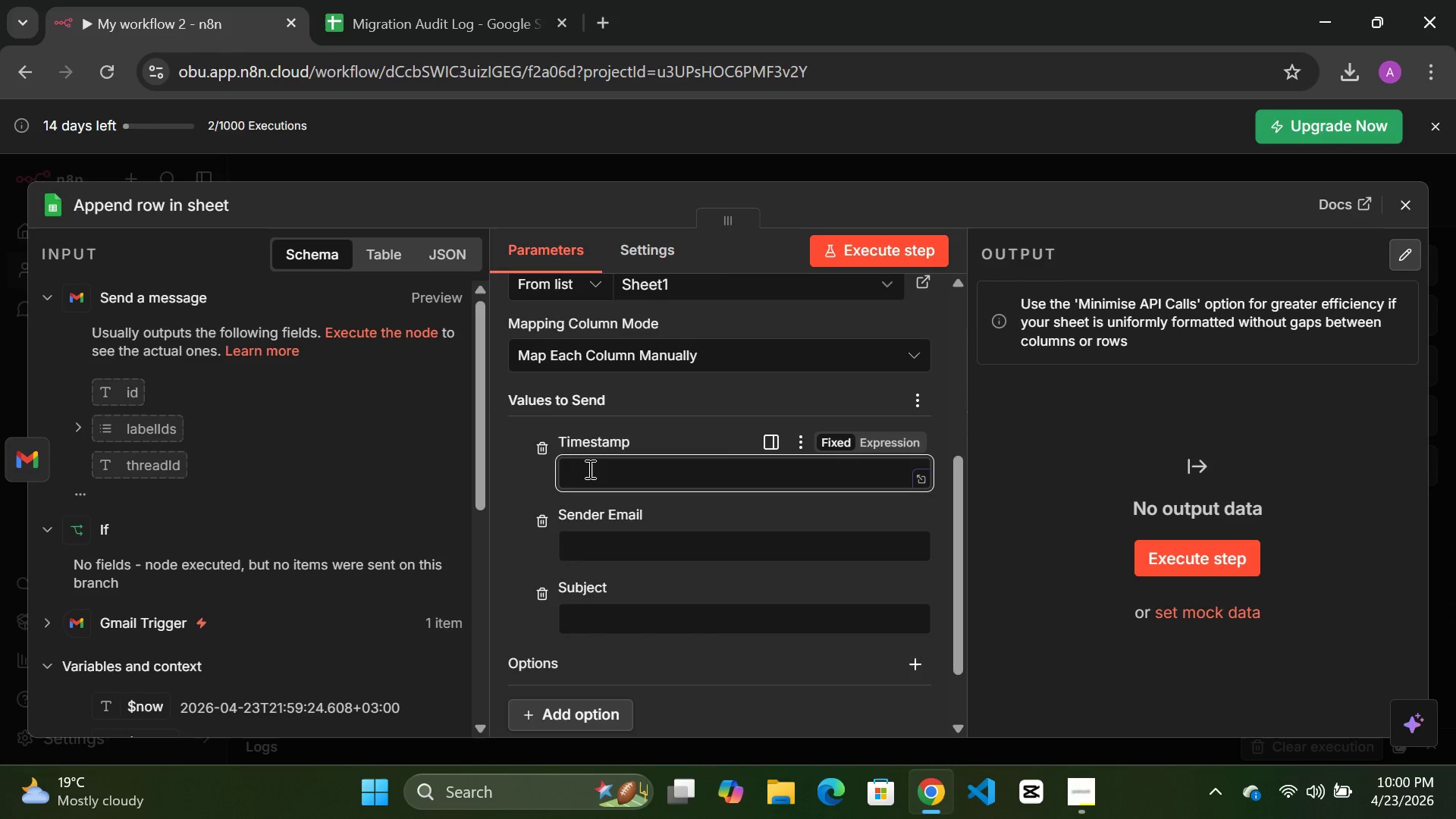 
scroll: coordinate [686, 564], scroll_direction: none, amount: 0.0
 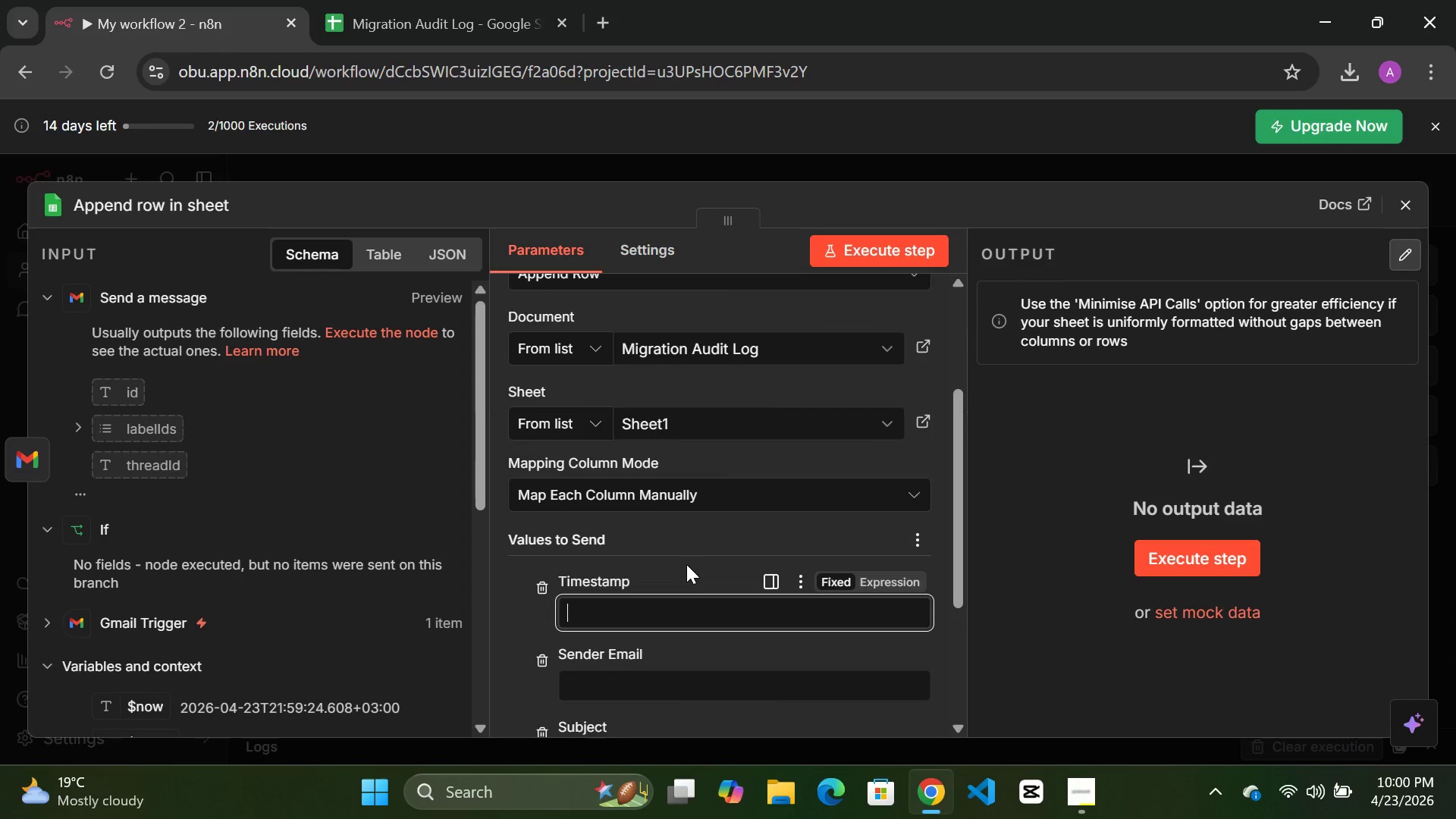 
scroll: coordinate [284, 548], scroll_direction: down, amount: 5.0
 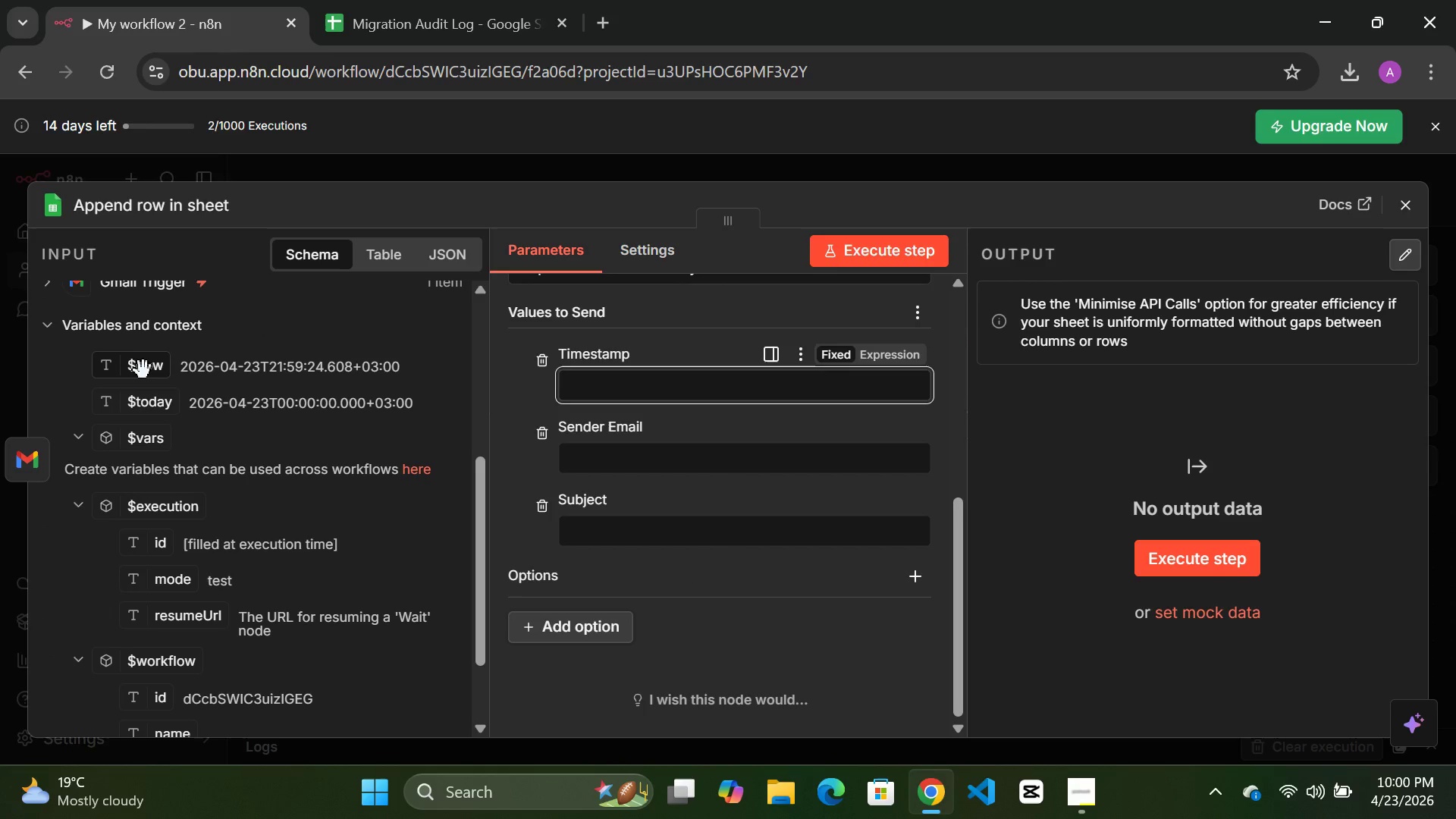 
left_click_drag(start_coordinate=[143, 370], to_coordinate=[614, 385])
 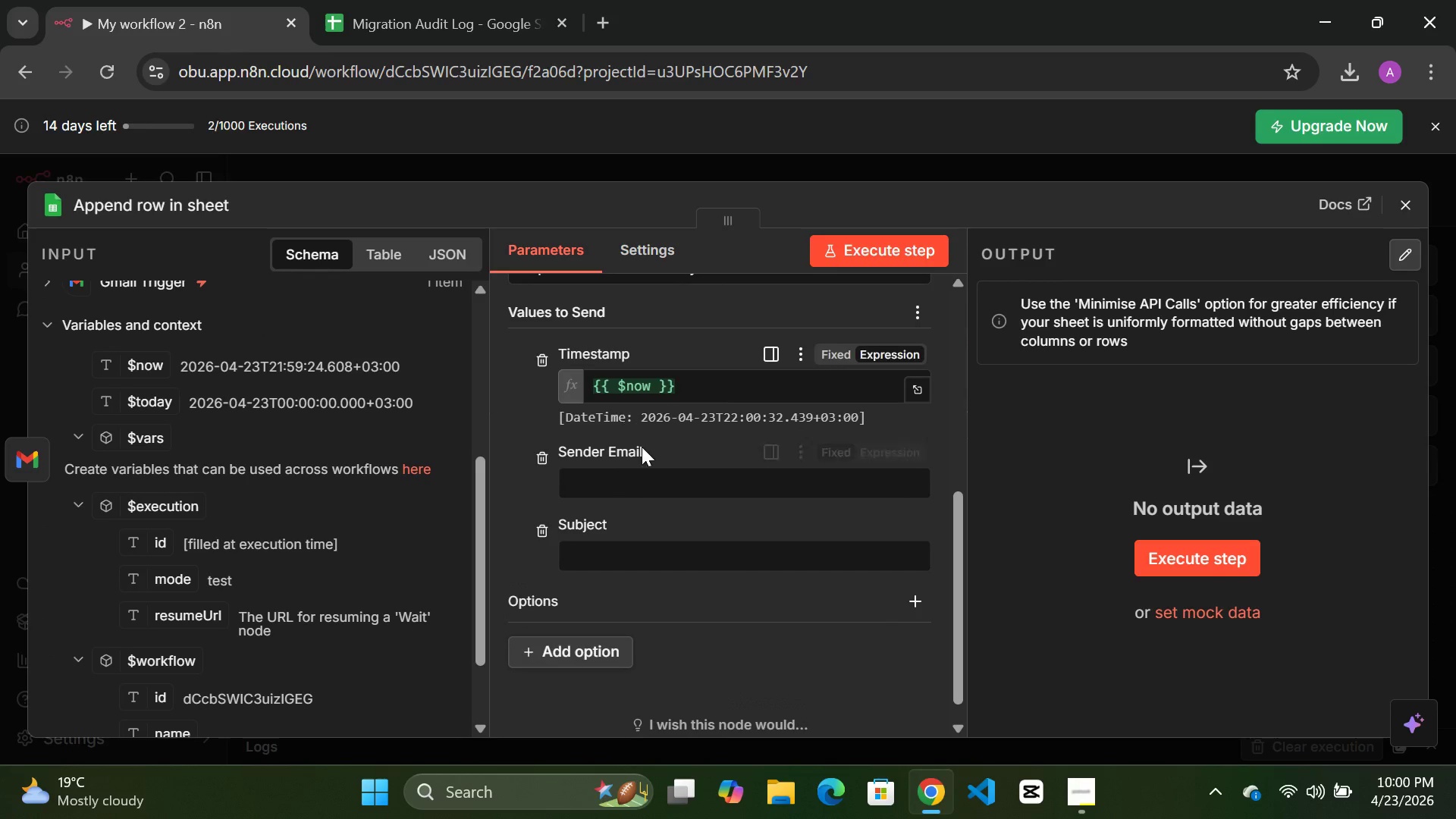 
mouse_move([642, 481])
 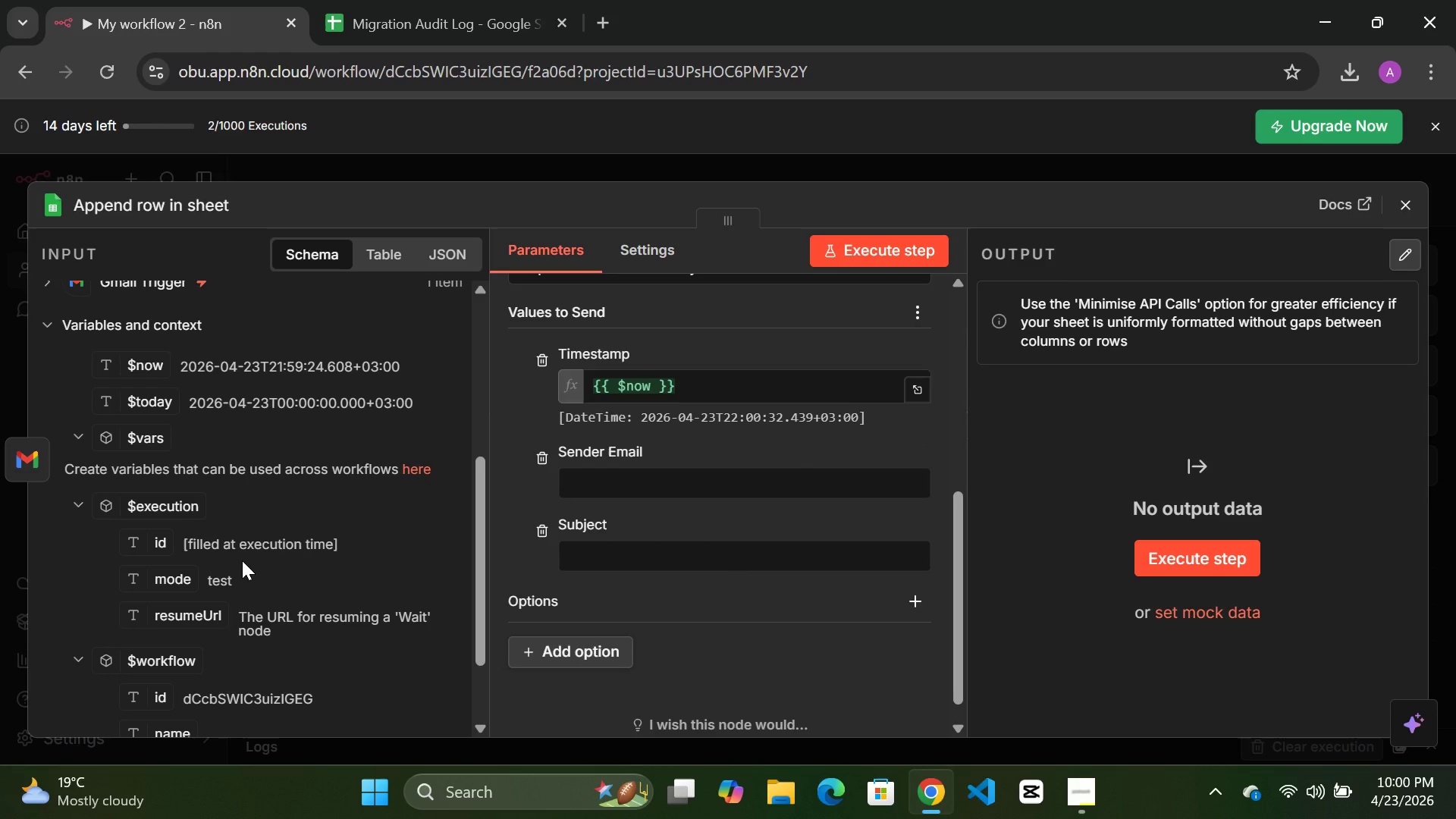 
scroll: coordinate [242, 560], scroll_direction: up, amount: 3.0
 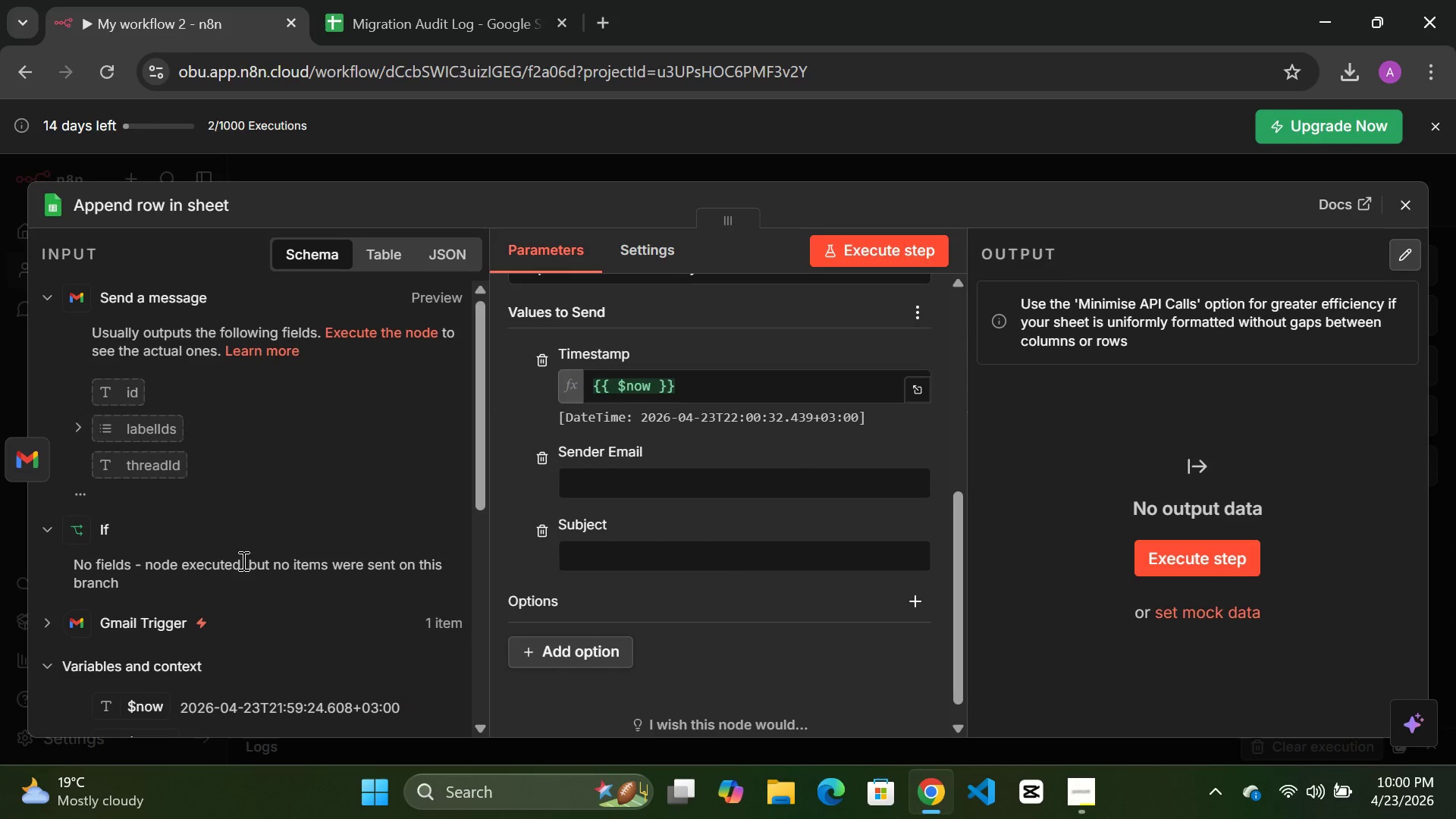 
scroll: coordinate [242, 560], scroll_direction: down, amount: 4.0
 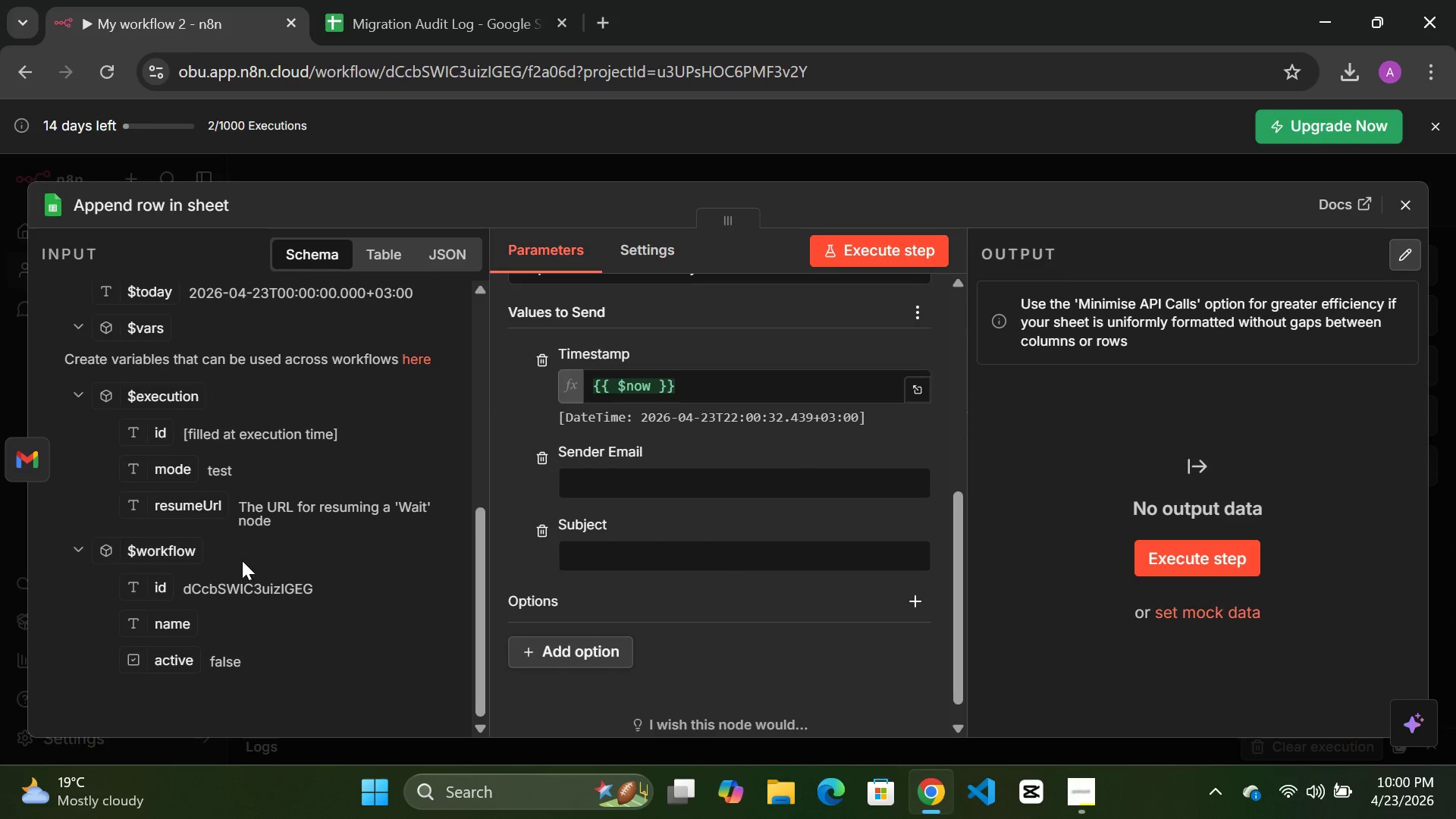 
scroll: coordinate [242, 560], scroll_direction: up, amount: 2.0
 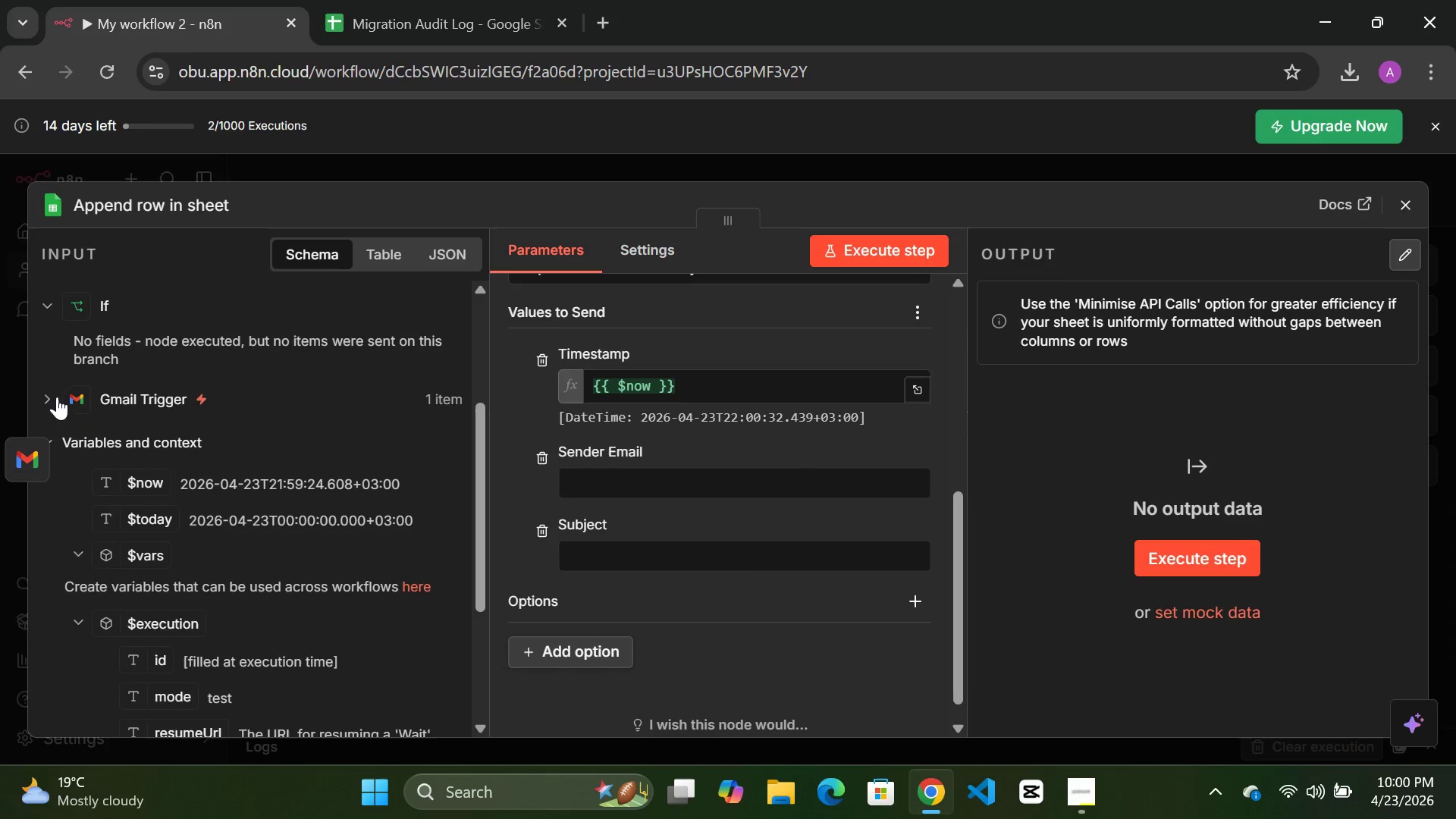 
left_click([51, 396])
 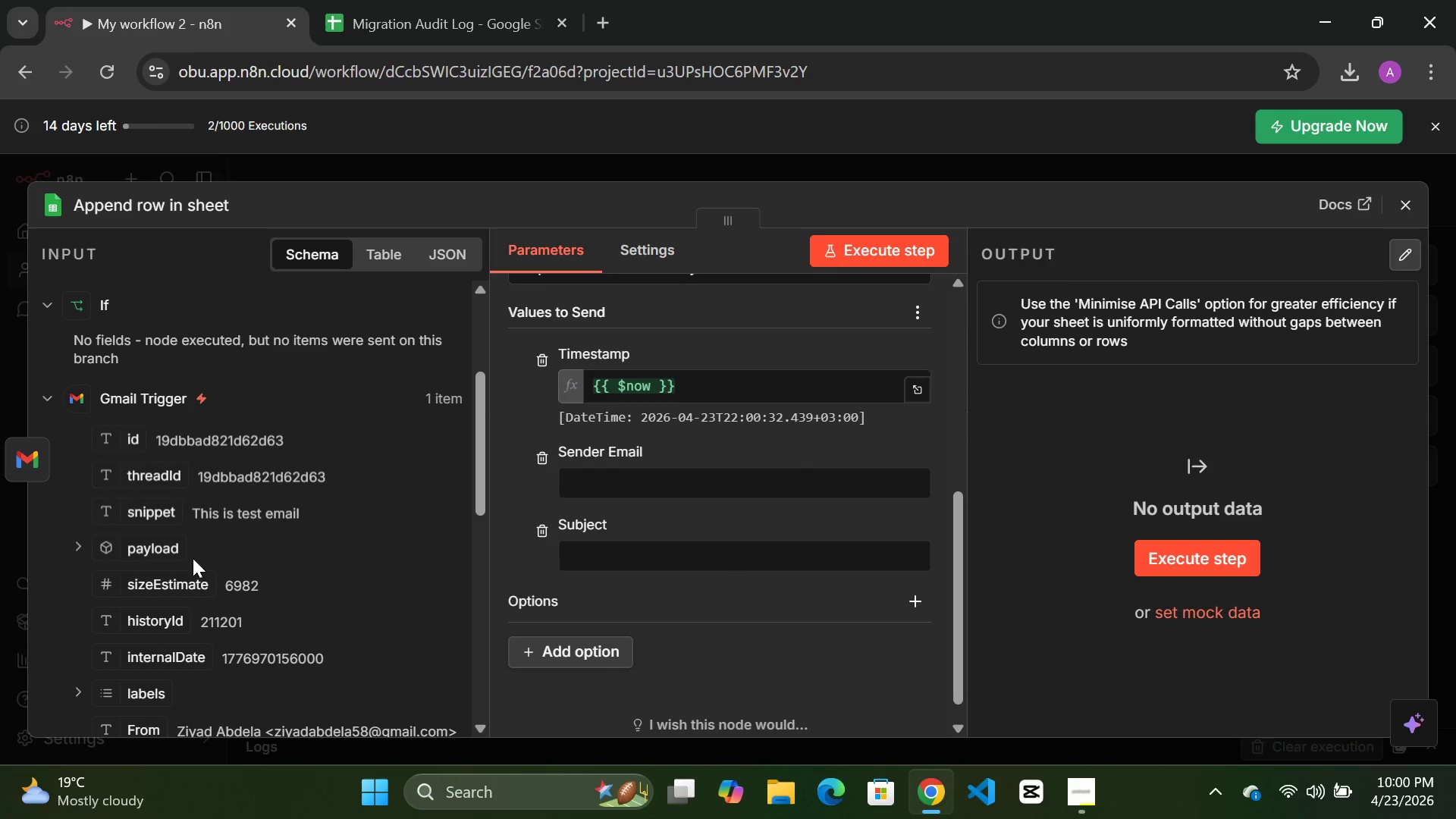 
scroll: coordinate [193, 558], scroll_direction: down, amount: 2.0
 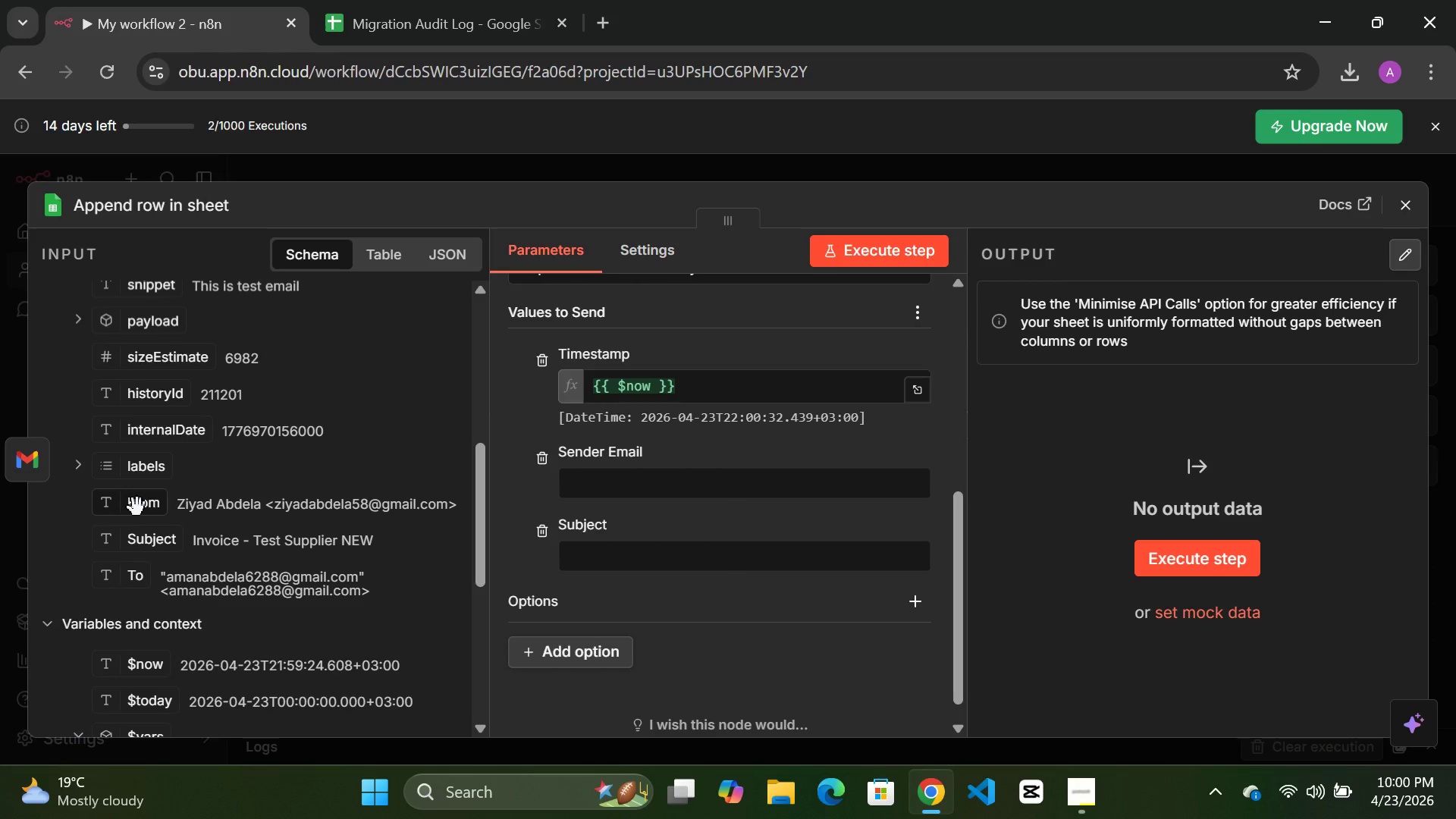 
left_click_drag(start_coordinate=[137, 507], to_coordinate=[620, 482])
 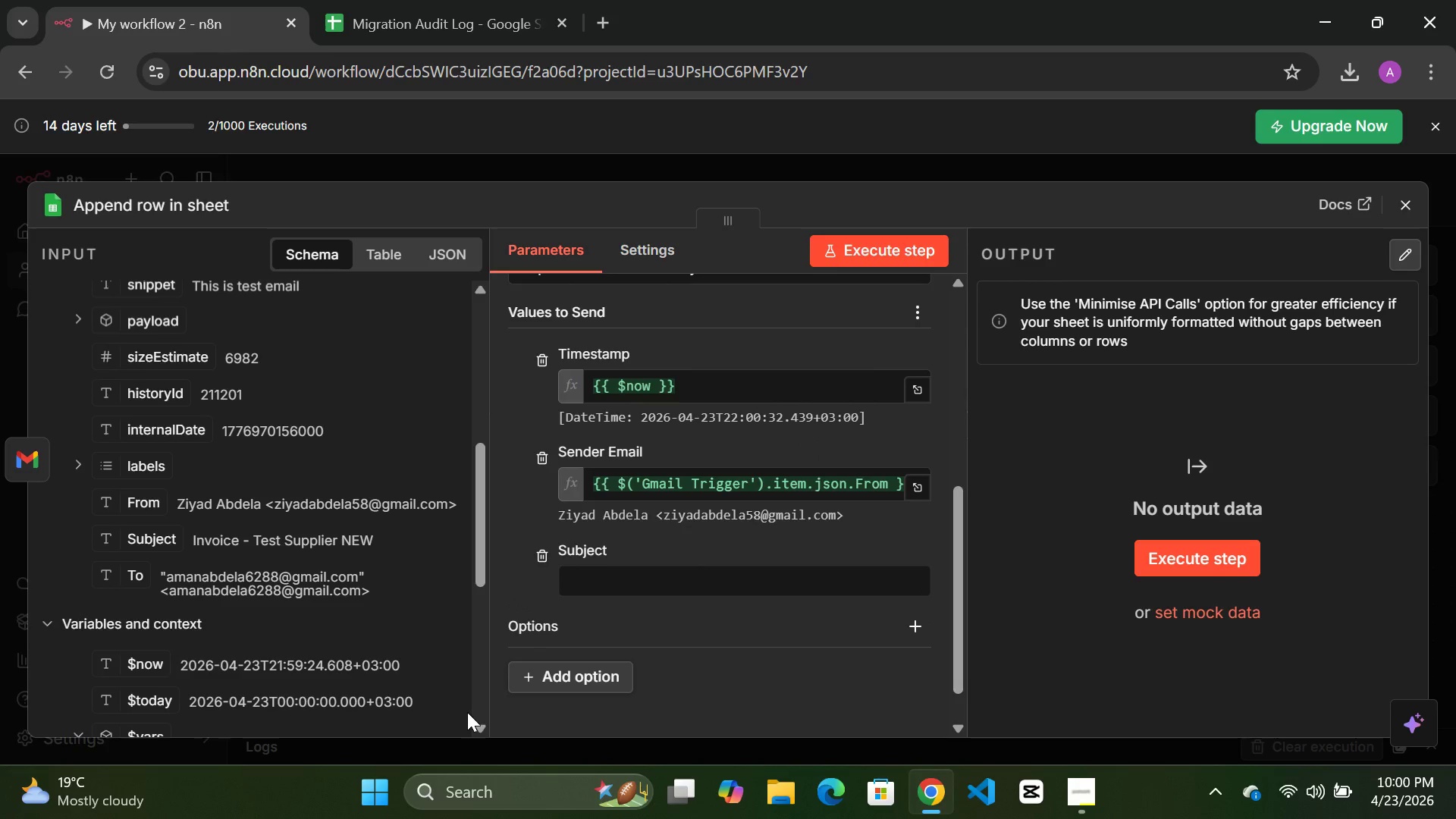 
wait(6.47)
 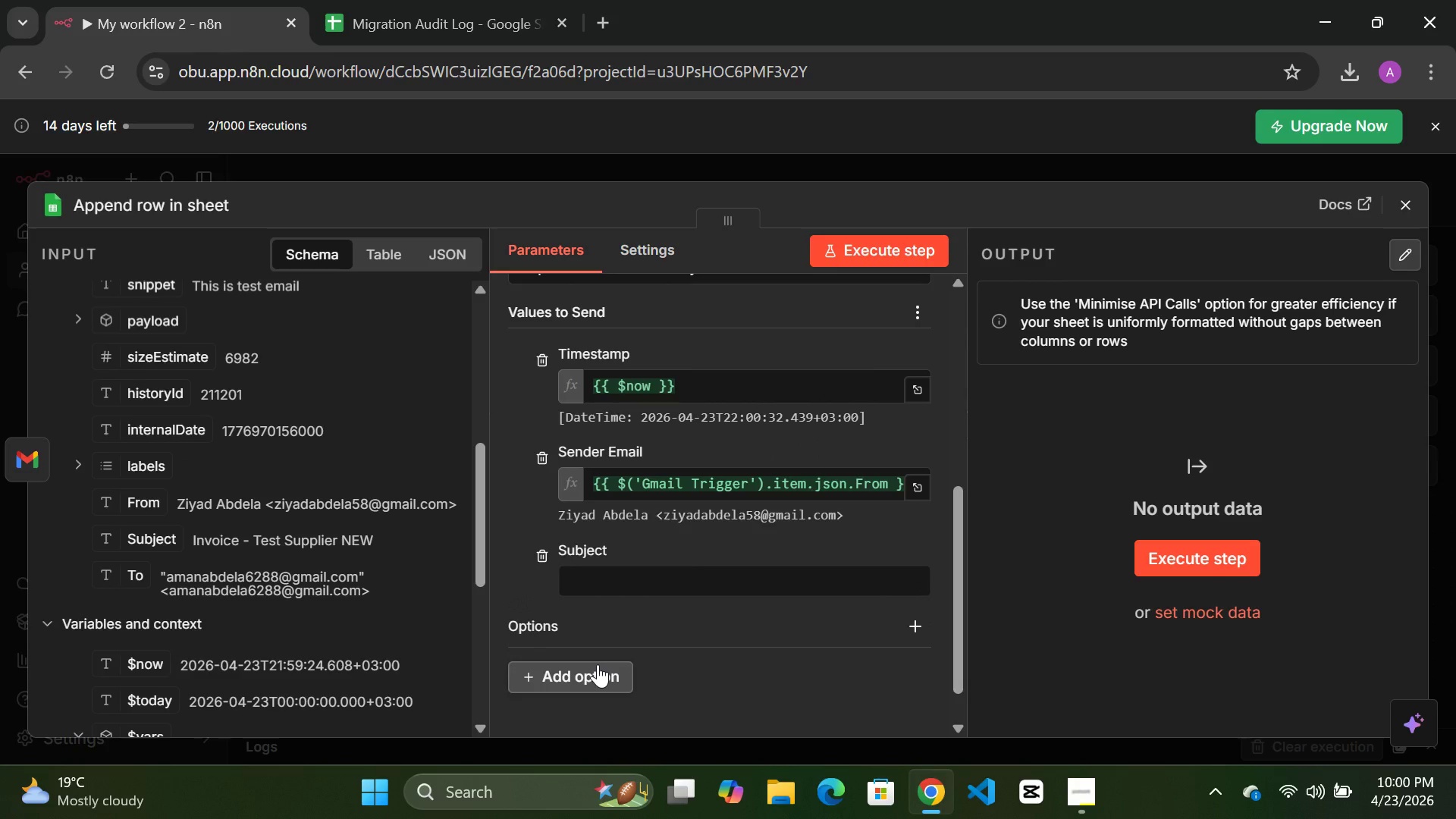 
left_click_drag(start_coordinate=[140, 546], to_coordinate=[630, 579])
 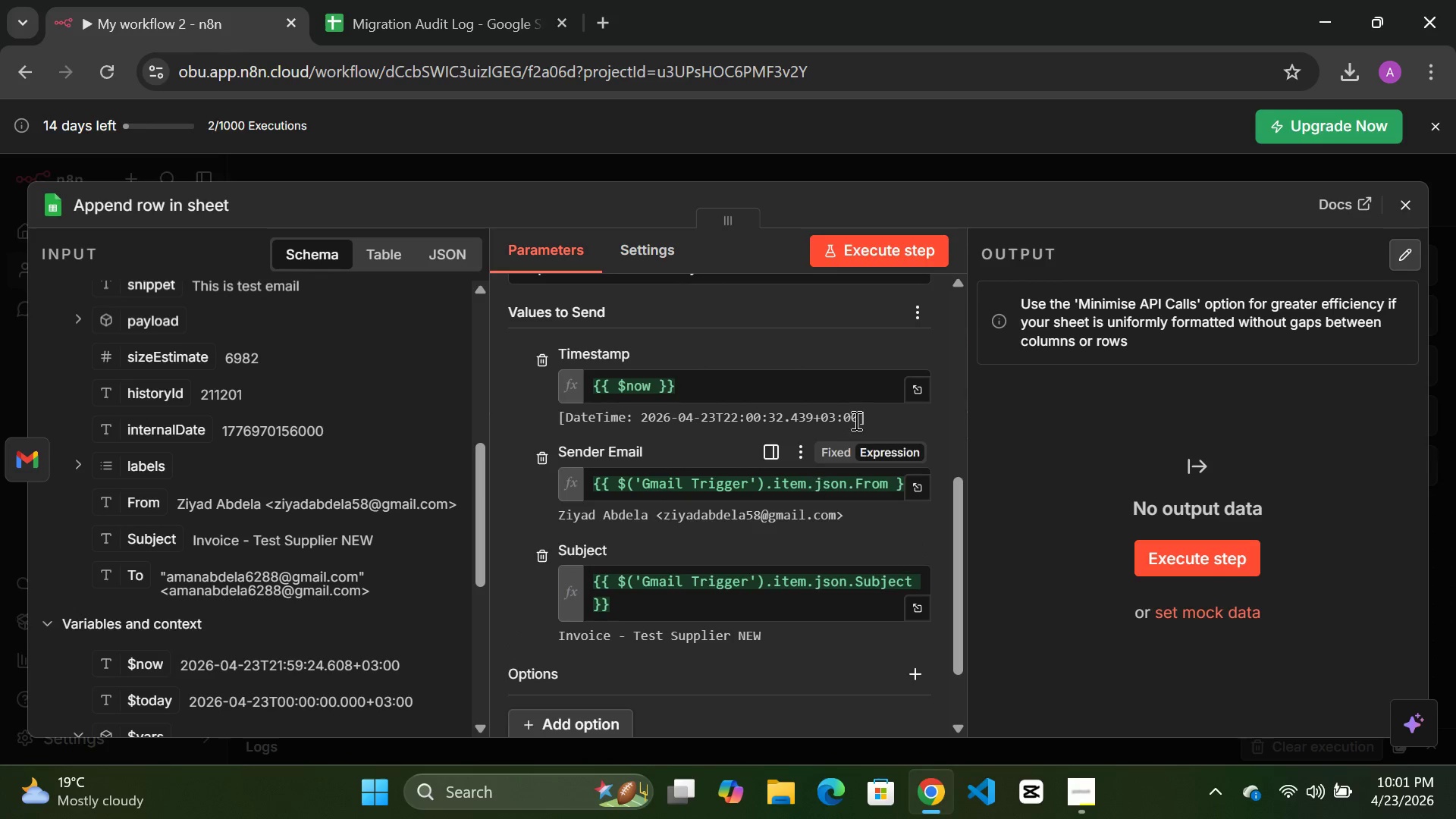 
left_click([884, 240])
 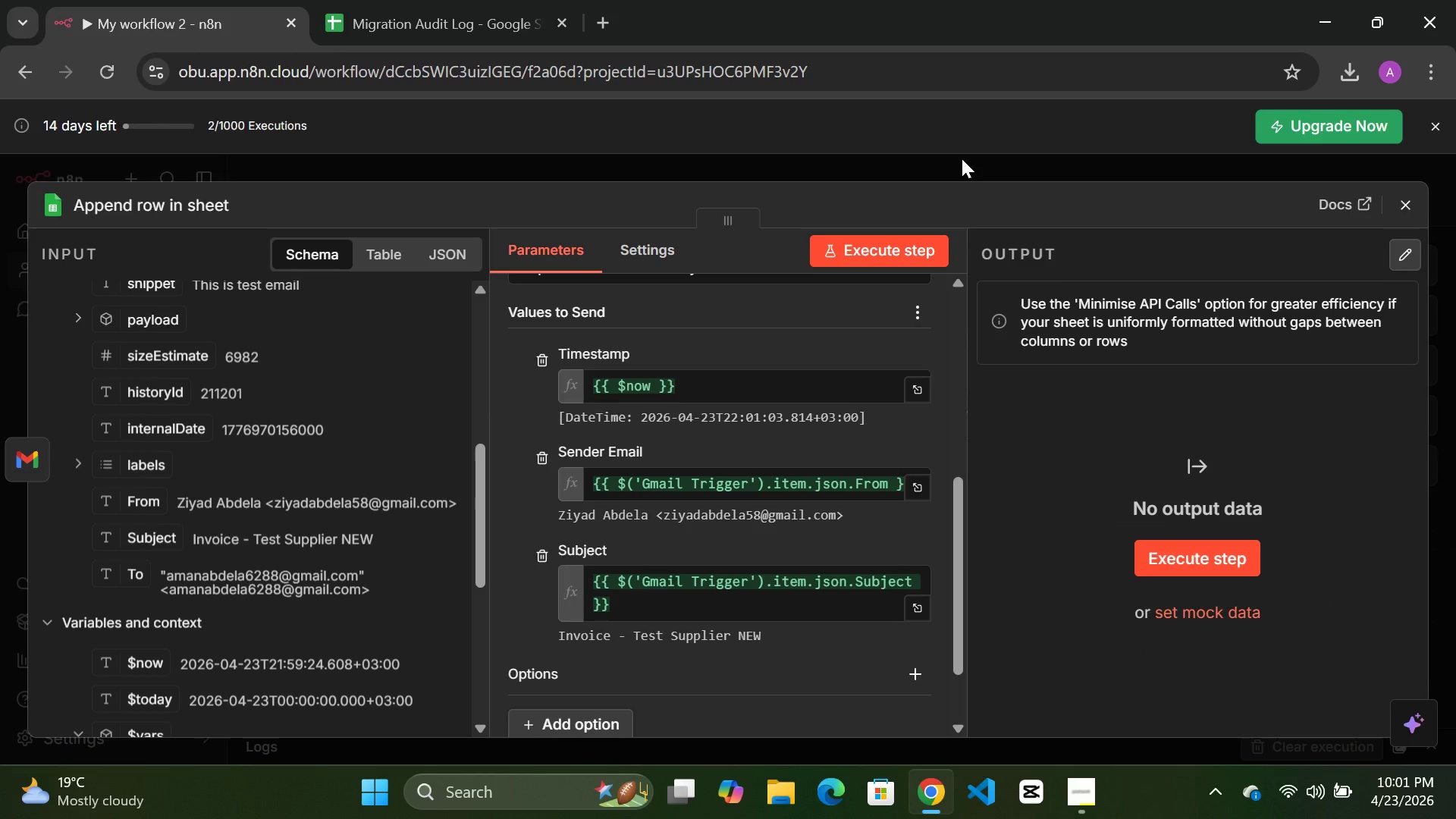 
wait(15.89)
 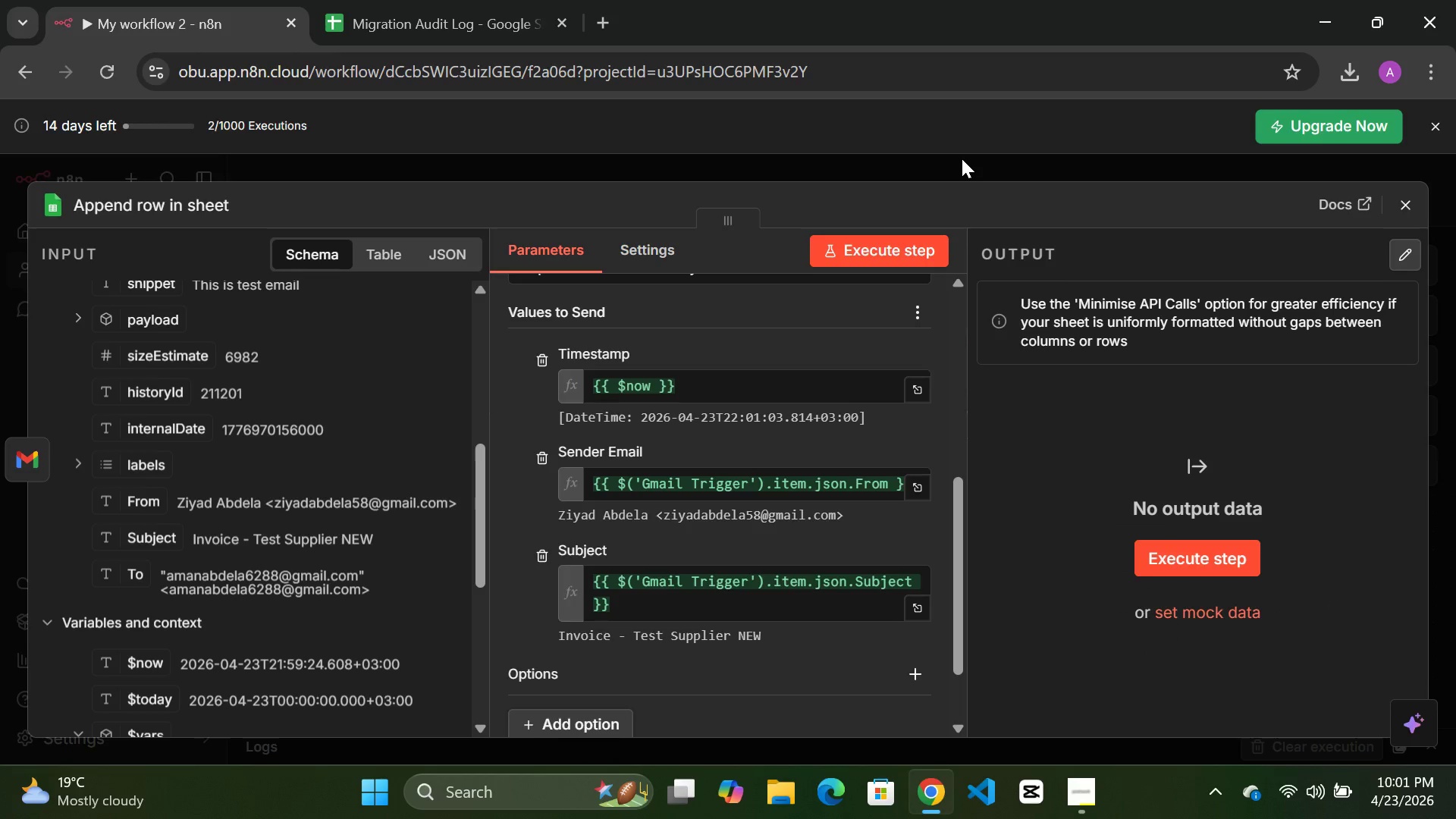 
left_click([875, 257])
 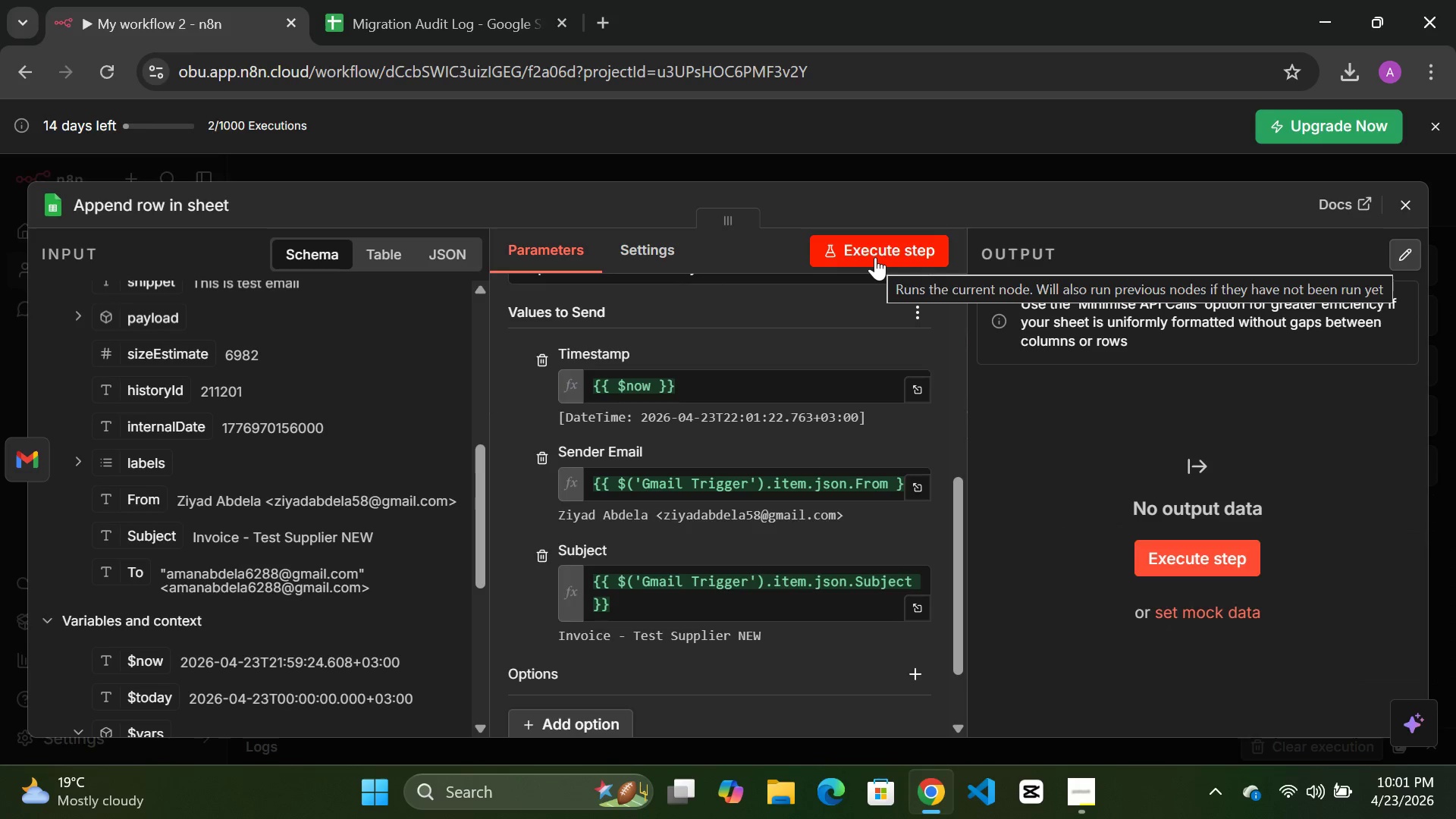 
wait(10.83)
 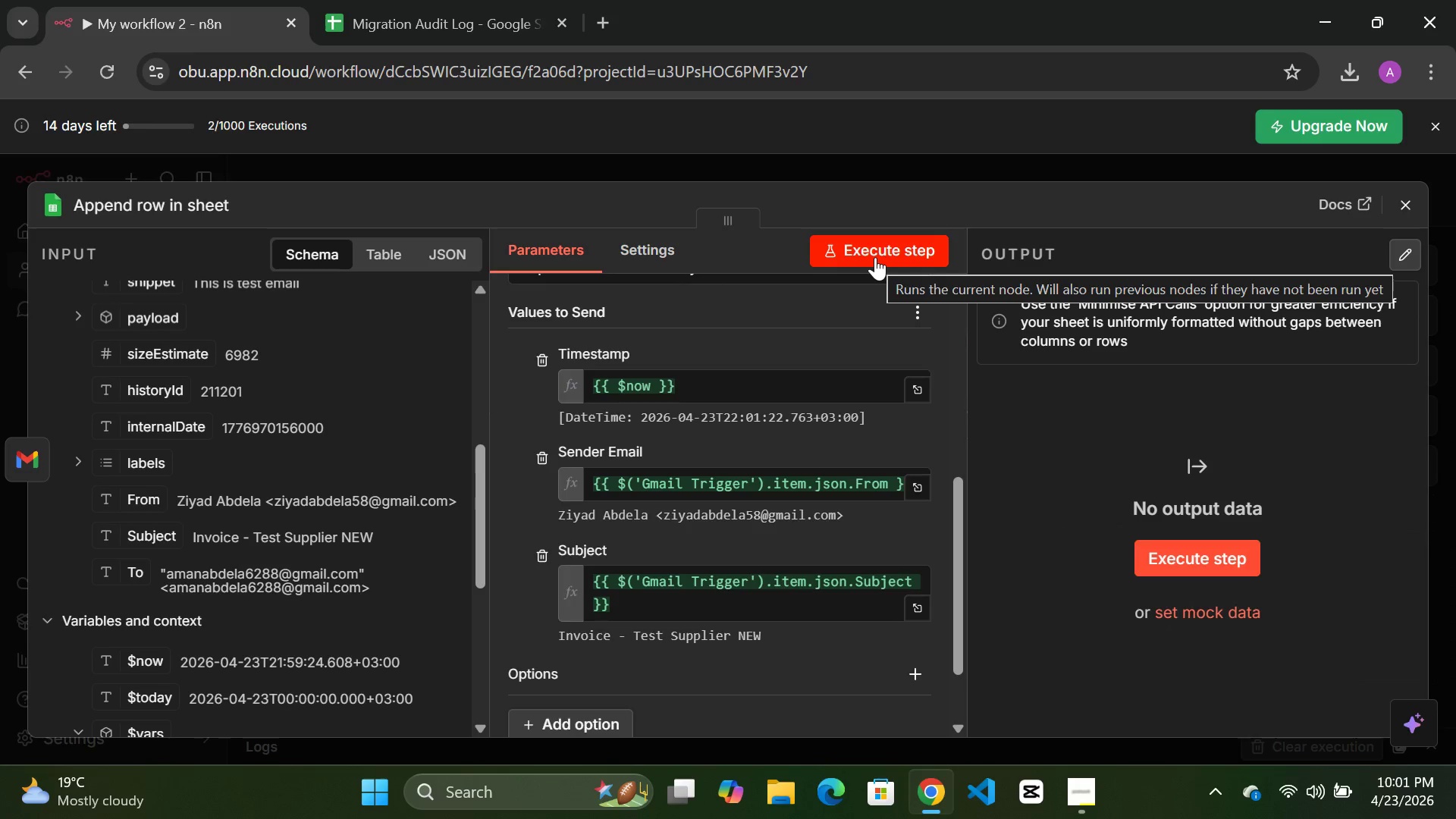 
left_click([1194, 556])
 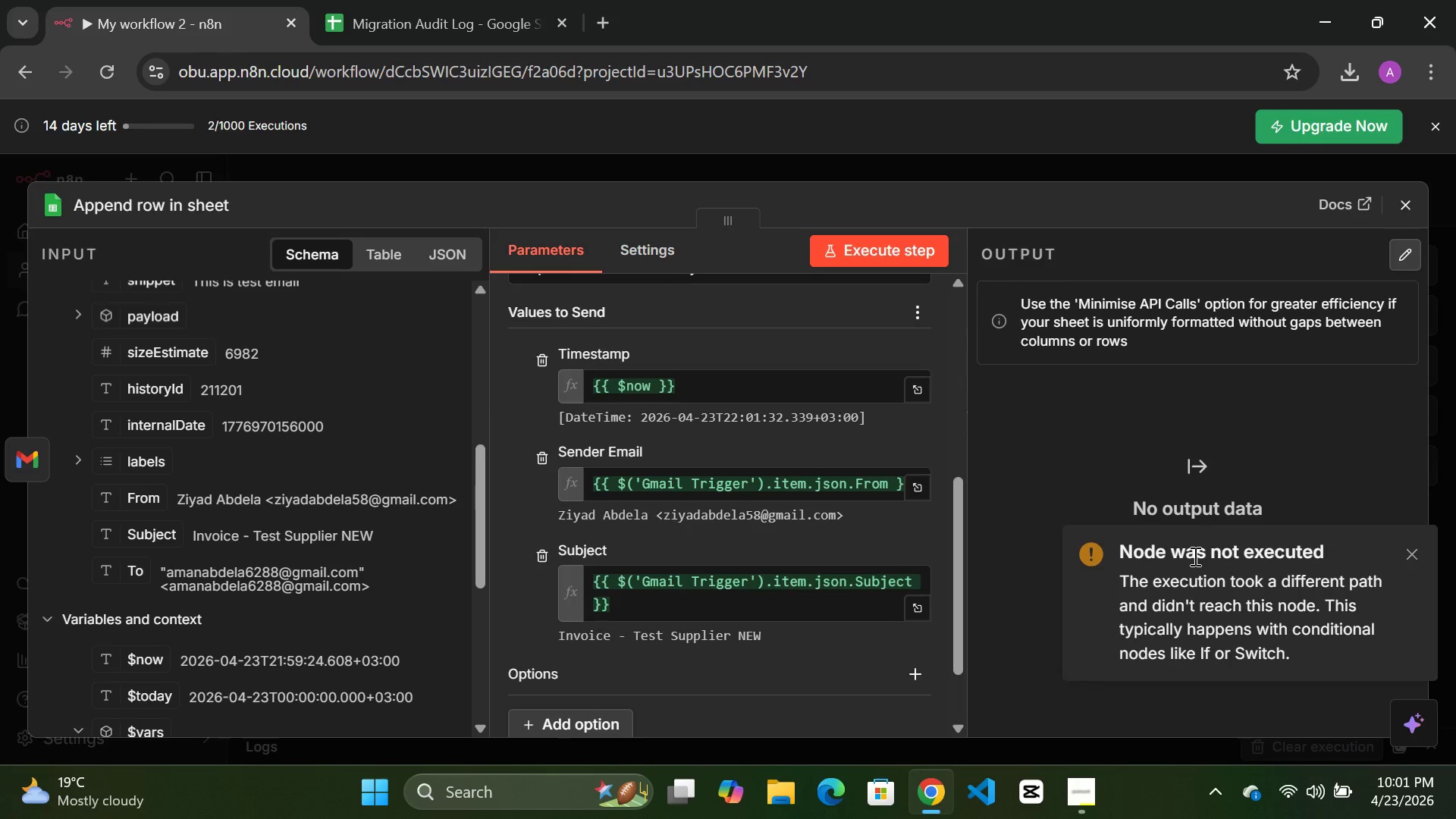 
wait(10.55)
 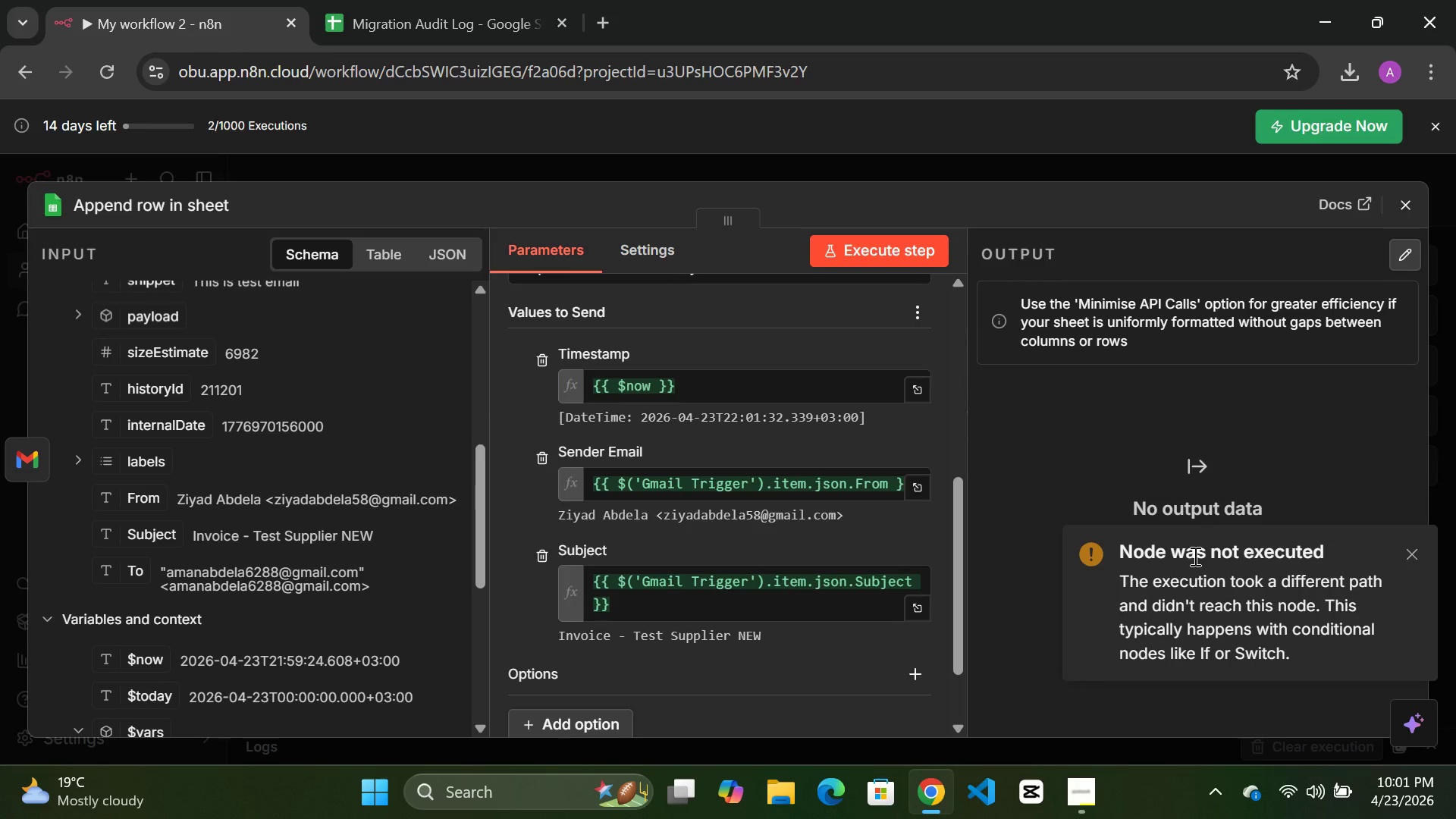 
scroll: coordinate [774, 544], scroll_direction: up, amount: 7.0
 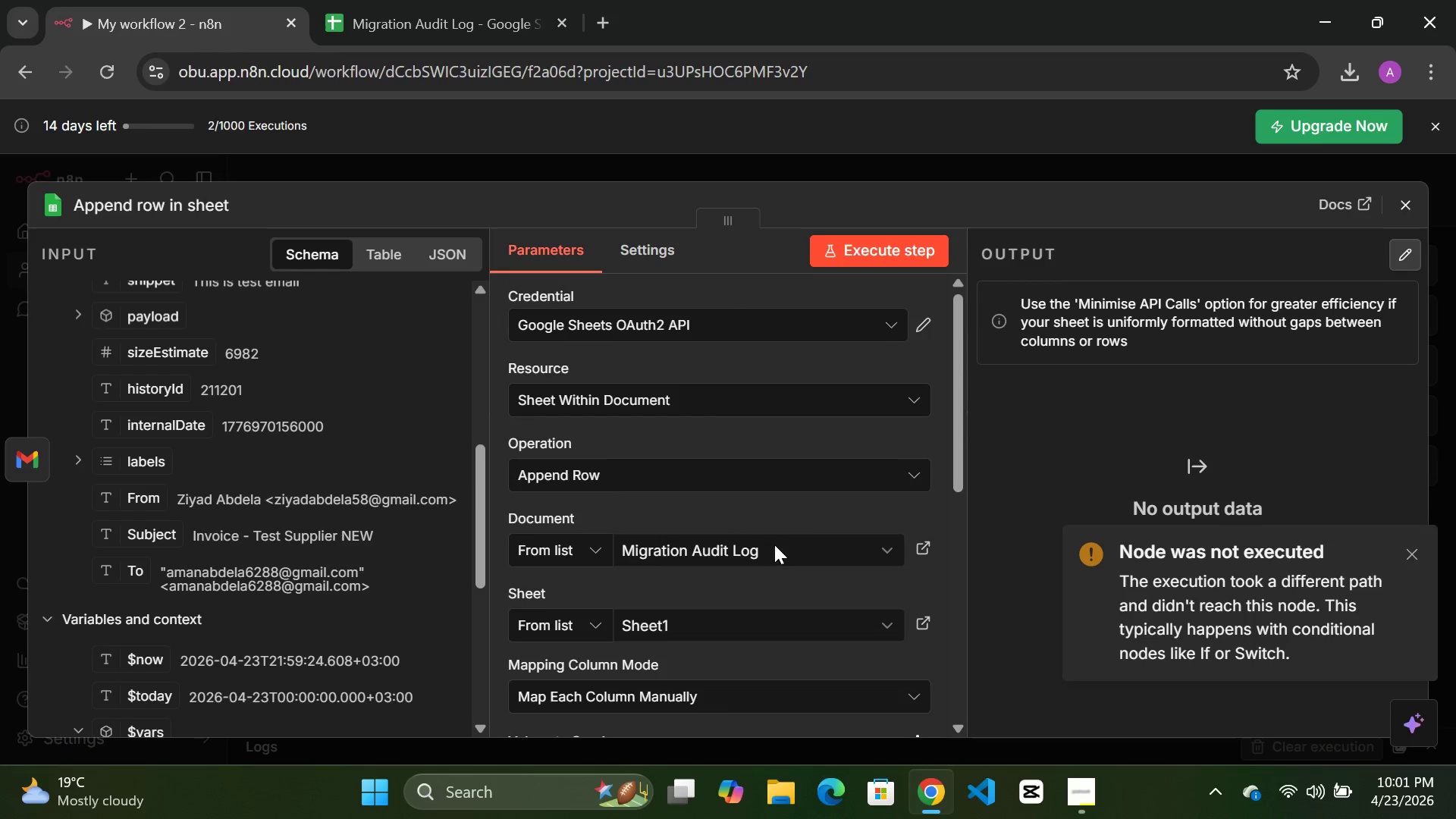 
scroll: coordinate [774, 544], scroll_direction: down, amount: 6.0
 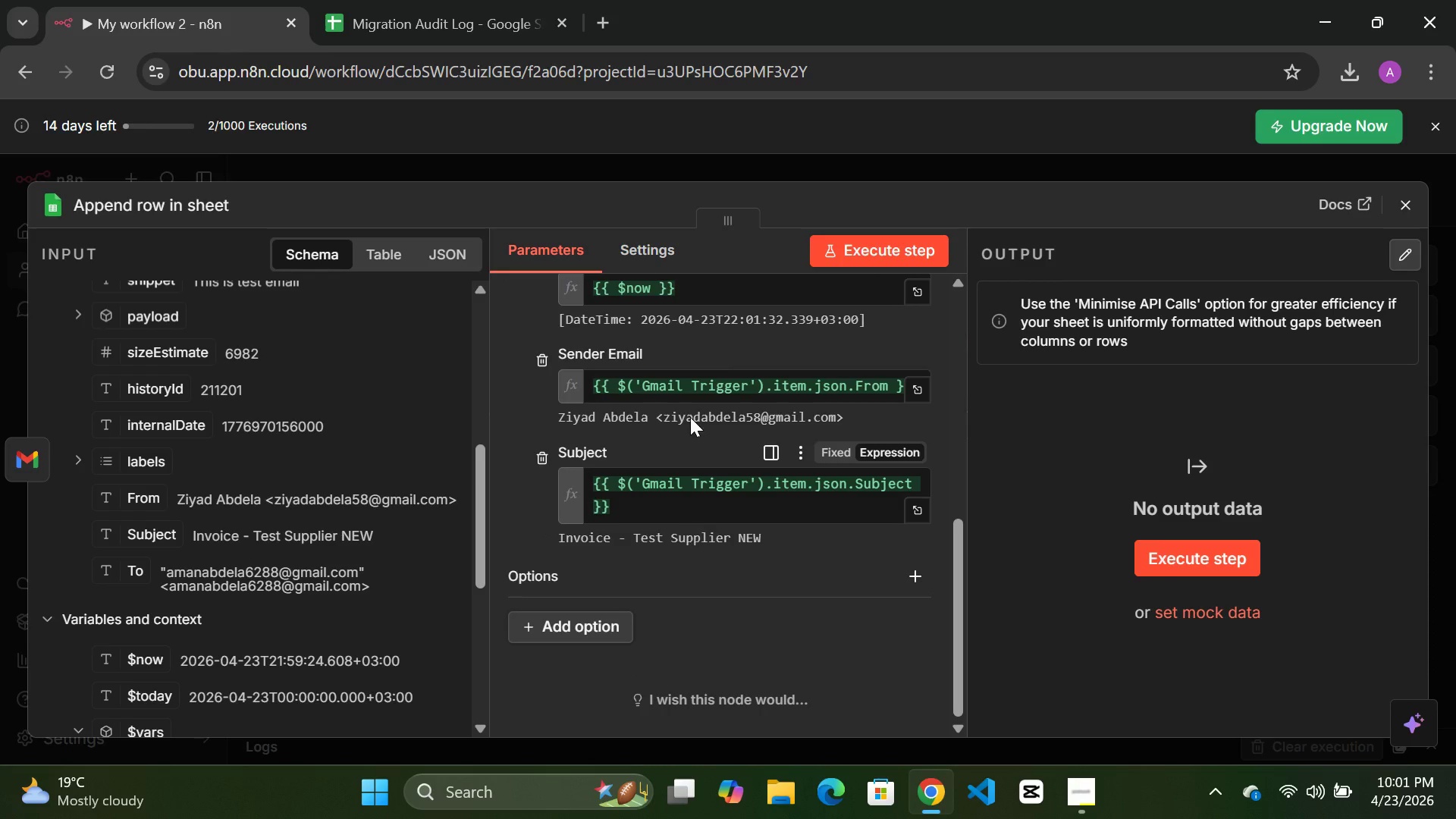 
left_click([630, 162])
 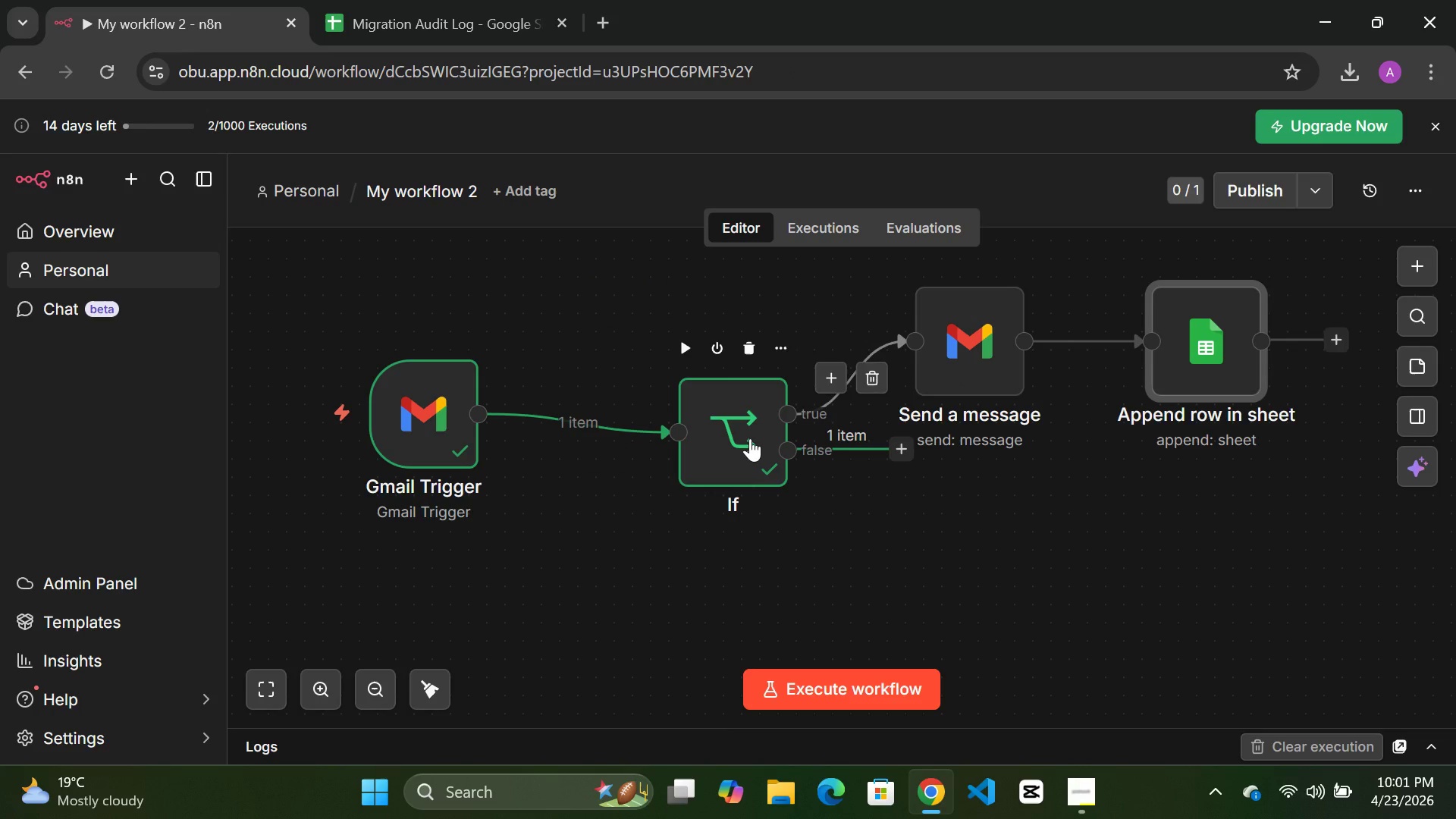 
double_click([740, 429])
 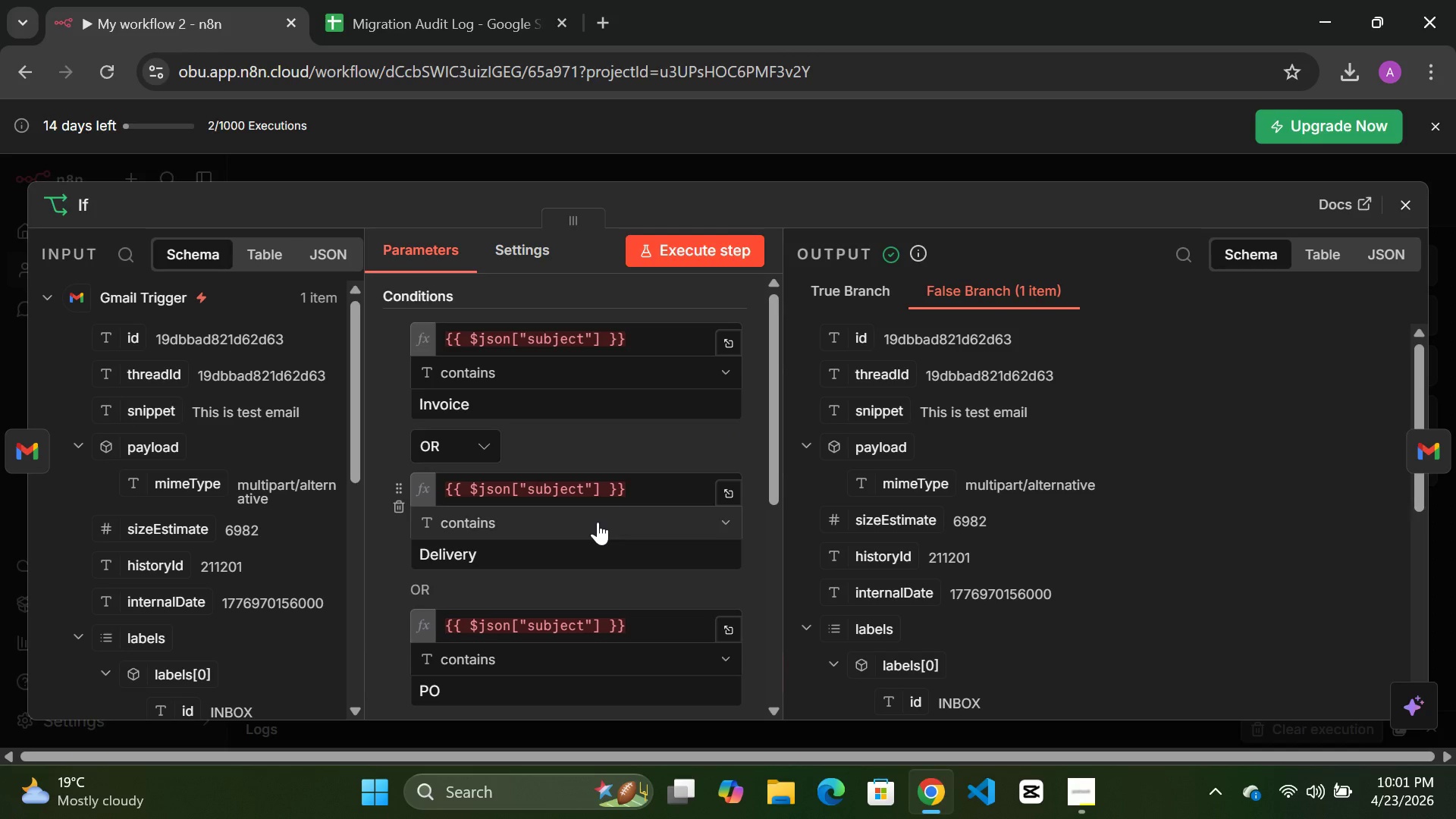 
scroll: coordinate [582, 406], scroll_direction: up, amount: 8.0
 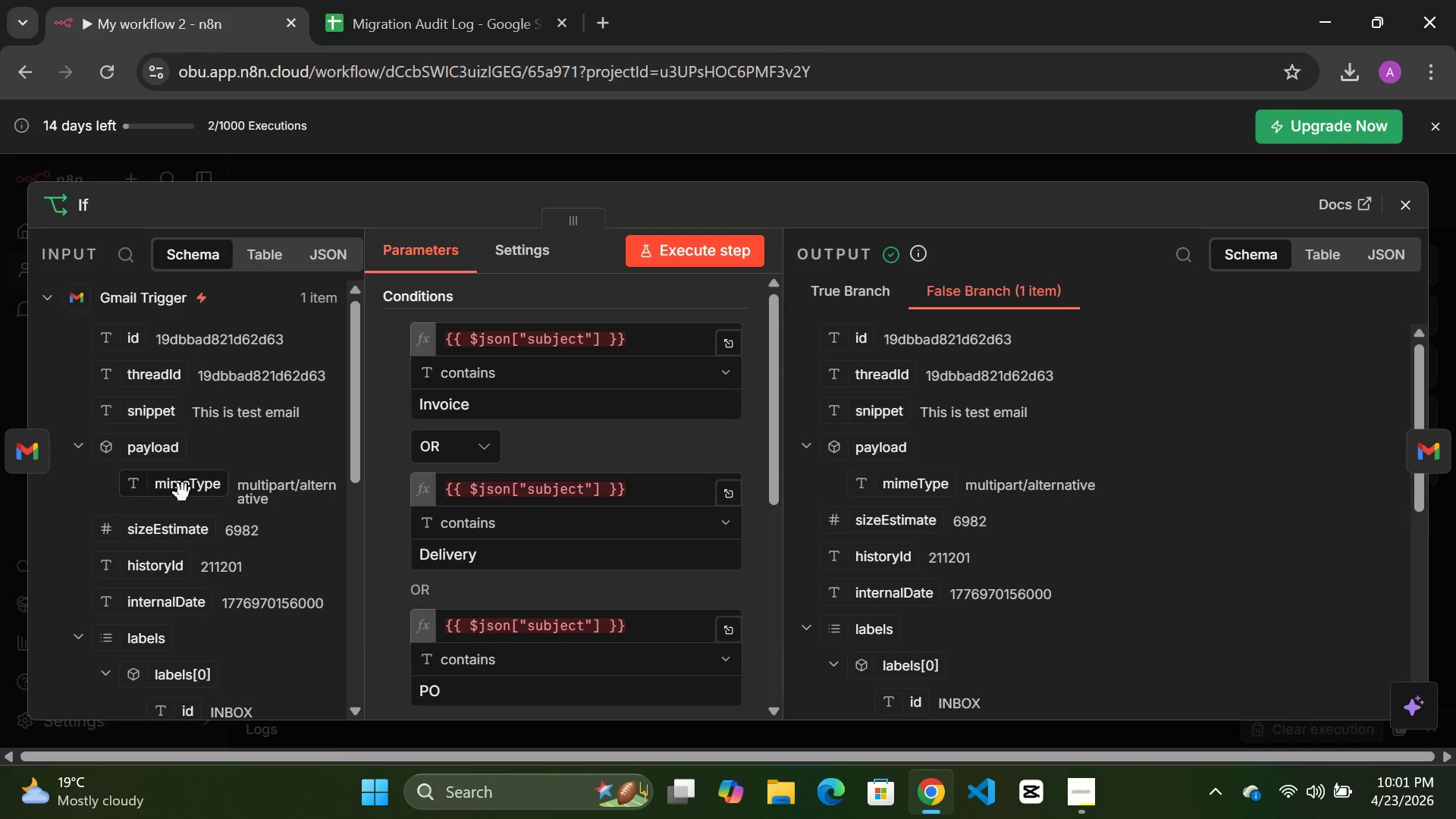 
scroll: coordinate [183, 530], scroll_direction: down, amount: 5.0
 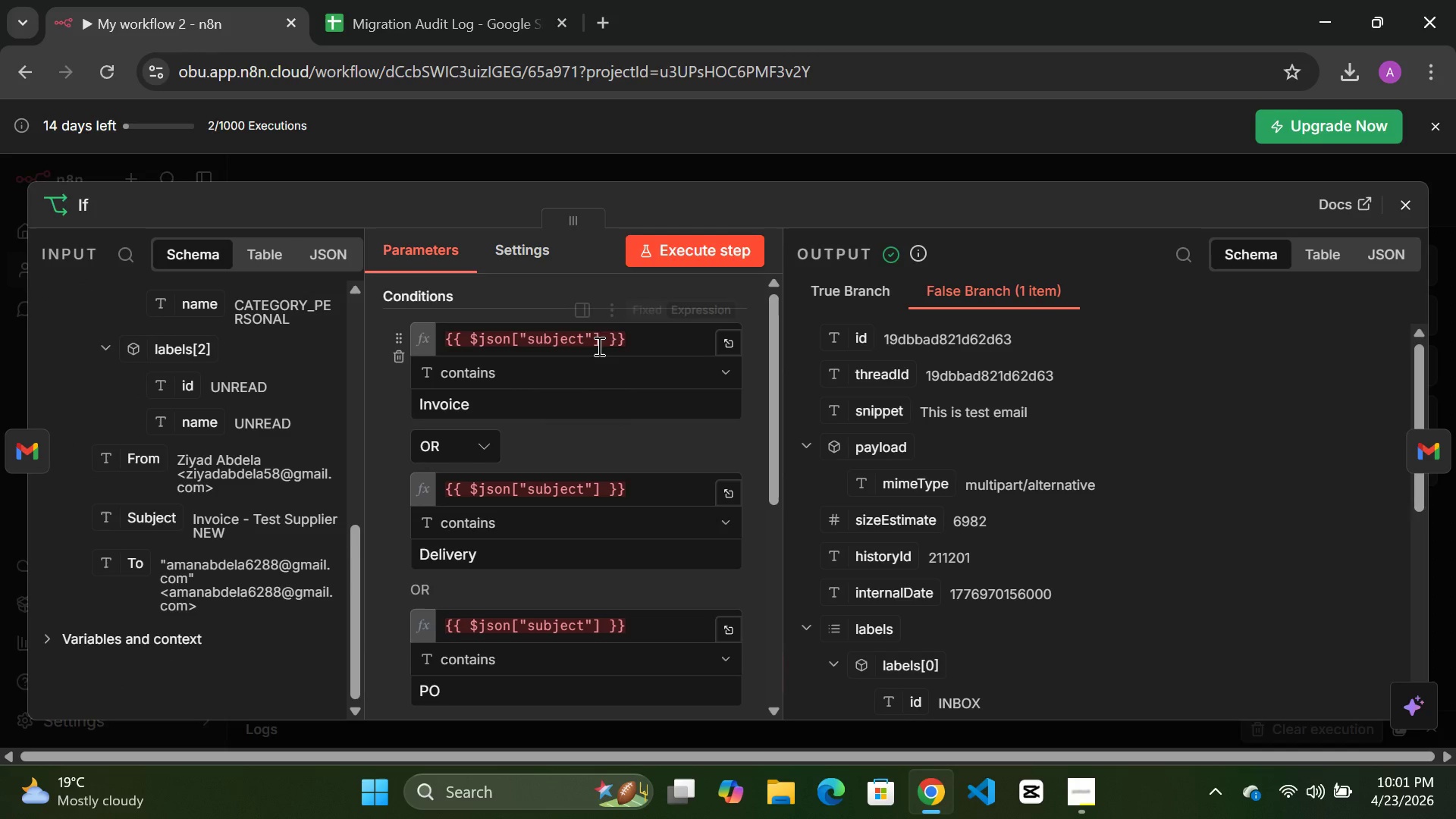 
left_click_drag(start_coordinate=[634, 338], to_coordinate=[441, 344])
 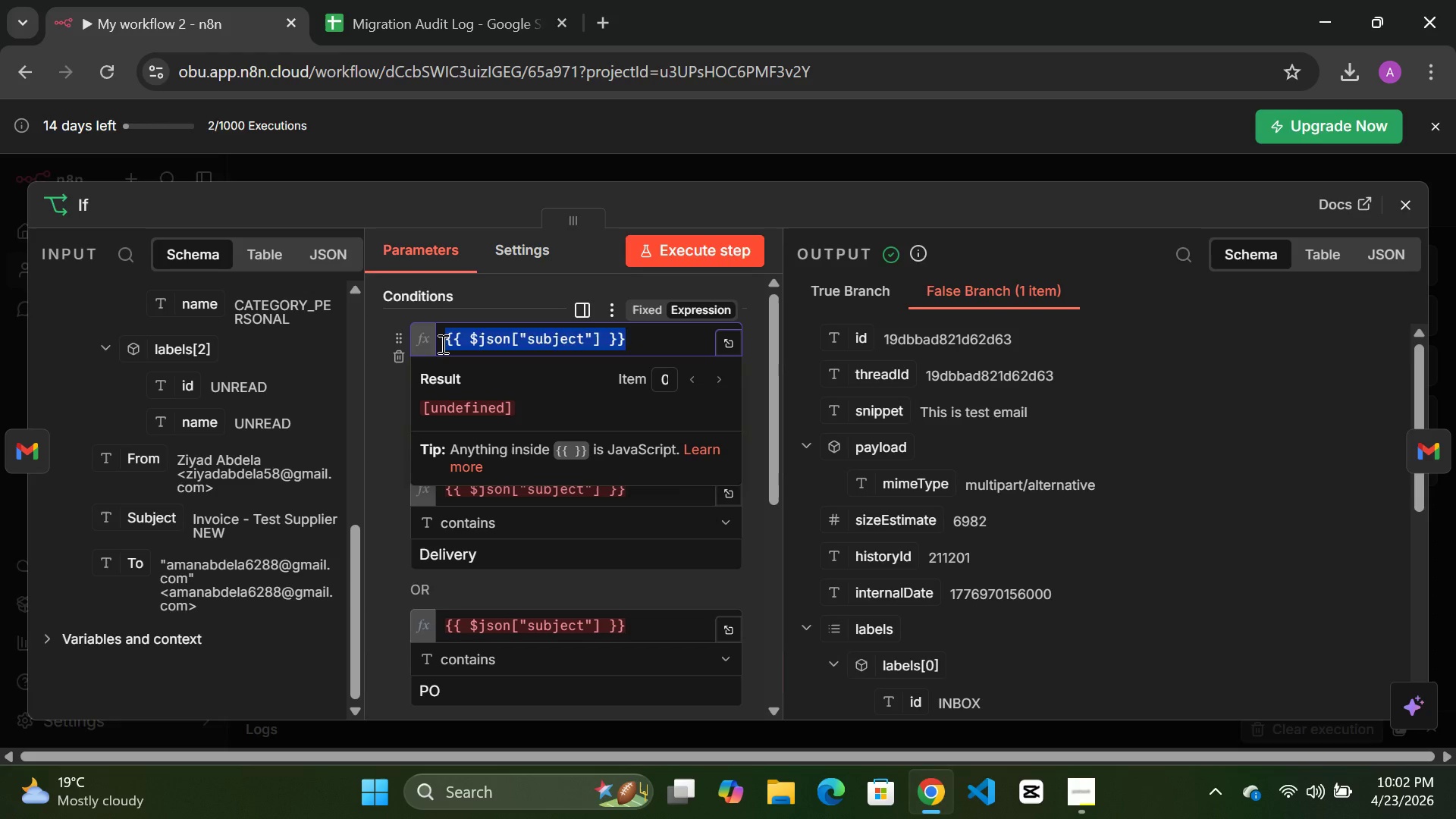 
key(Delete)
 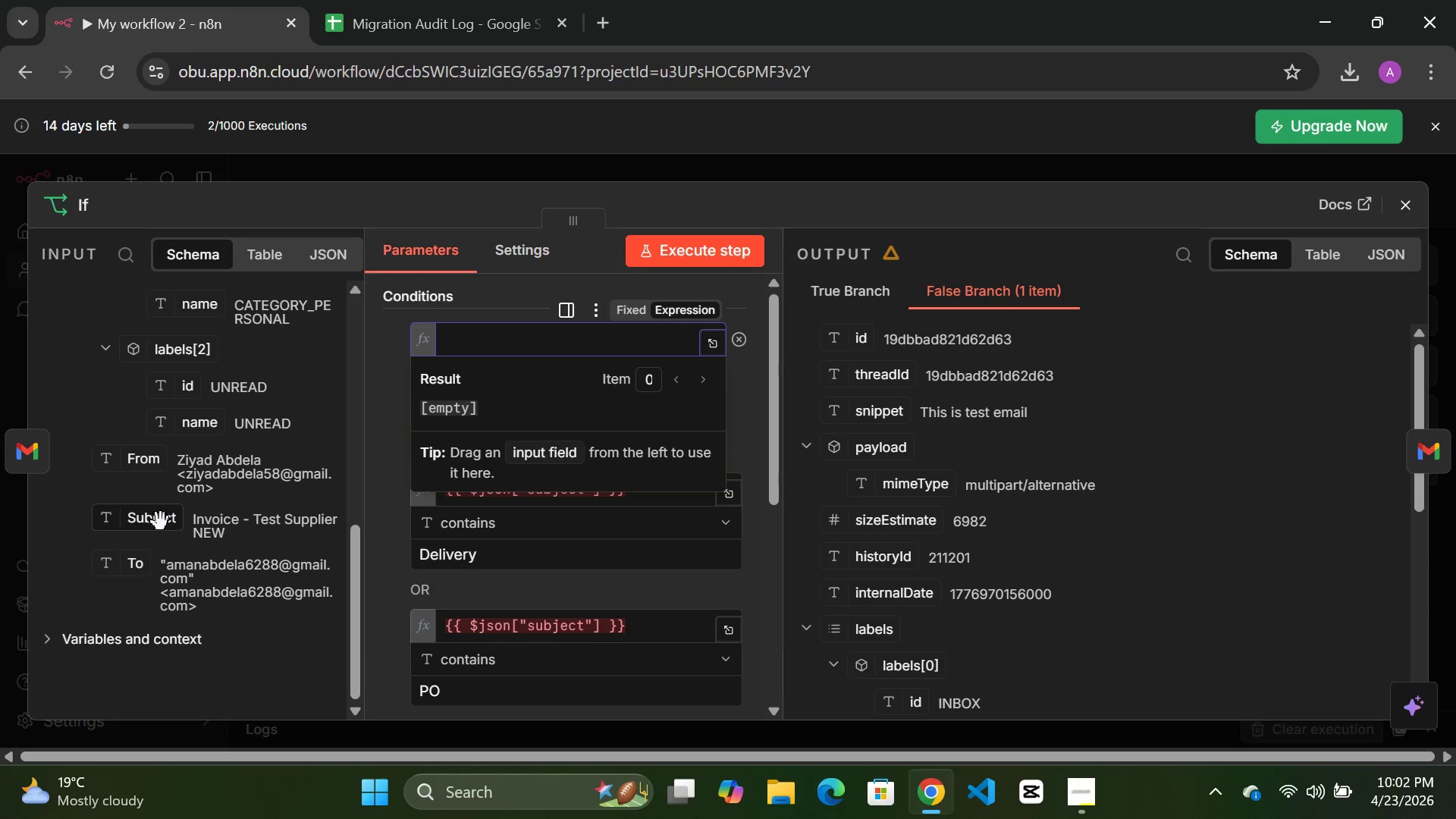 
left_click_drag(start_coordinate=[149, 522], to_coordinate=[475, 329])
 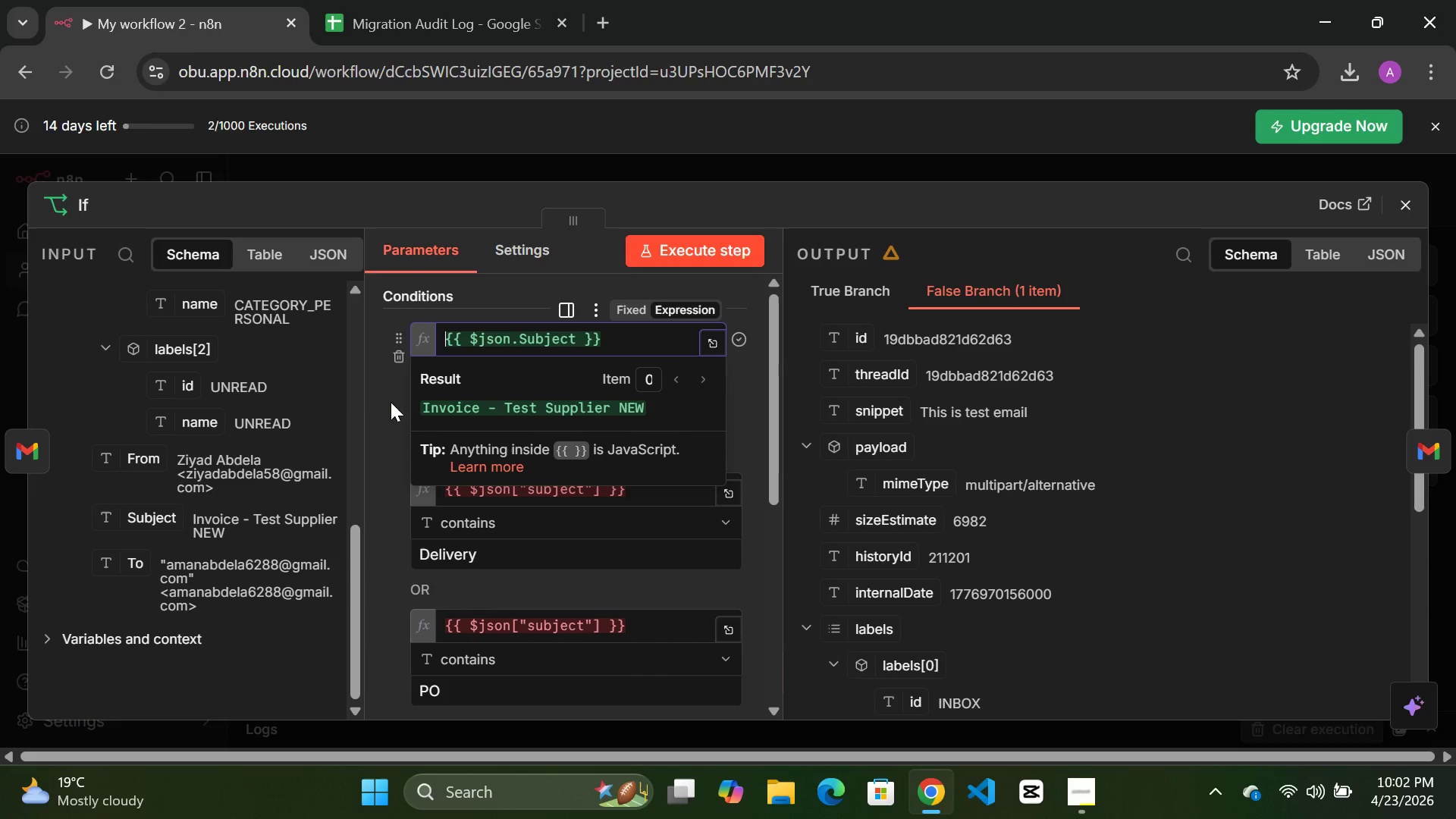 
left_click([375, 395])
 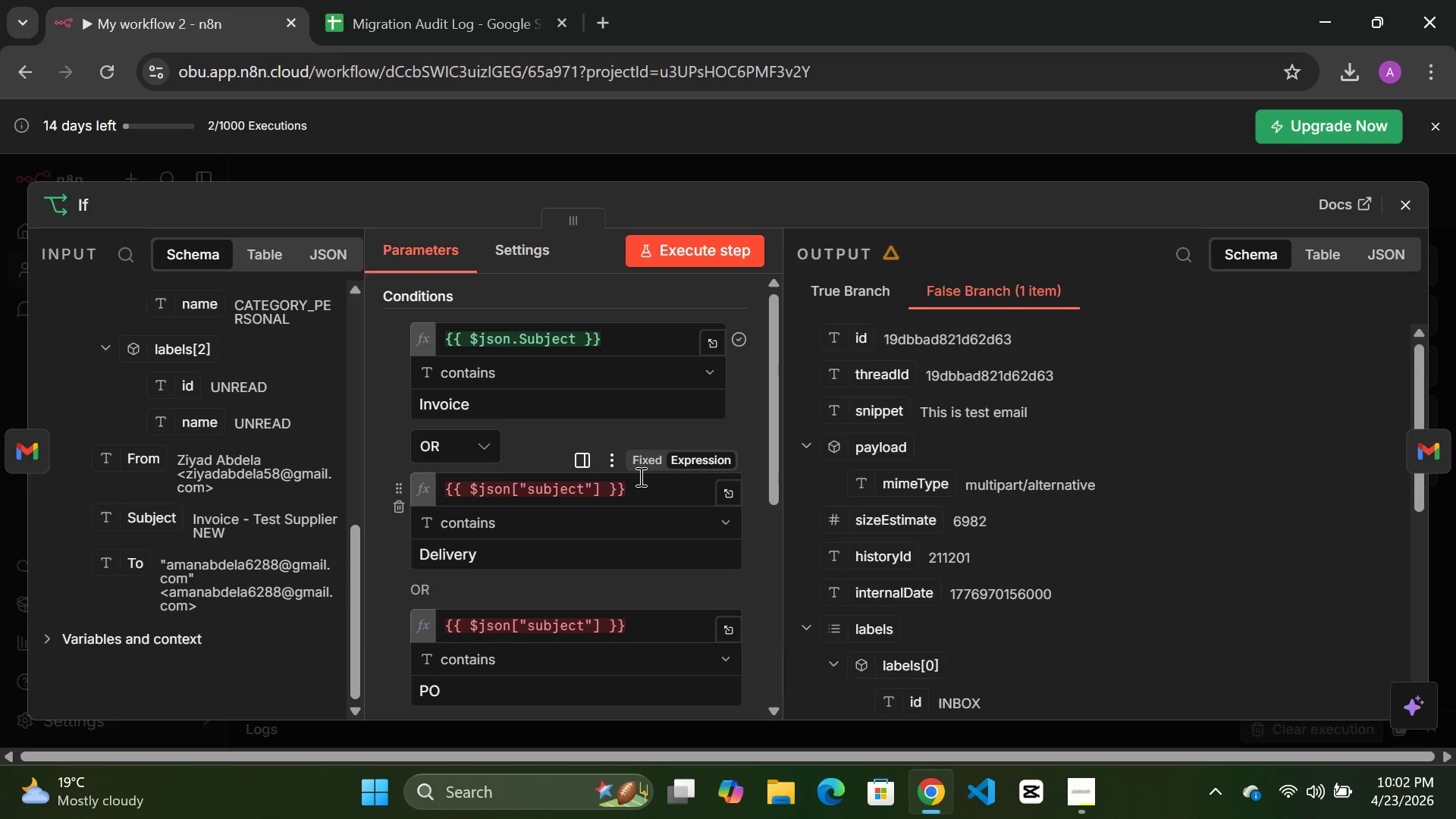 
left_click_drag(start_coordinate=[635, 487], to_coordinate=[439, 493])
 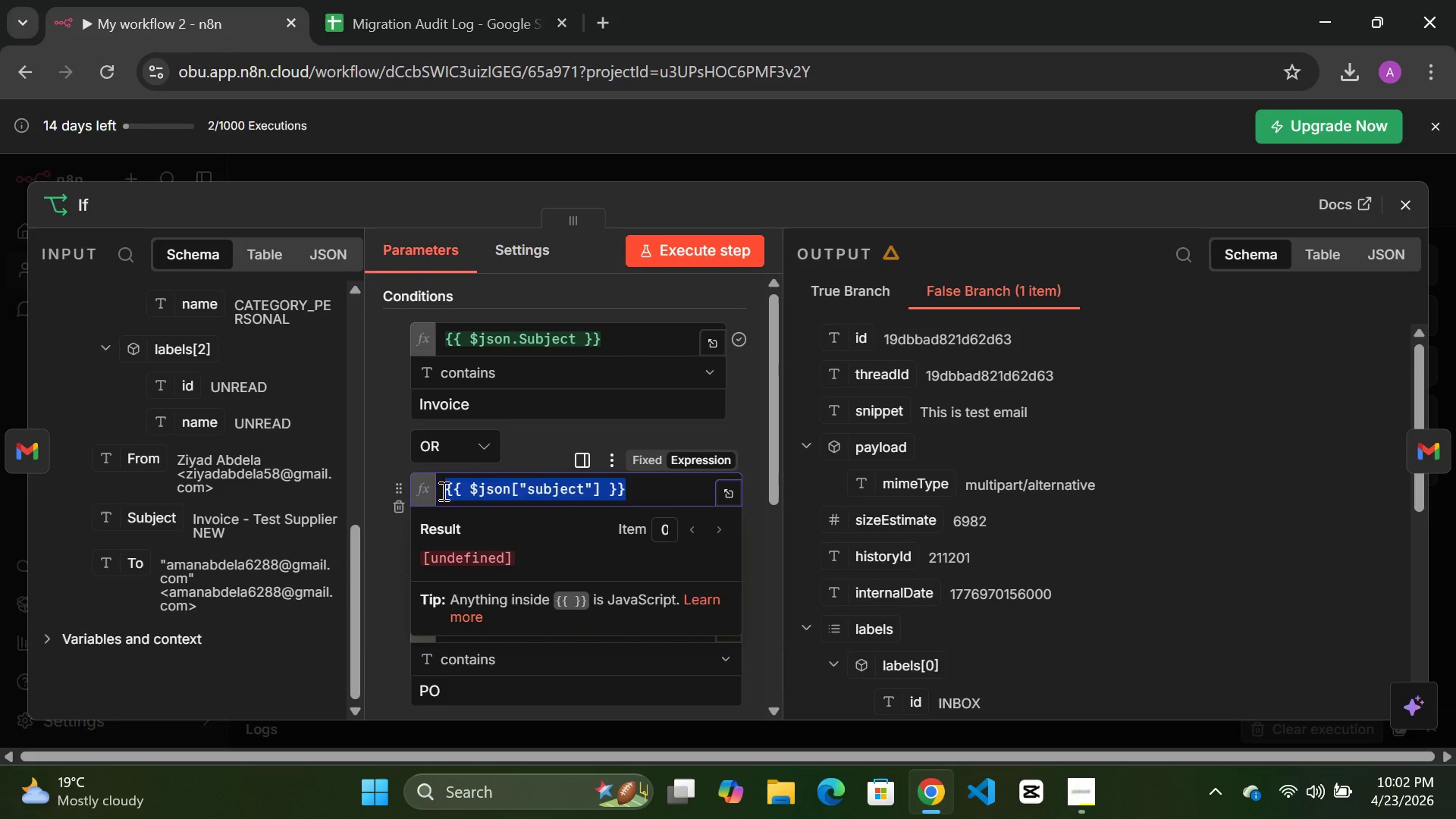 
key(Delete)
 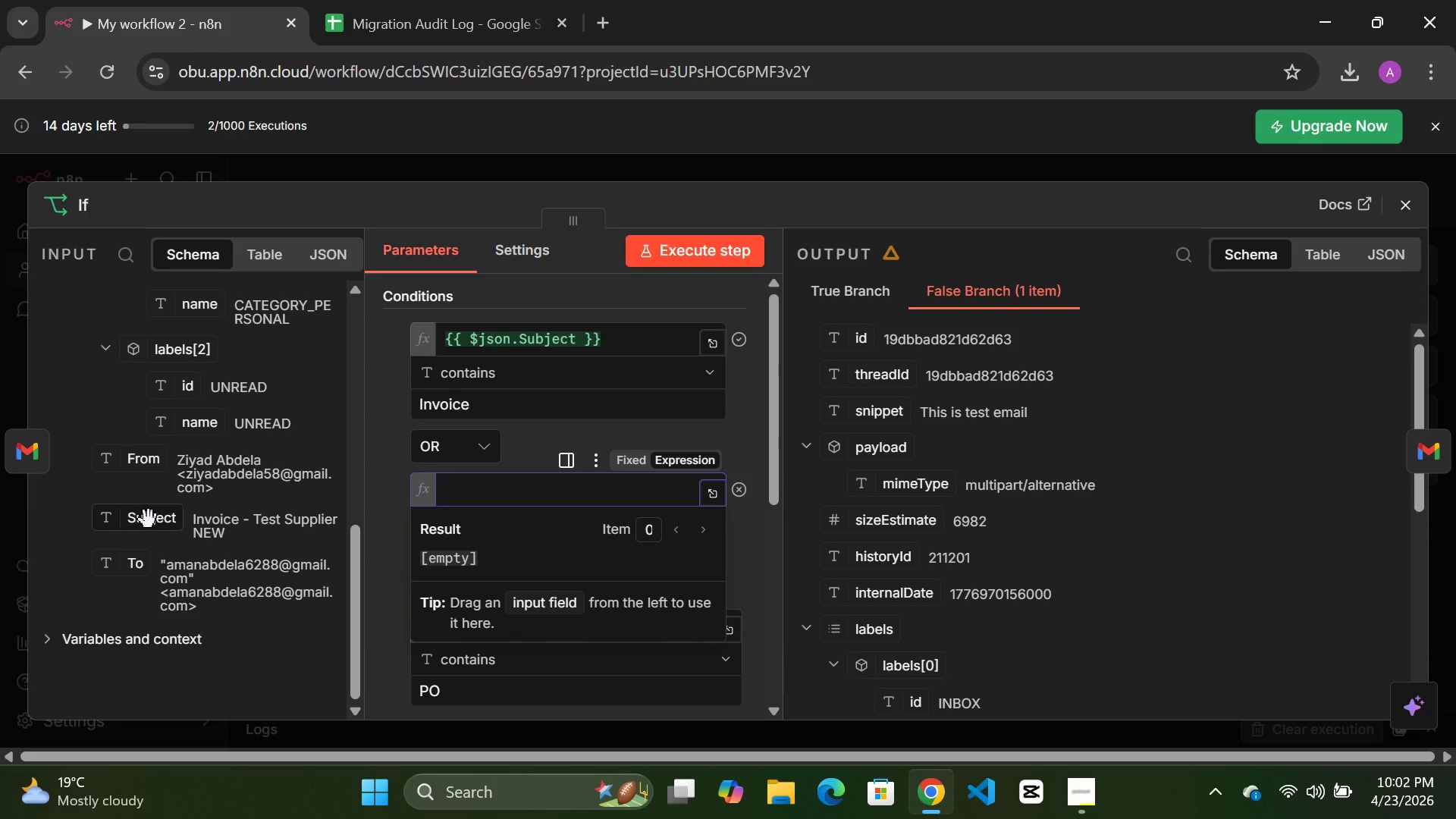 
left_click_drag(start_coordinate=[149, 520], to_coordinate=[487, 482])
 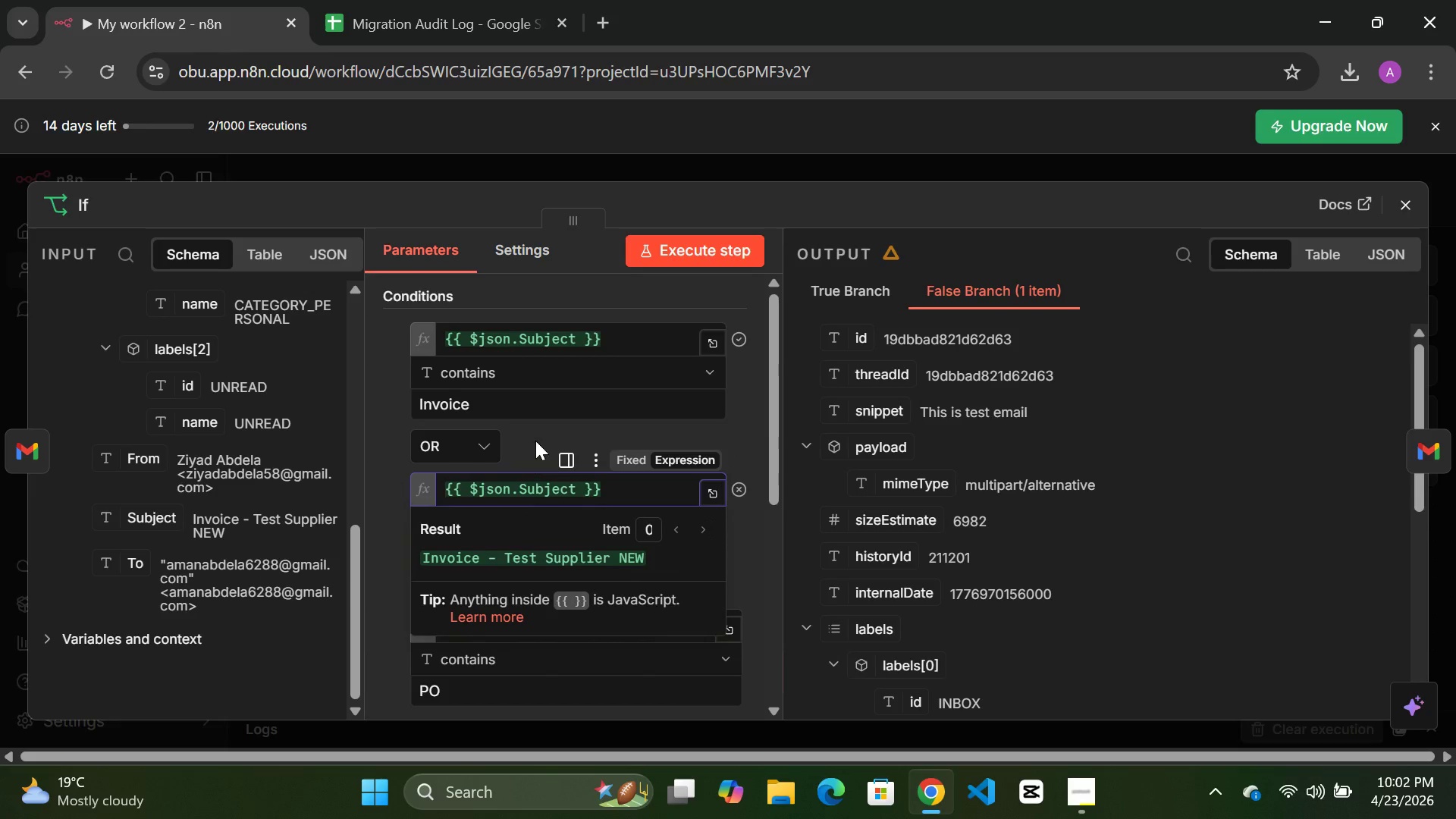 
left_click([535, 440])
 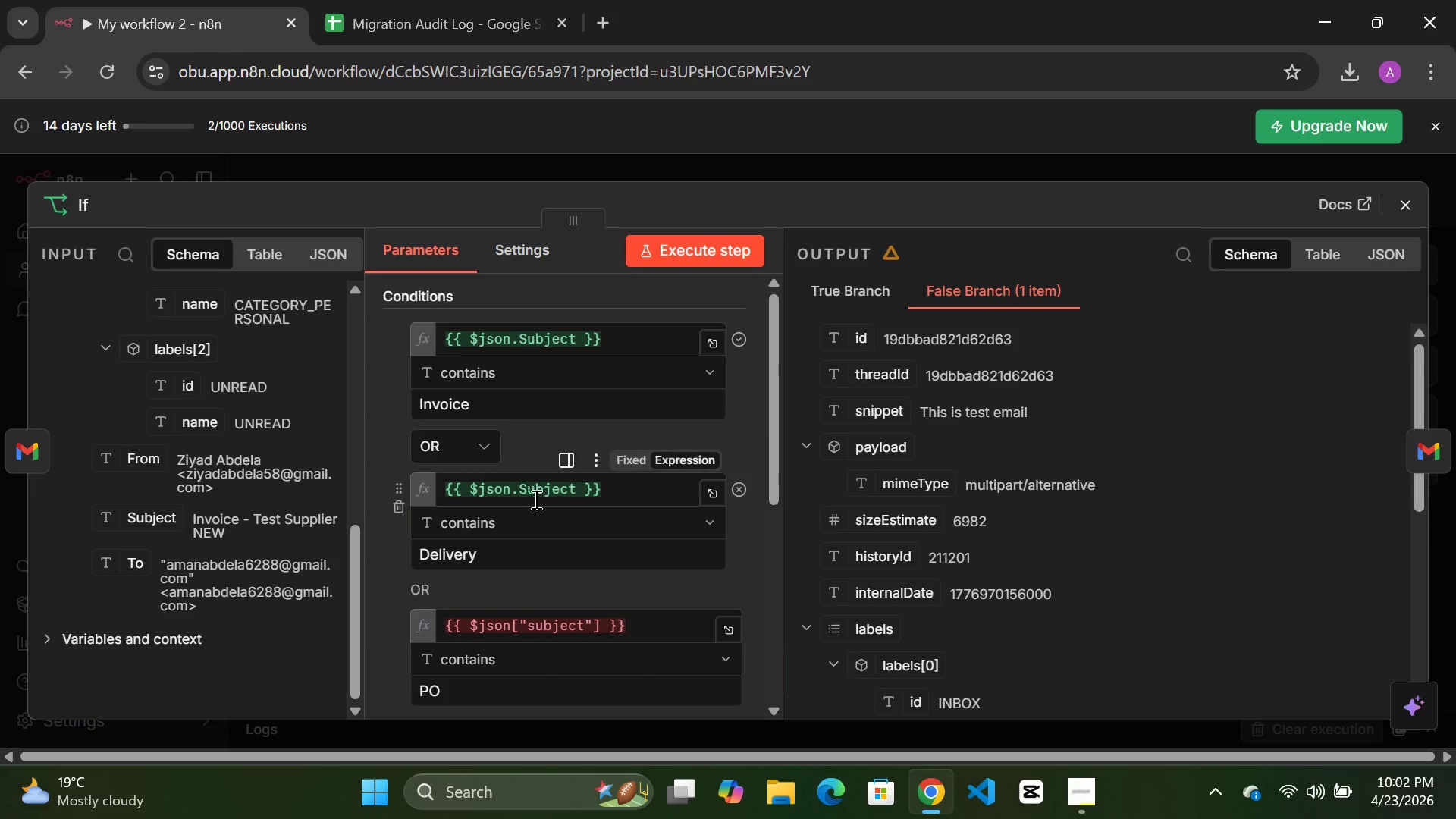 
scroll: coordinate [535, 499], scroll_direction: down, amount: 2.0
 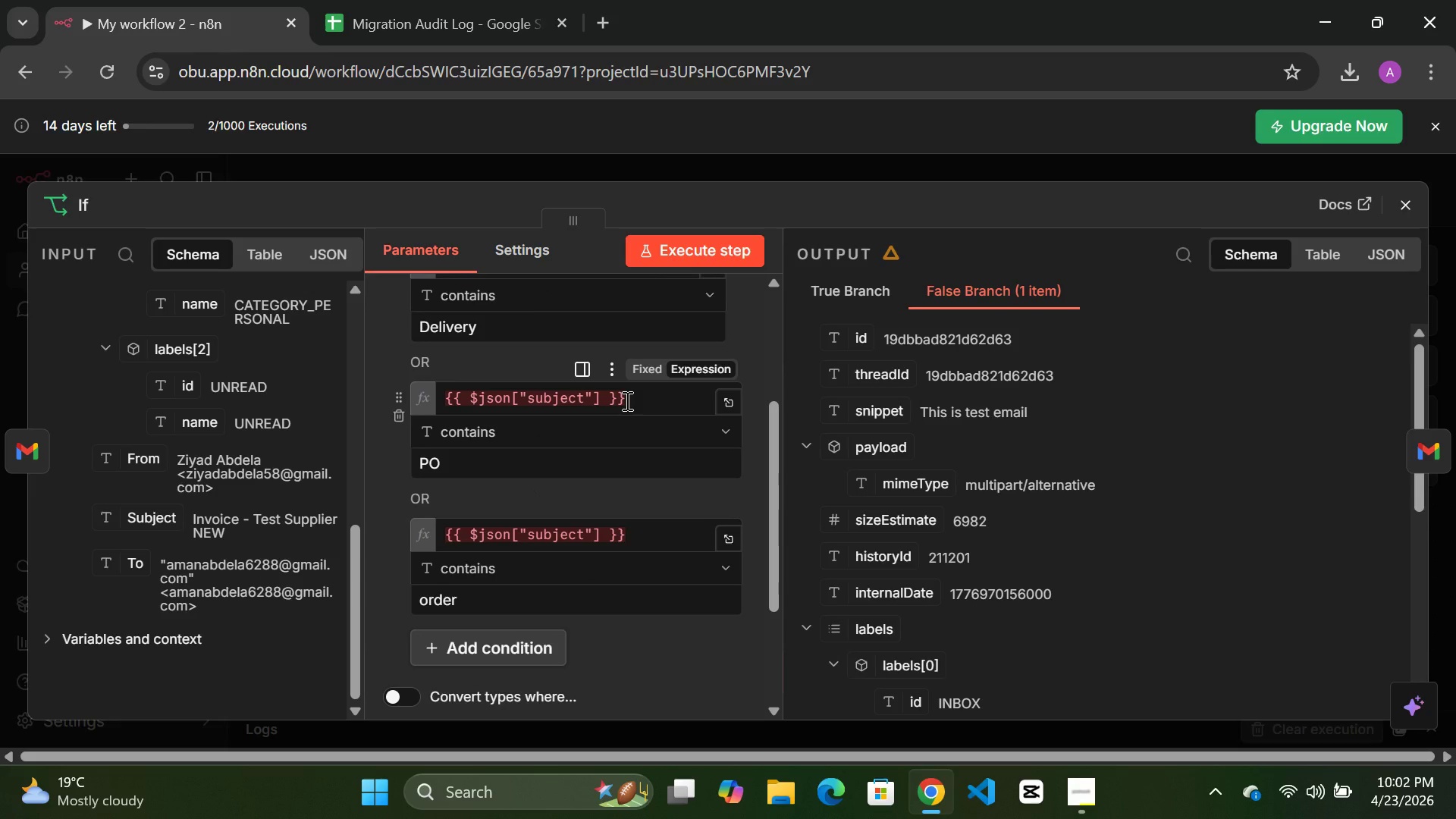 
left_click_drag(start_coordinate=[641, 400], to_coordinate=[443, 400])
 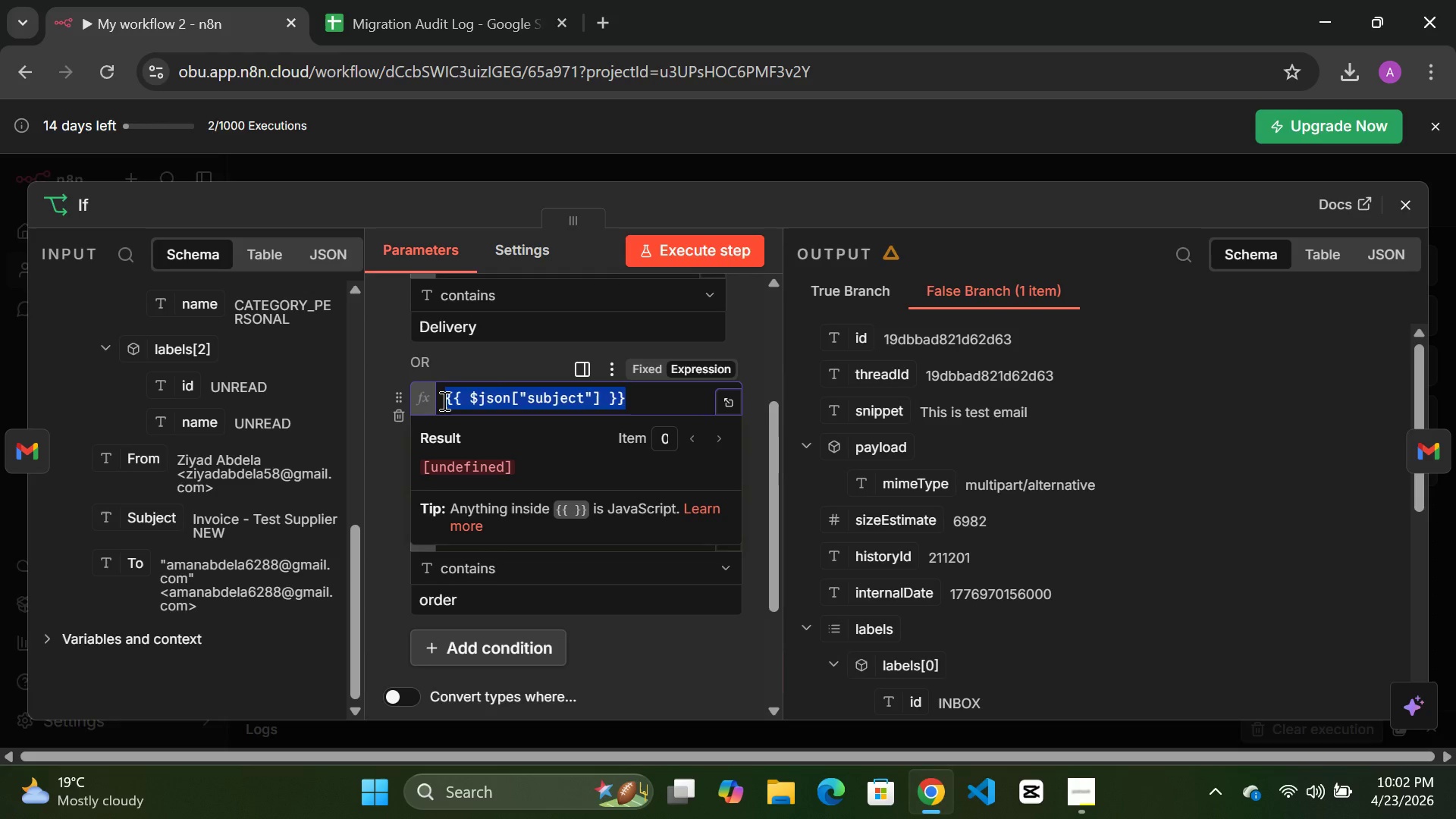 
key(Delete)
 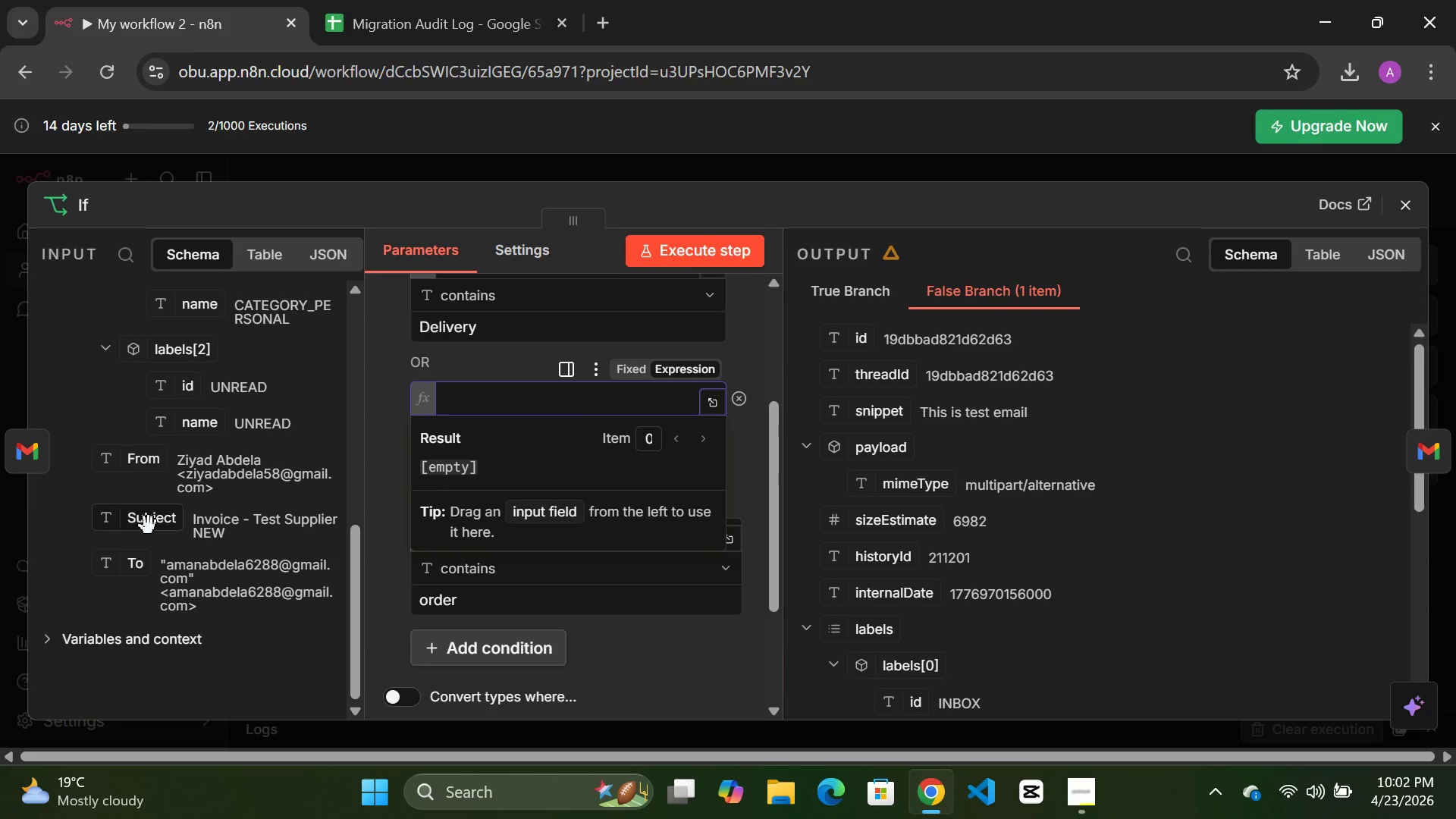 
left_click_drag(start_coordinate=[151, 523], to_coordinate=[481, 397])
 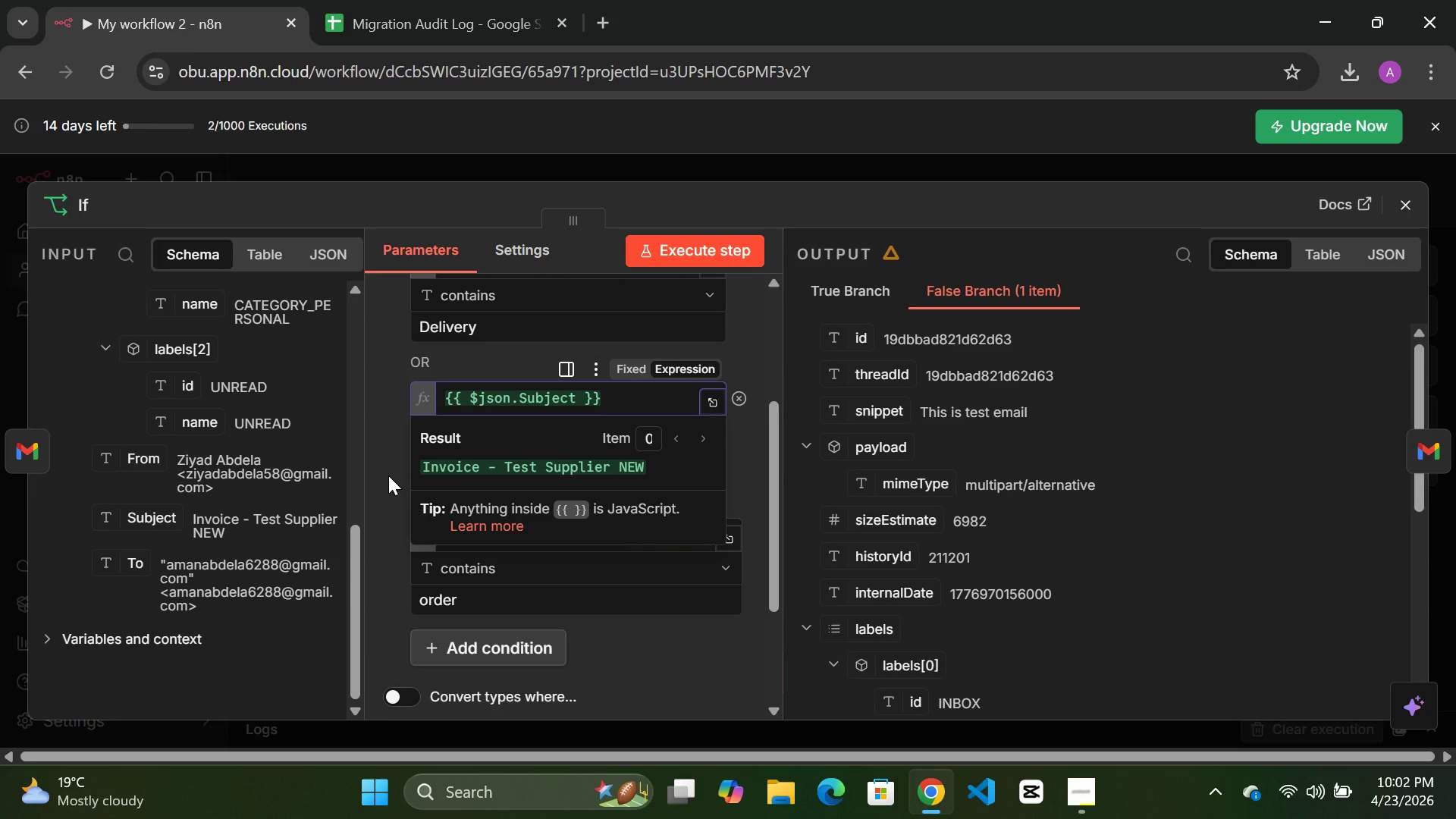 
left_click([383, 474])
 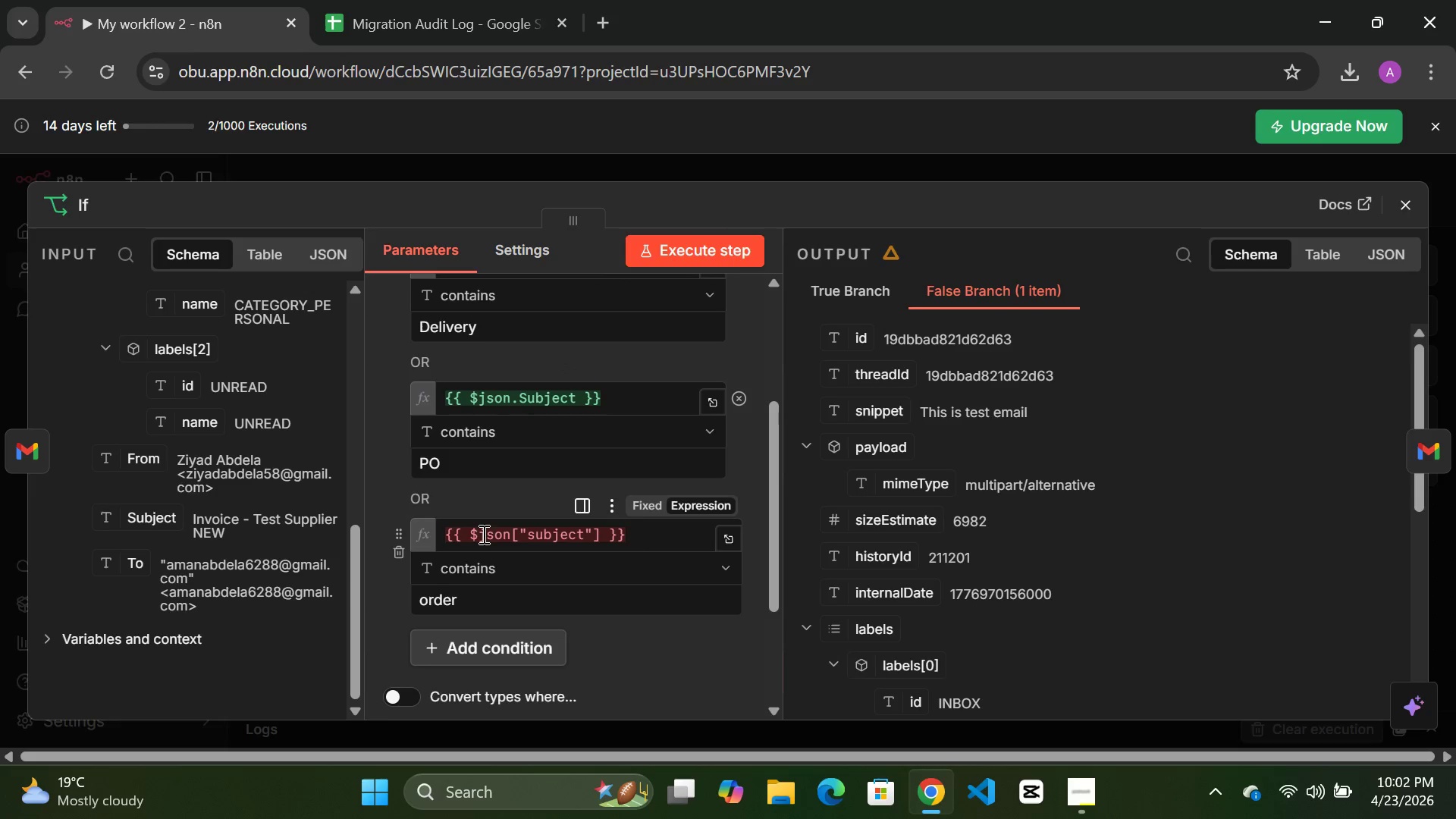 
left_click_drag(start_coordinate=[632, 535], to_coordinate=[444, 535])
 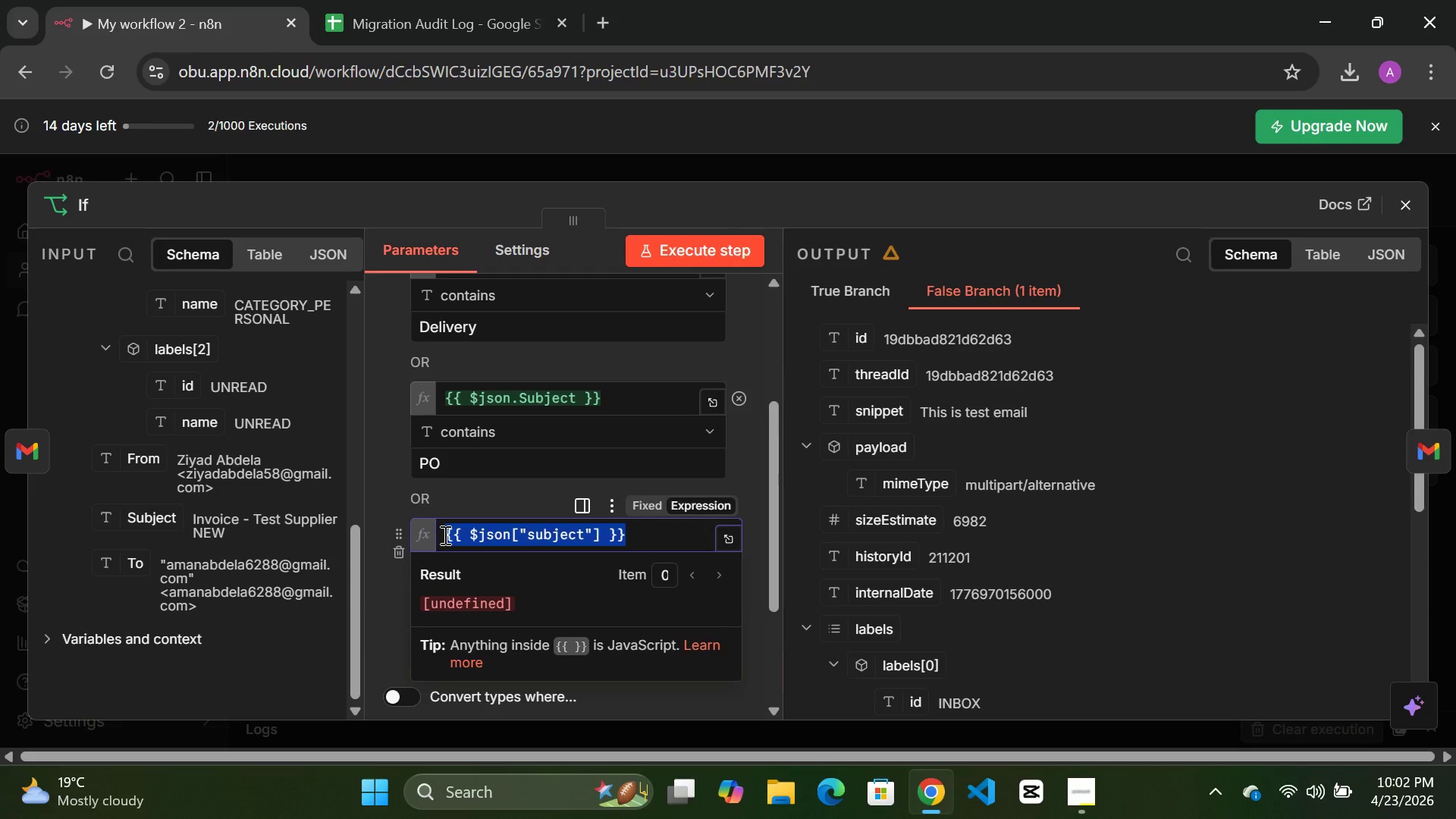 
key(Delete)
 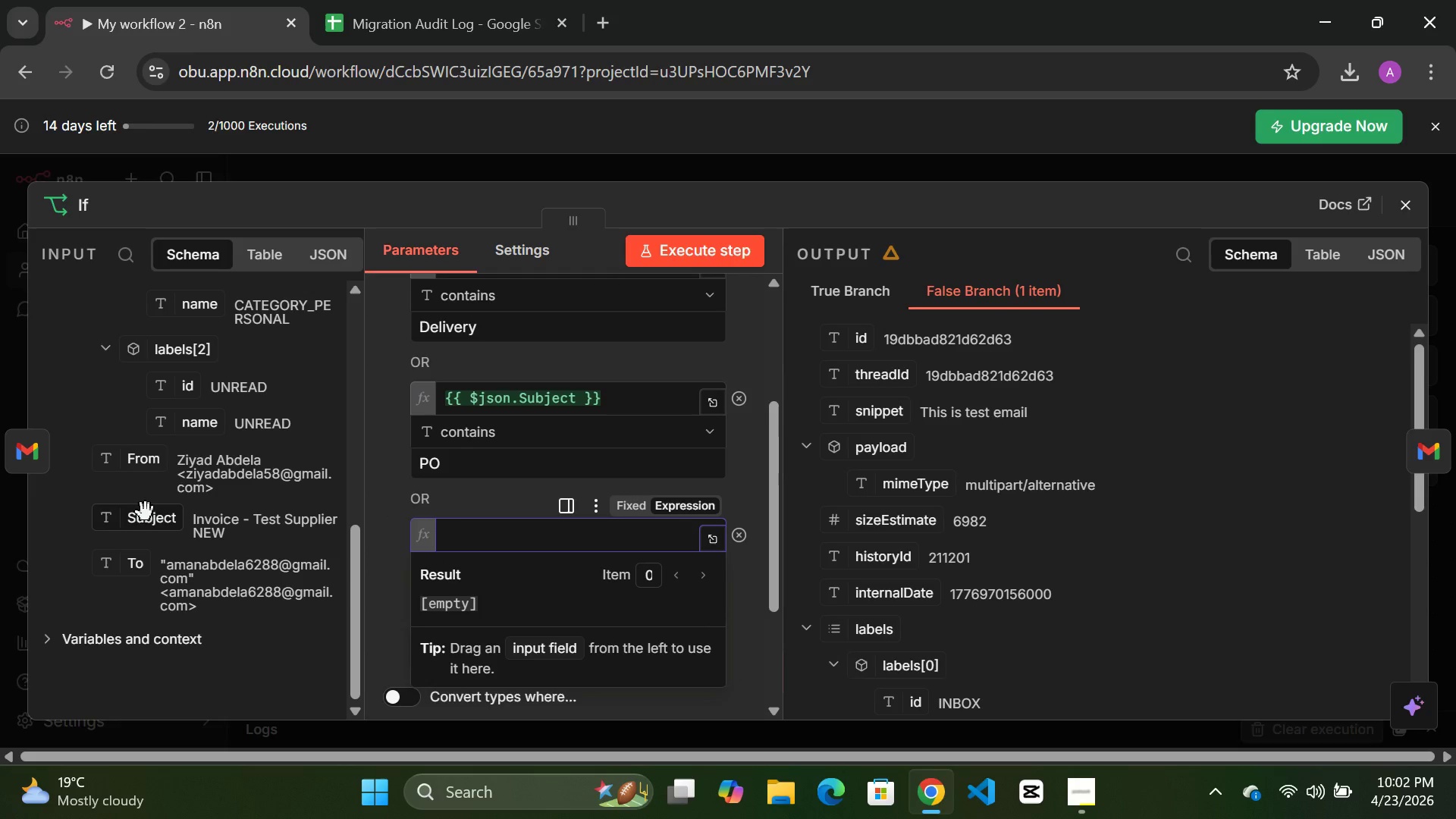 
left_click_drag(start_coordinate=[143, 526], to_coordinate=[466, 532])
 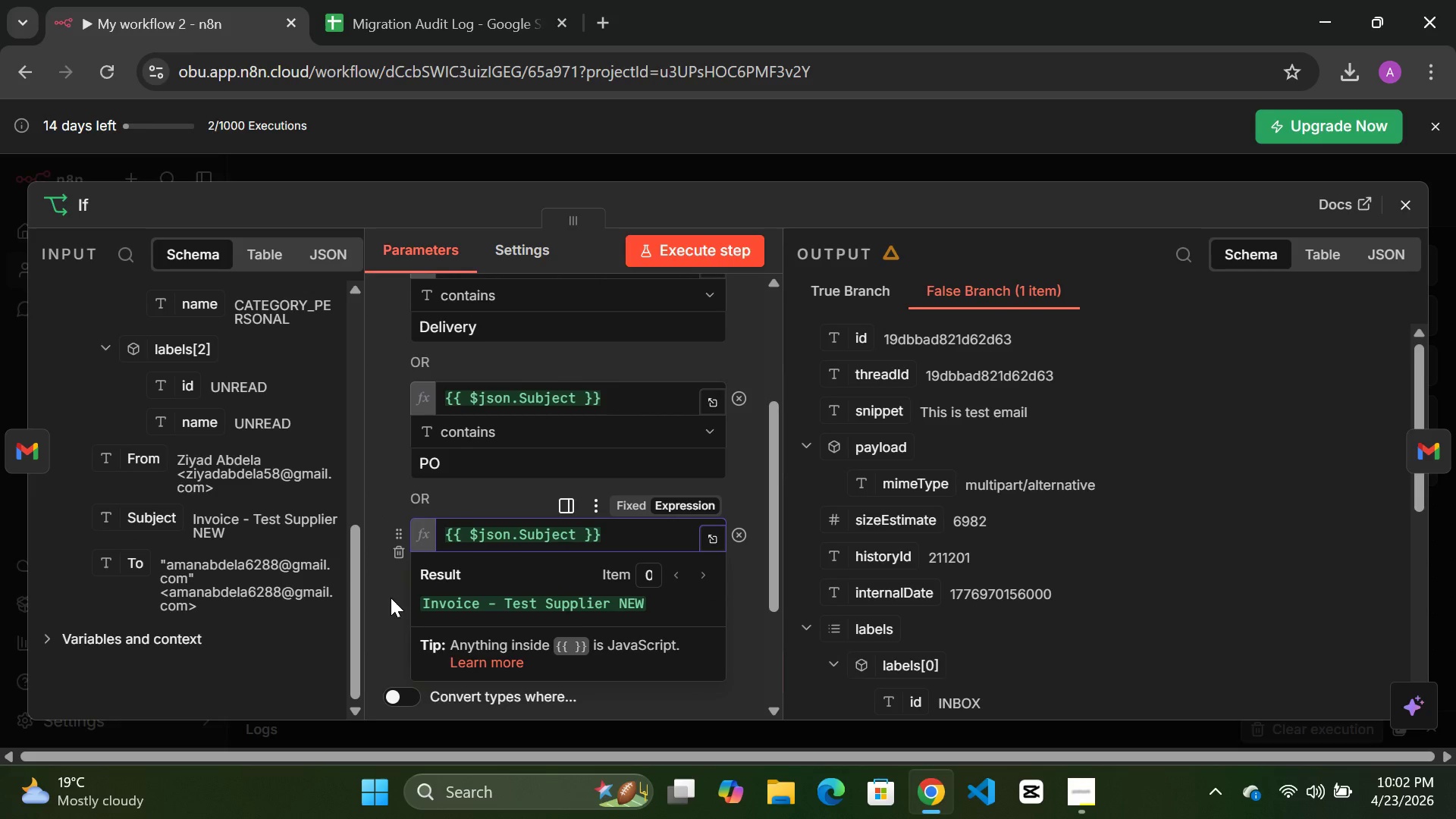 
left_click([391, 598])
 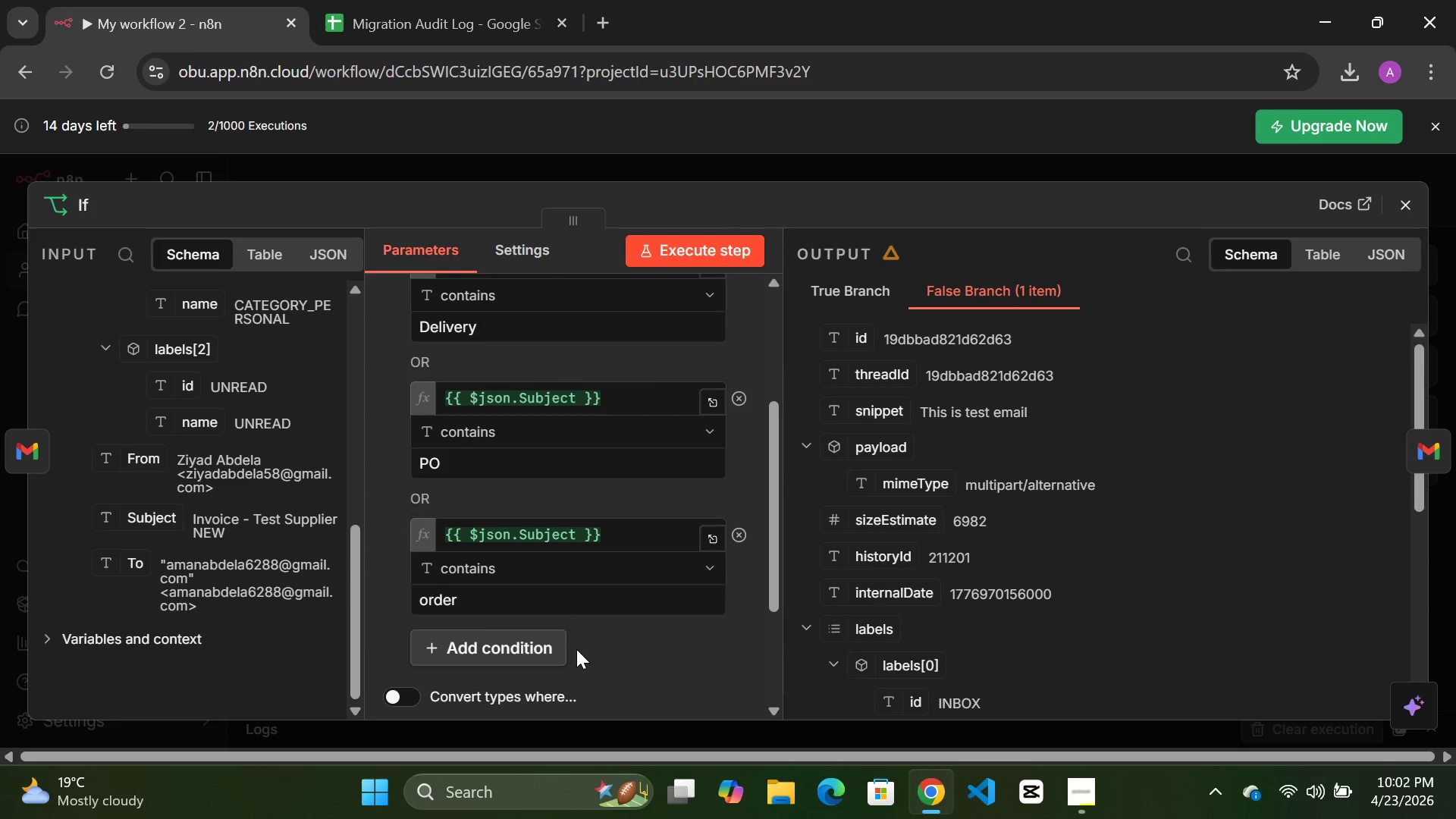 
scroll: coordinate [576, 649], scroll_direction: up, amount: 7.0
 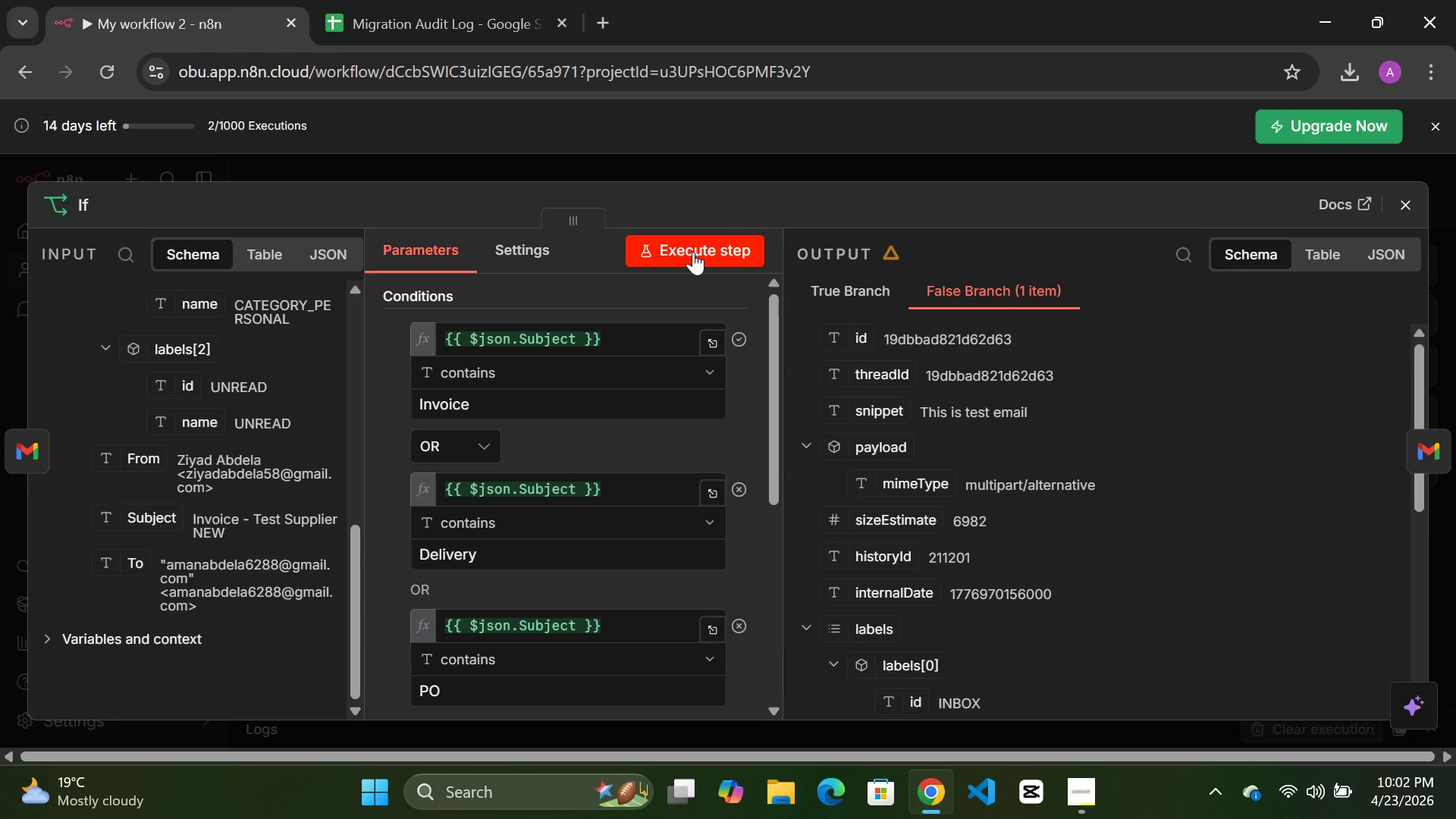 
left_click([693, 252])
 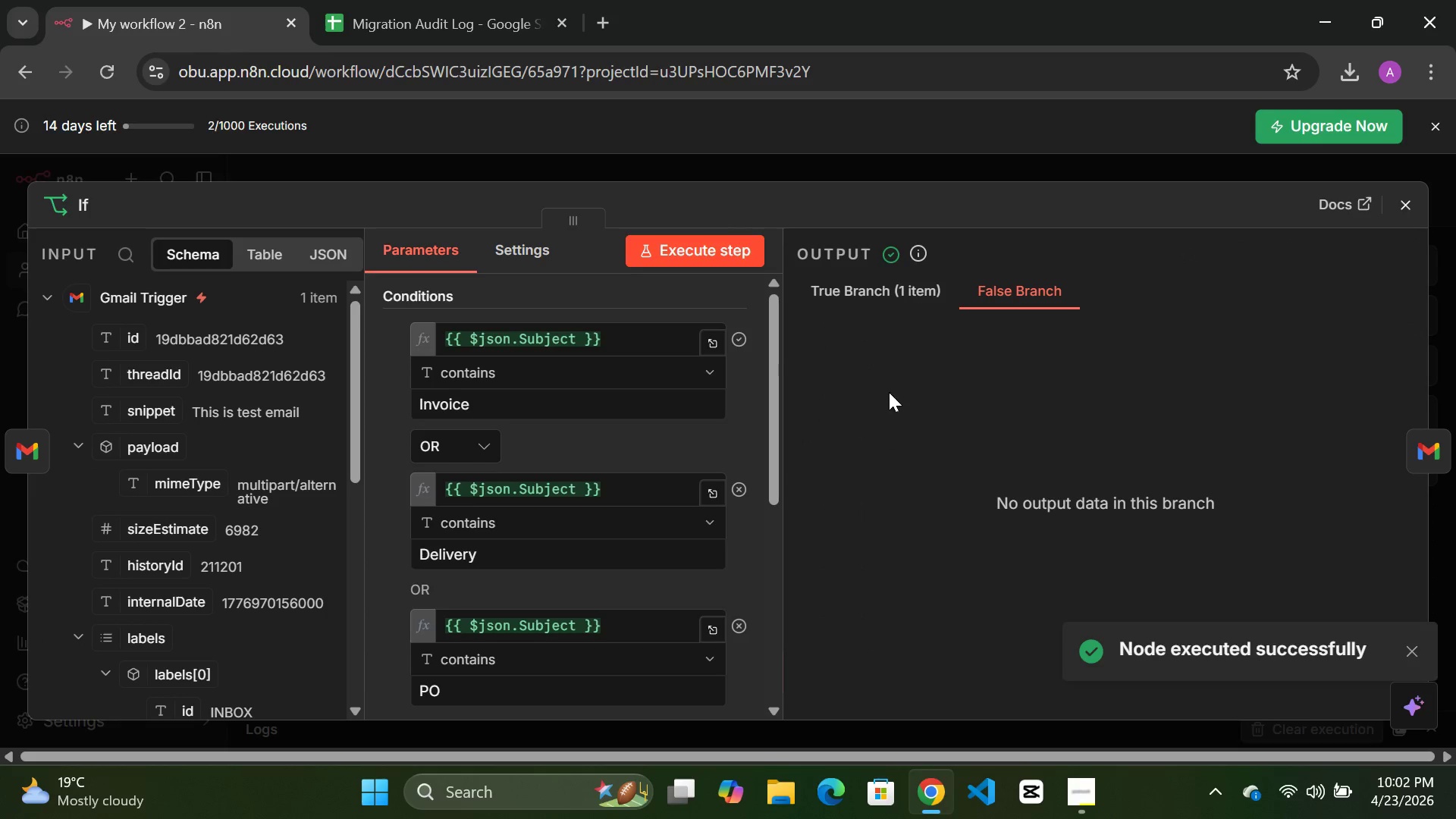 
left_click([877, 298])
 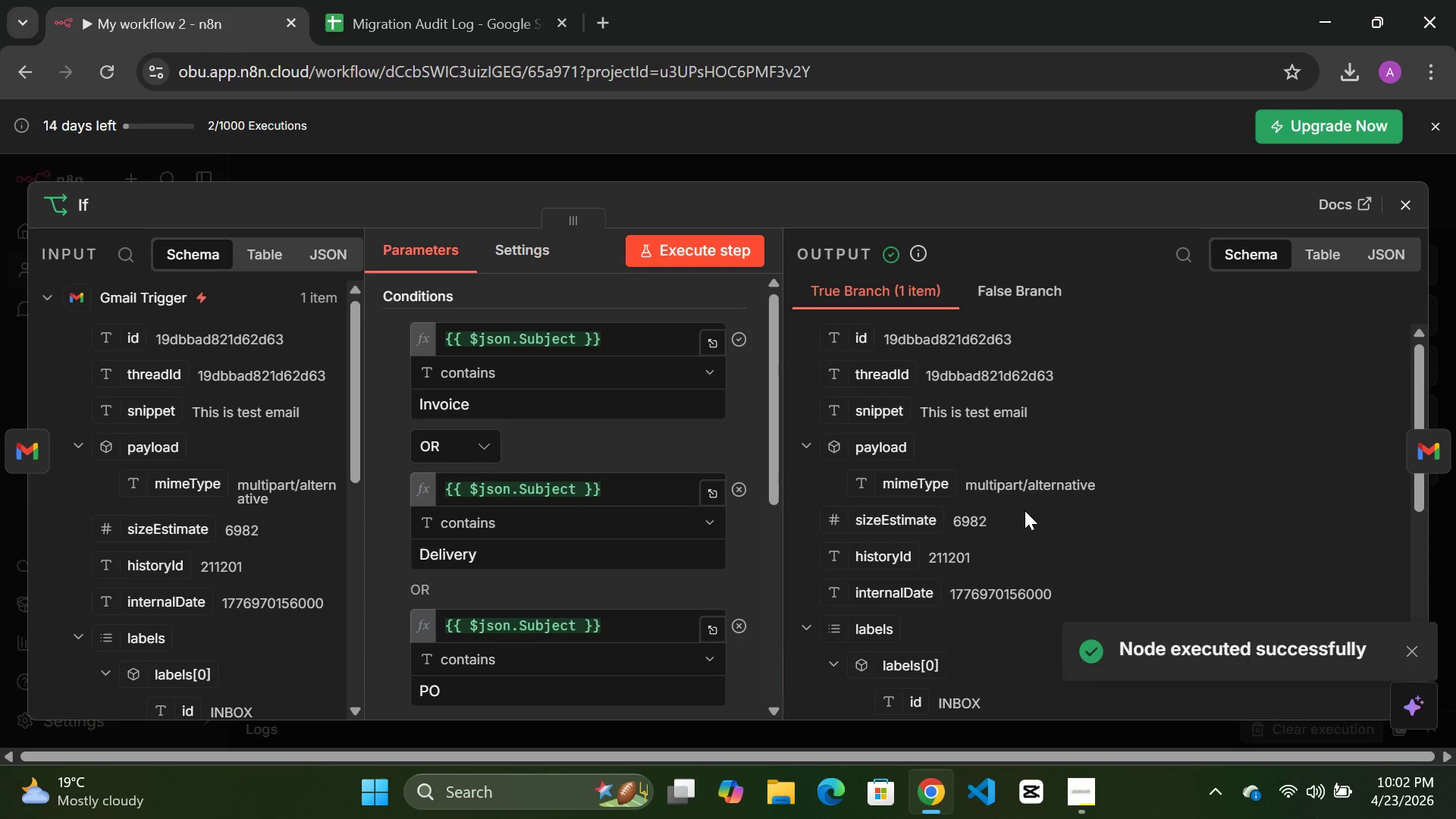 
scroll: coordinate [1025, 510], scroll_direction: down, amount: 2.0
 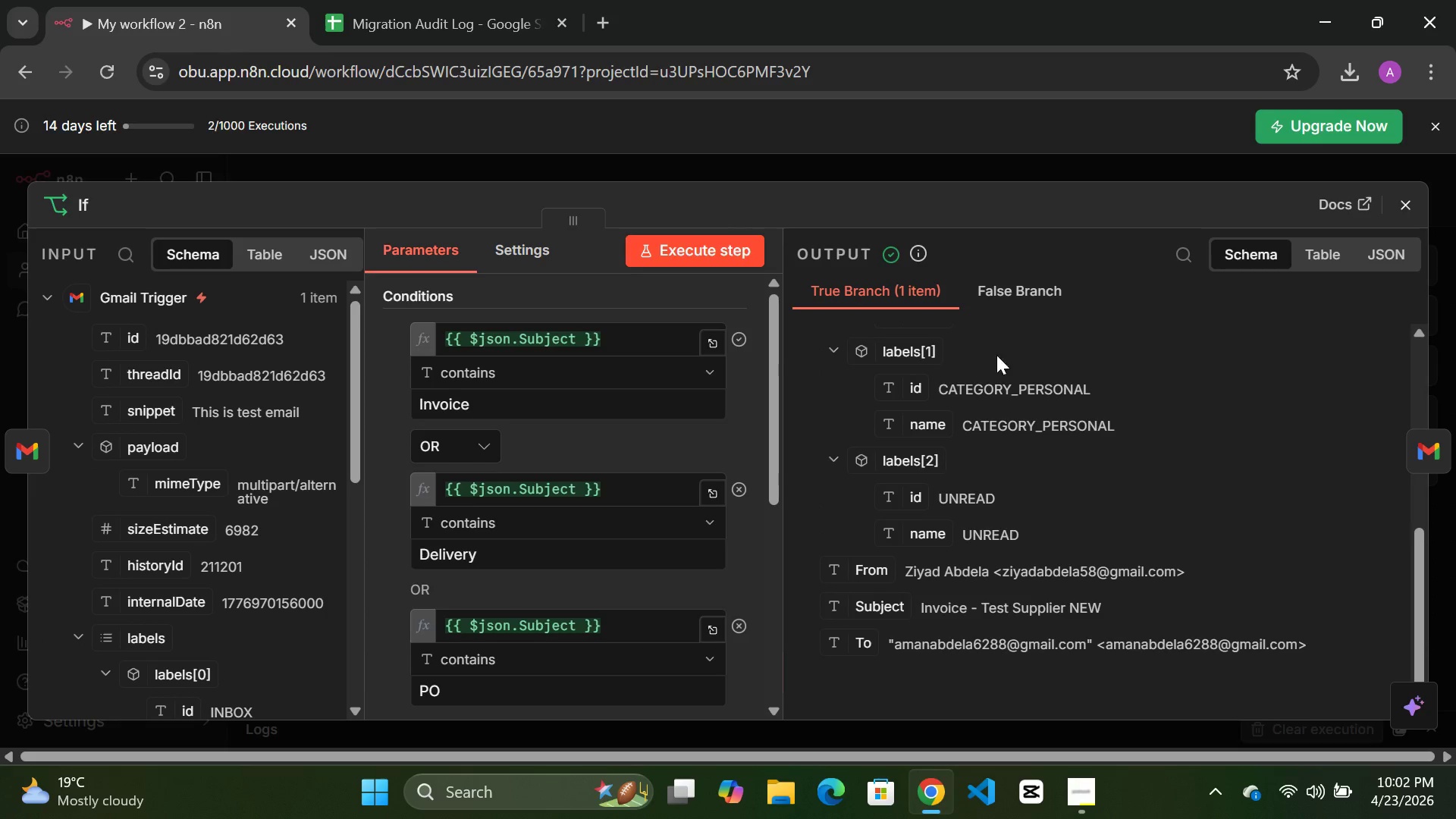 
left_click([883, 154])
 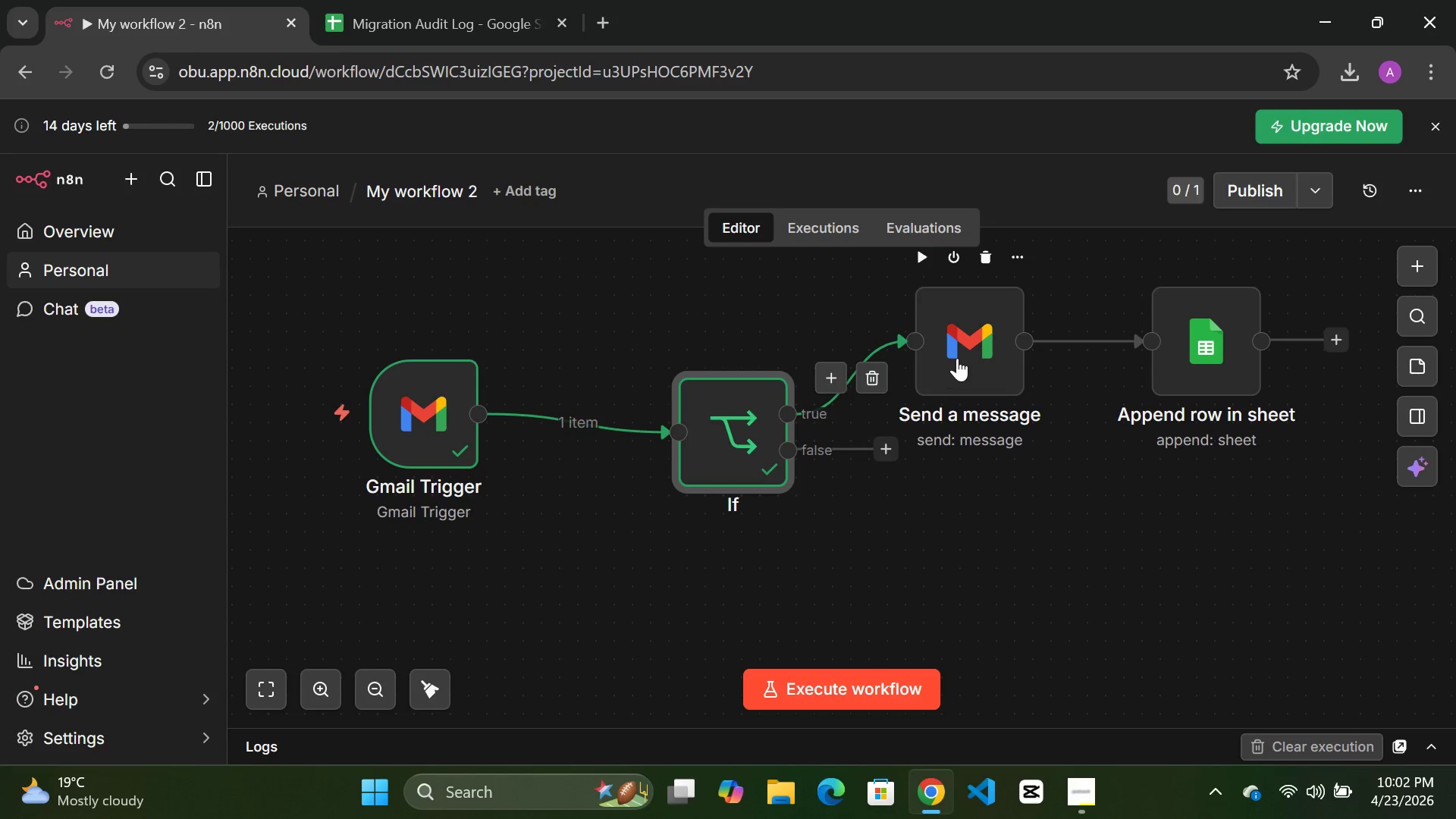 
double_click([957, 358])
 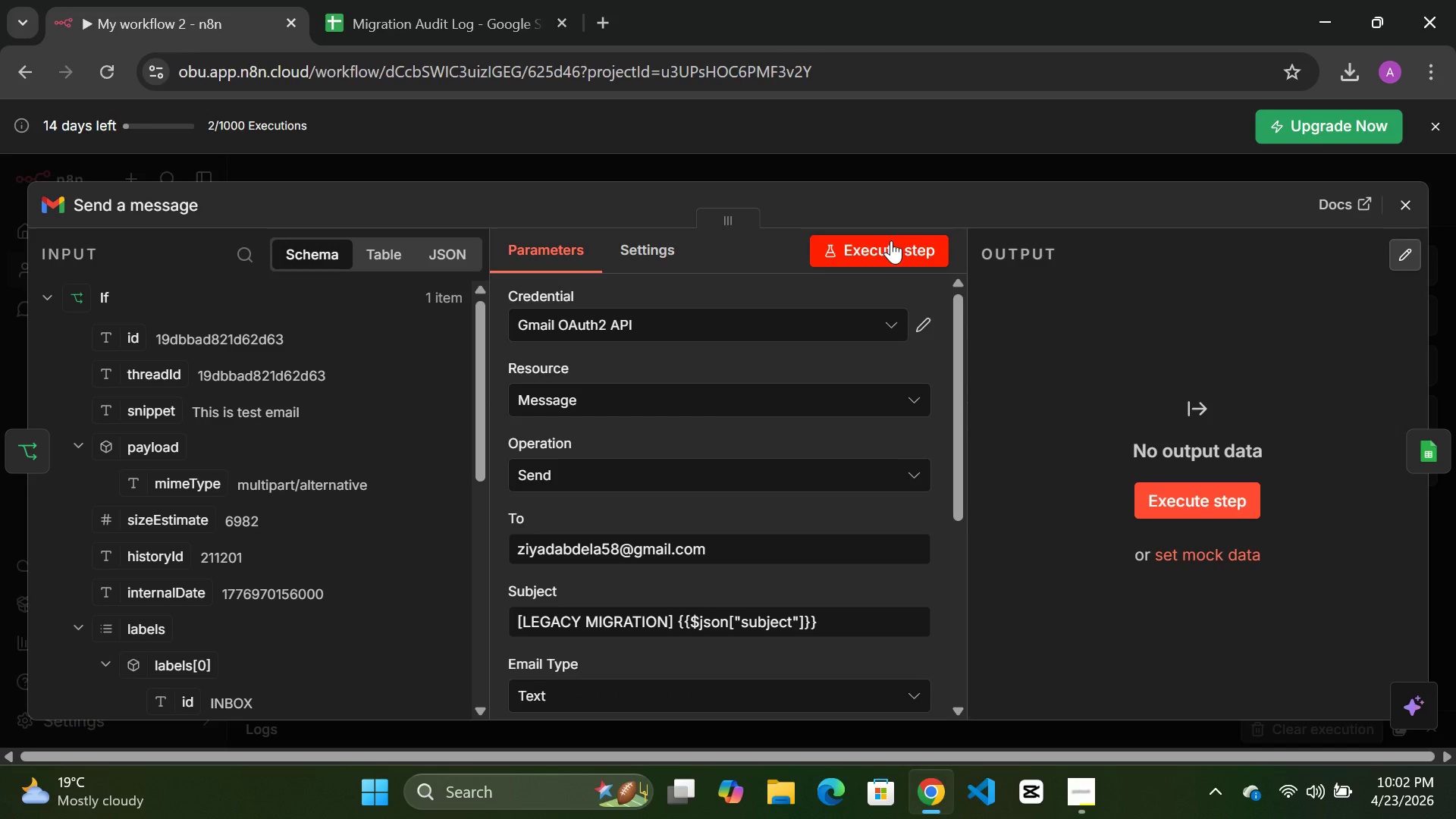 
left_click([890, 241])
 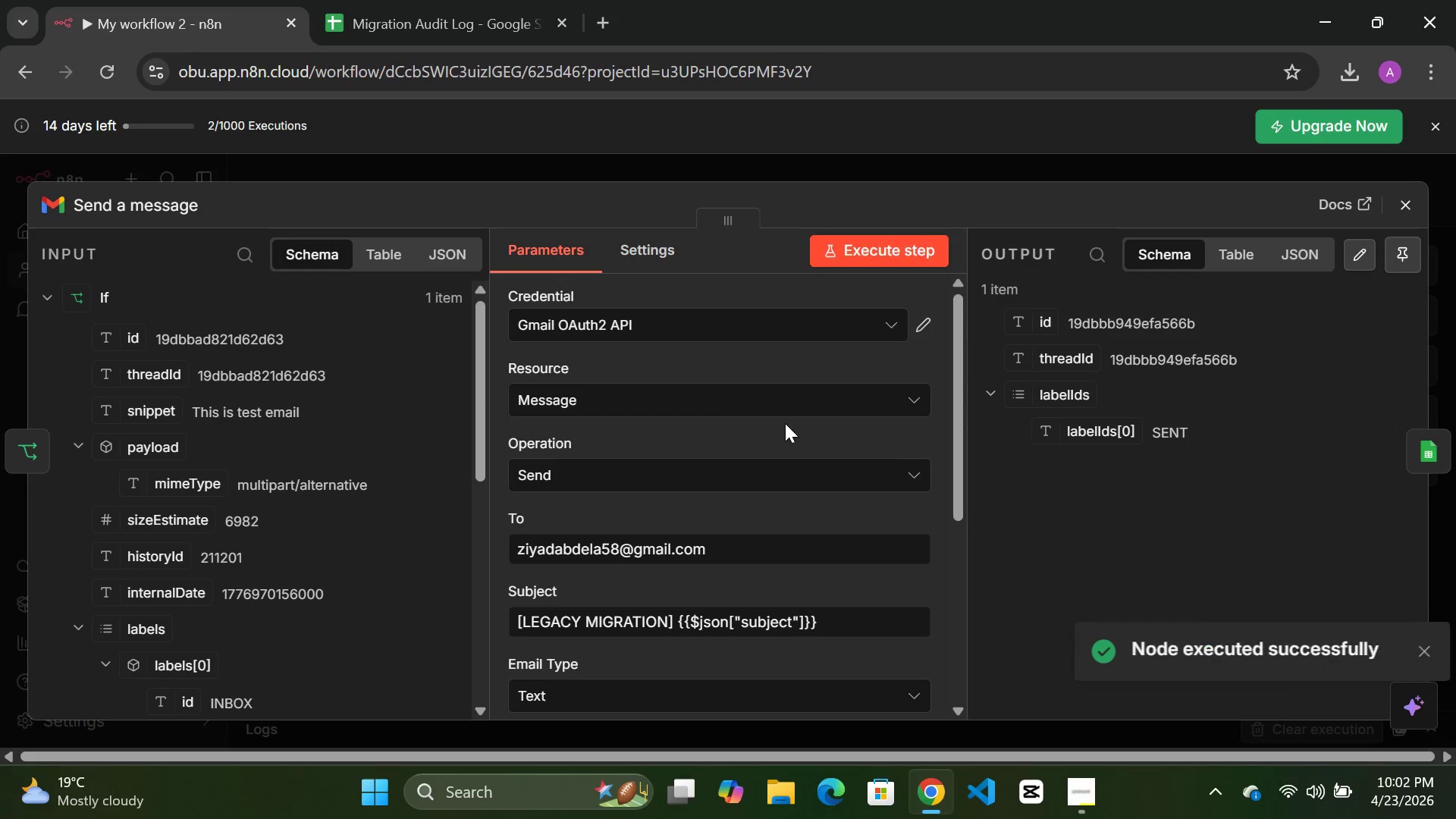 
scroll: coordinate [785, 423], scroll_direction: down, amount: 1.0
 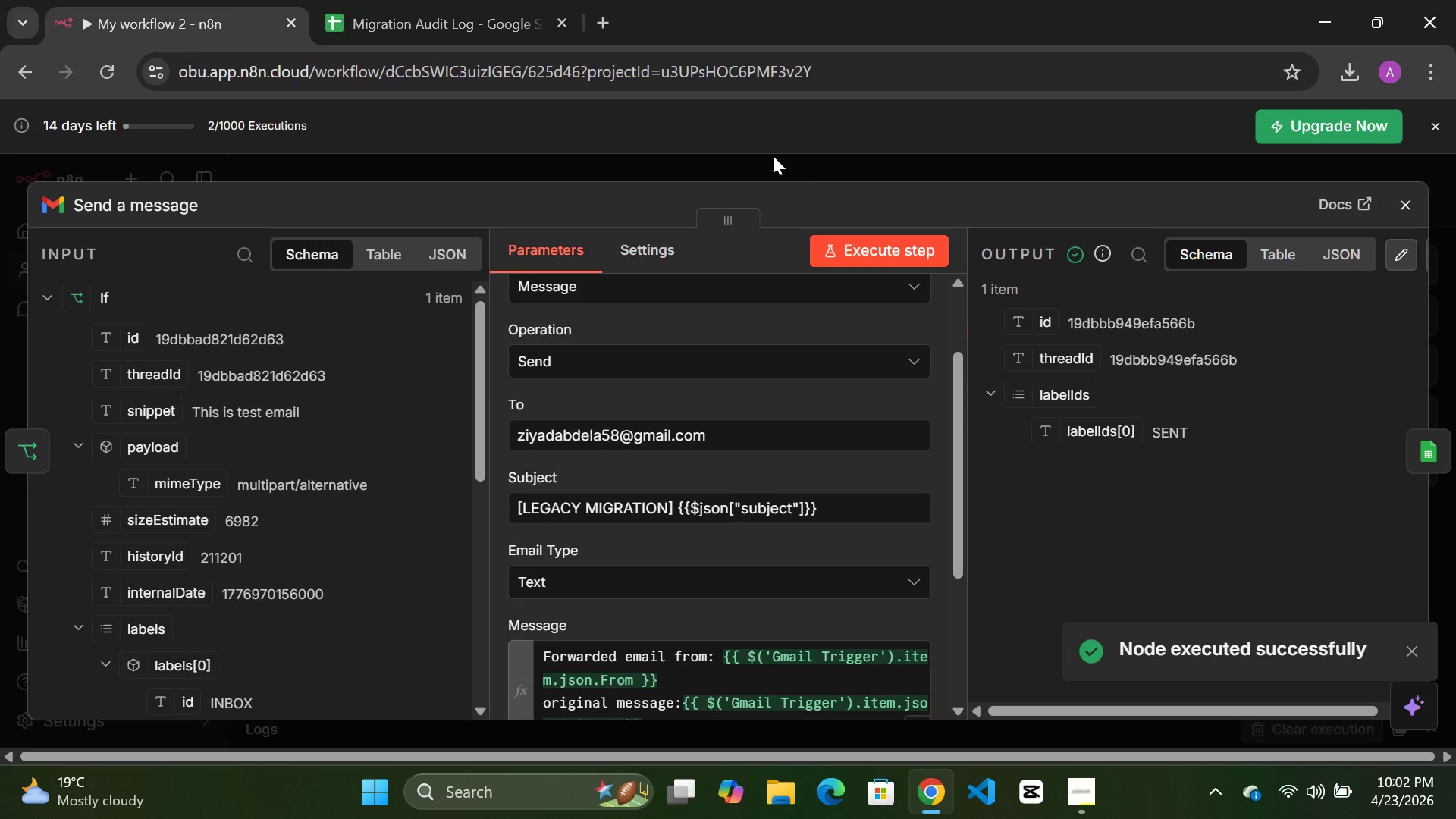 
left_click([773, 155])
 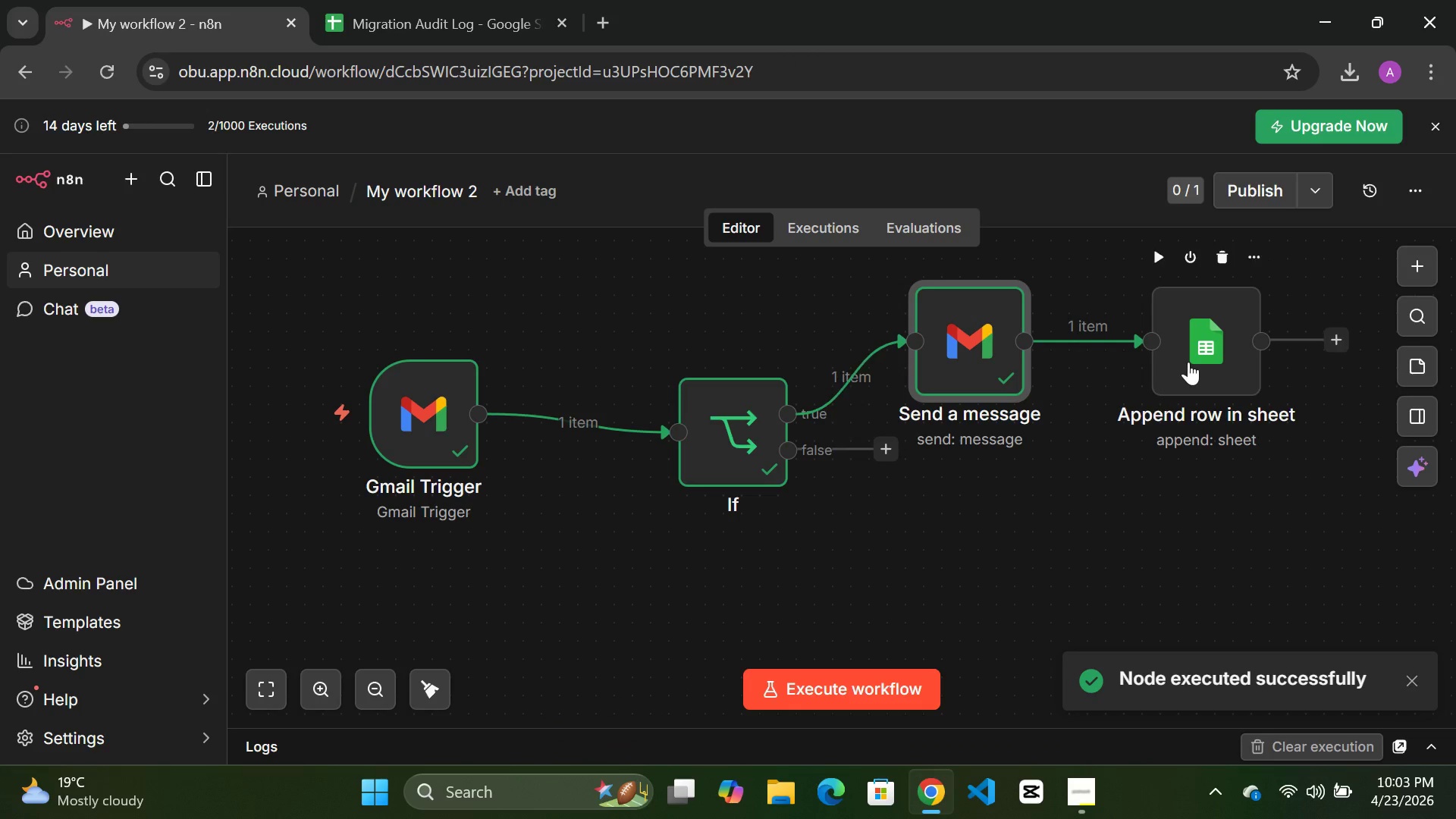 
double_click([1189, 361])
 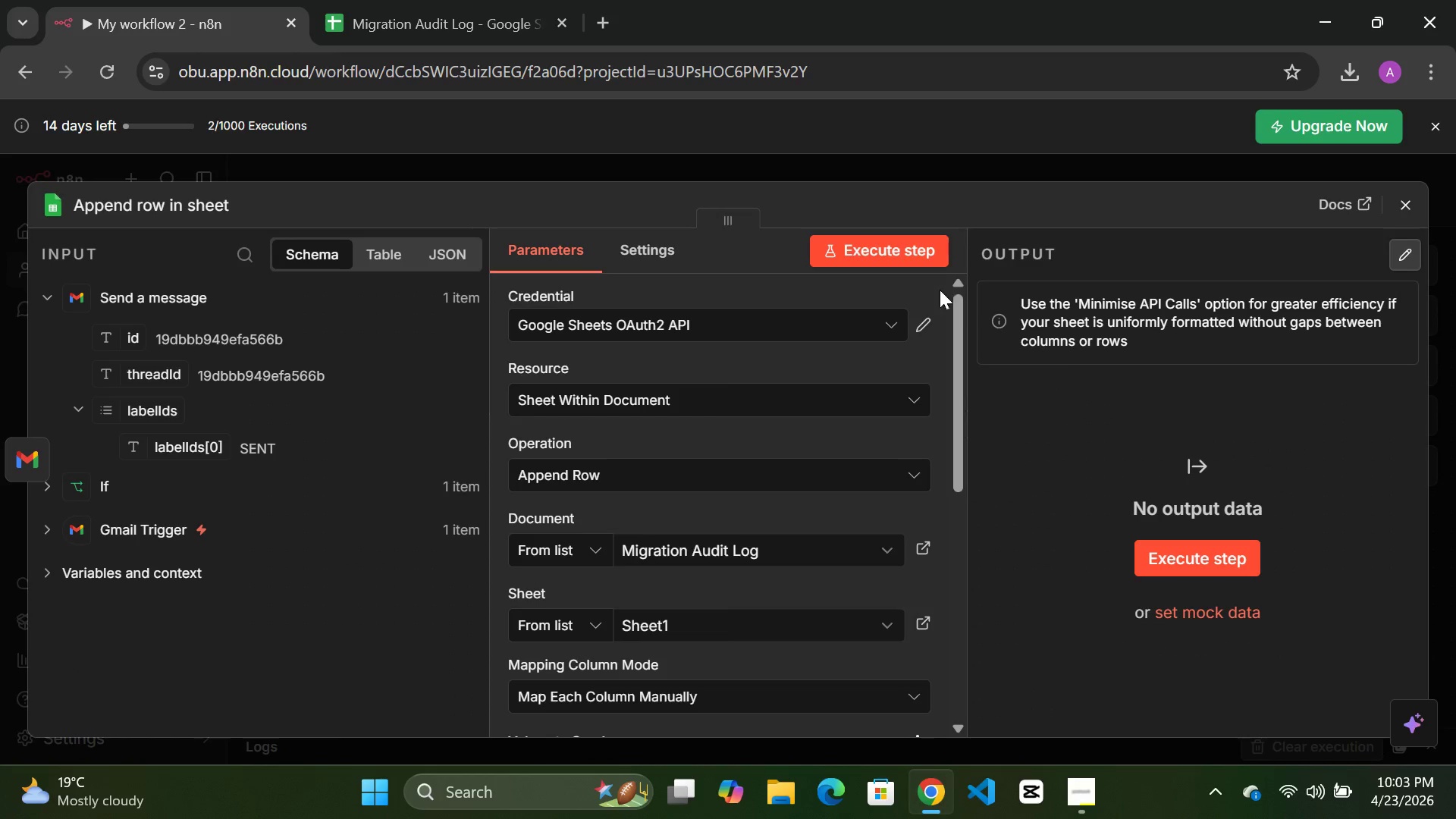 
left_click([867, 254])
 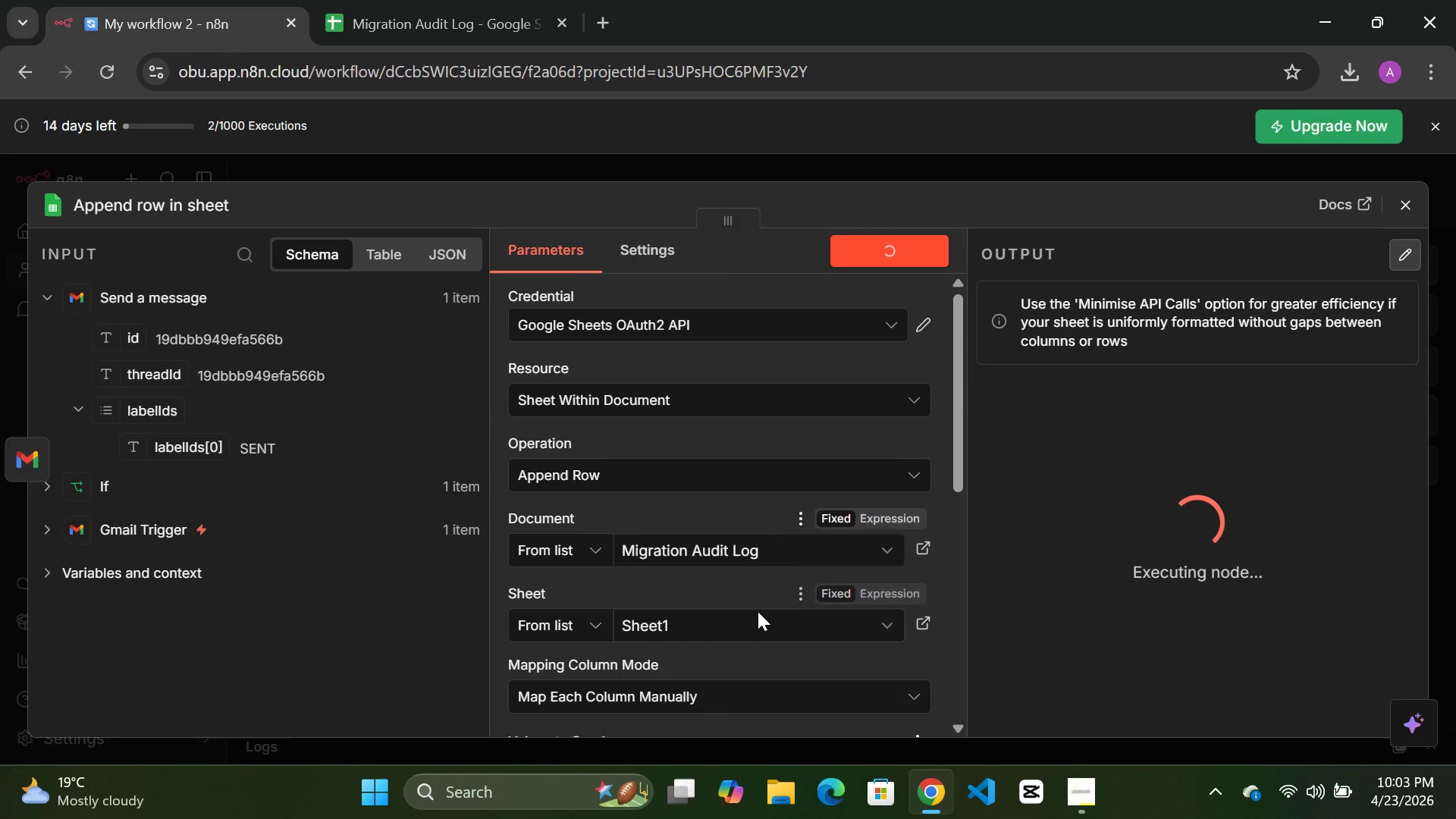 
mouse_move([748, 472])
 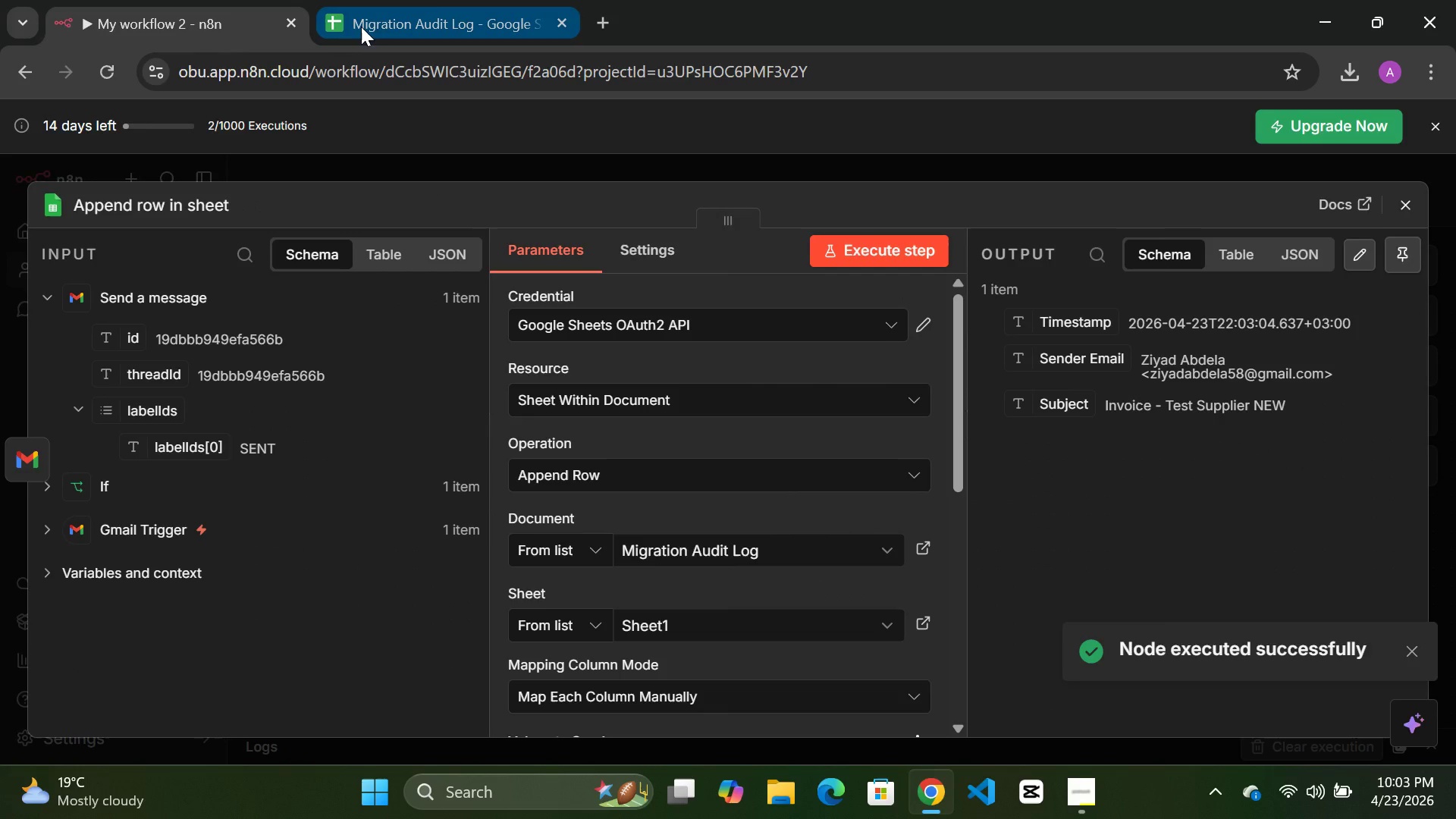 
left_click([370, 24])
 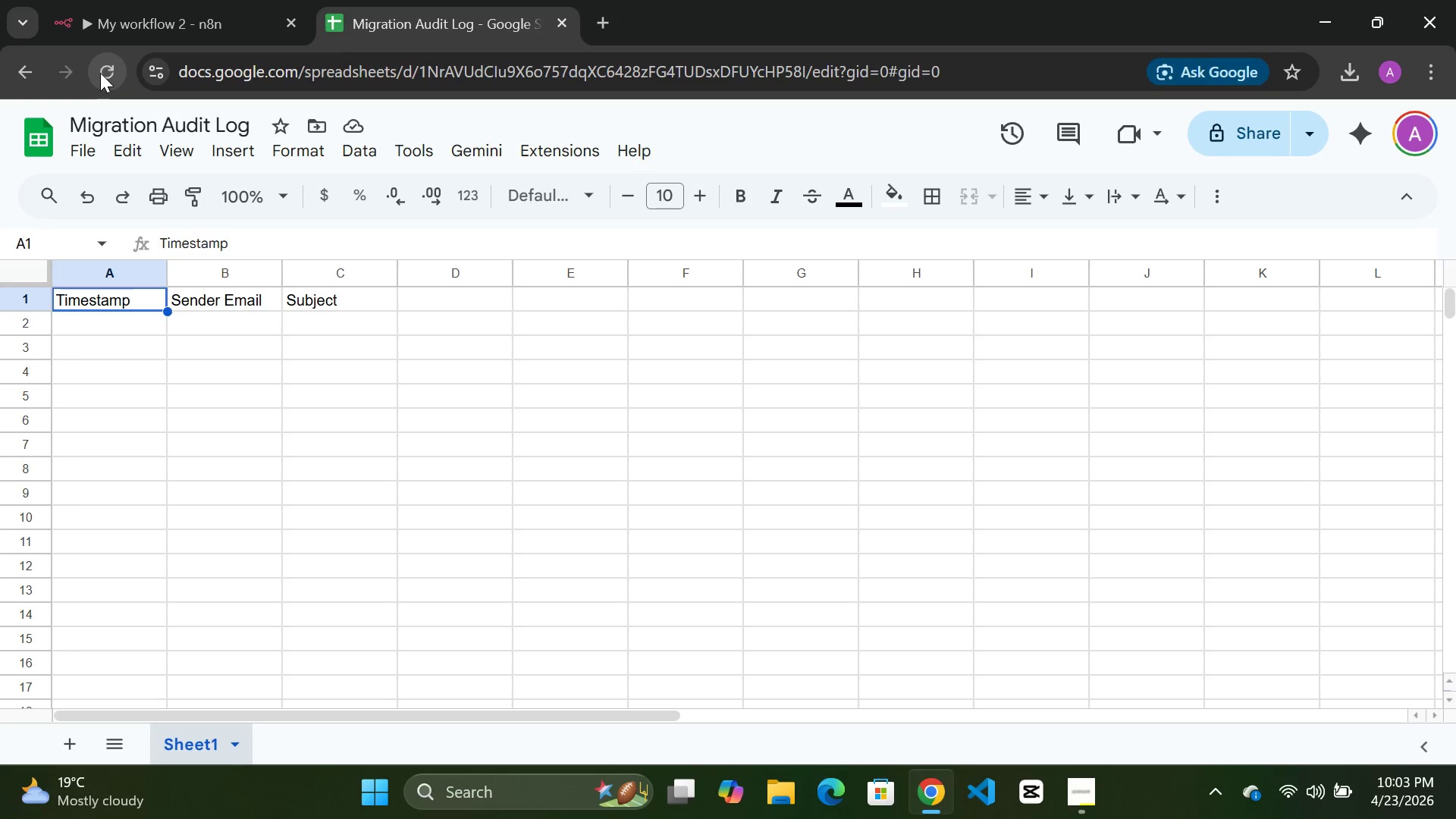 
left_click([102, 72])
 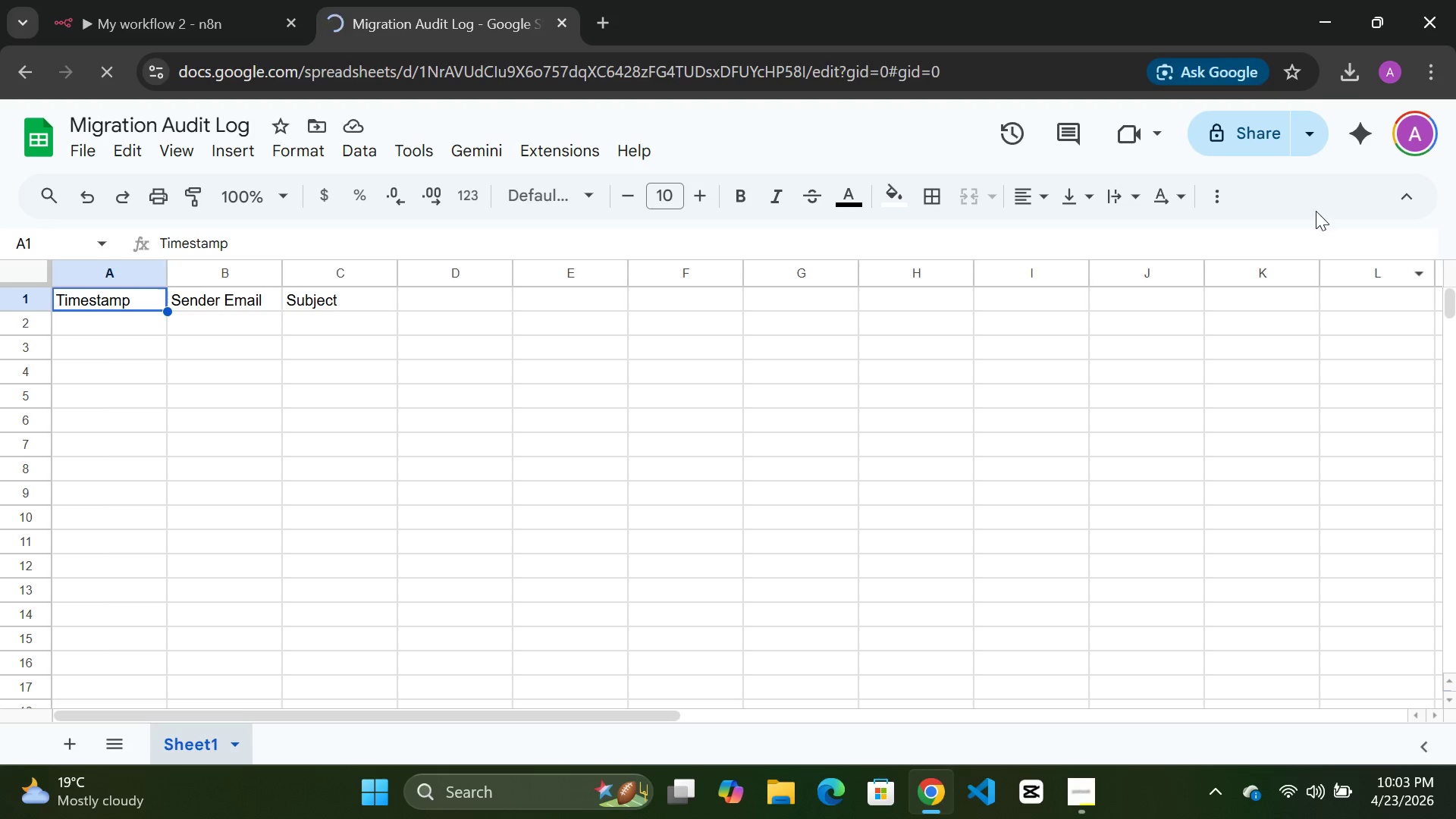 
mouse_move([1251, 145])
 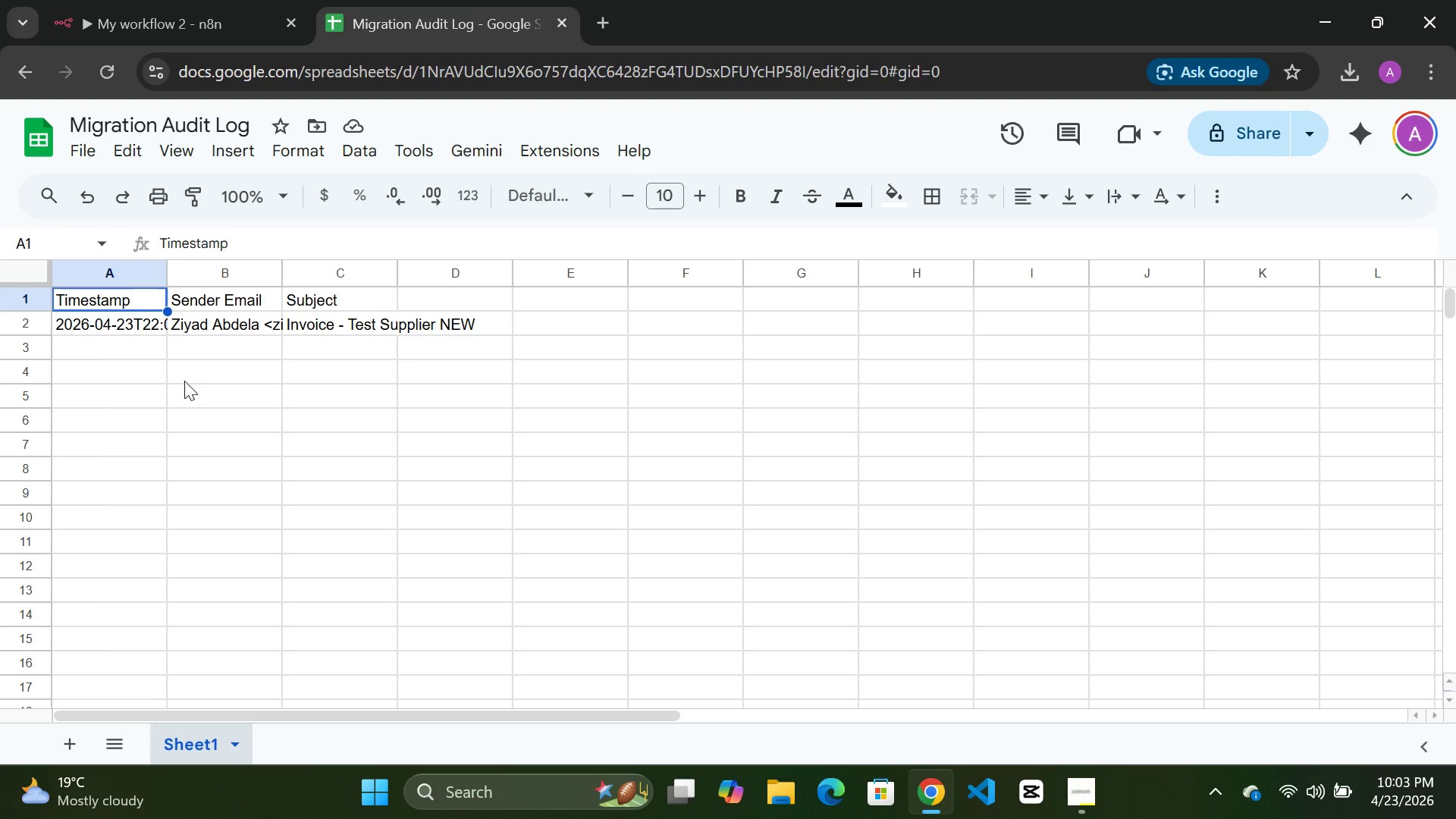 
wait(36.26)
 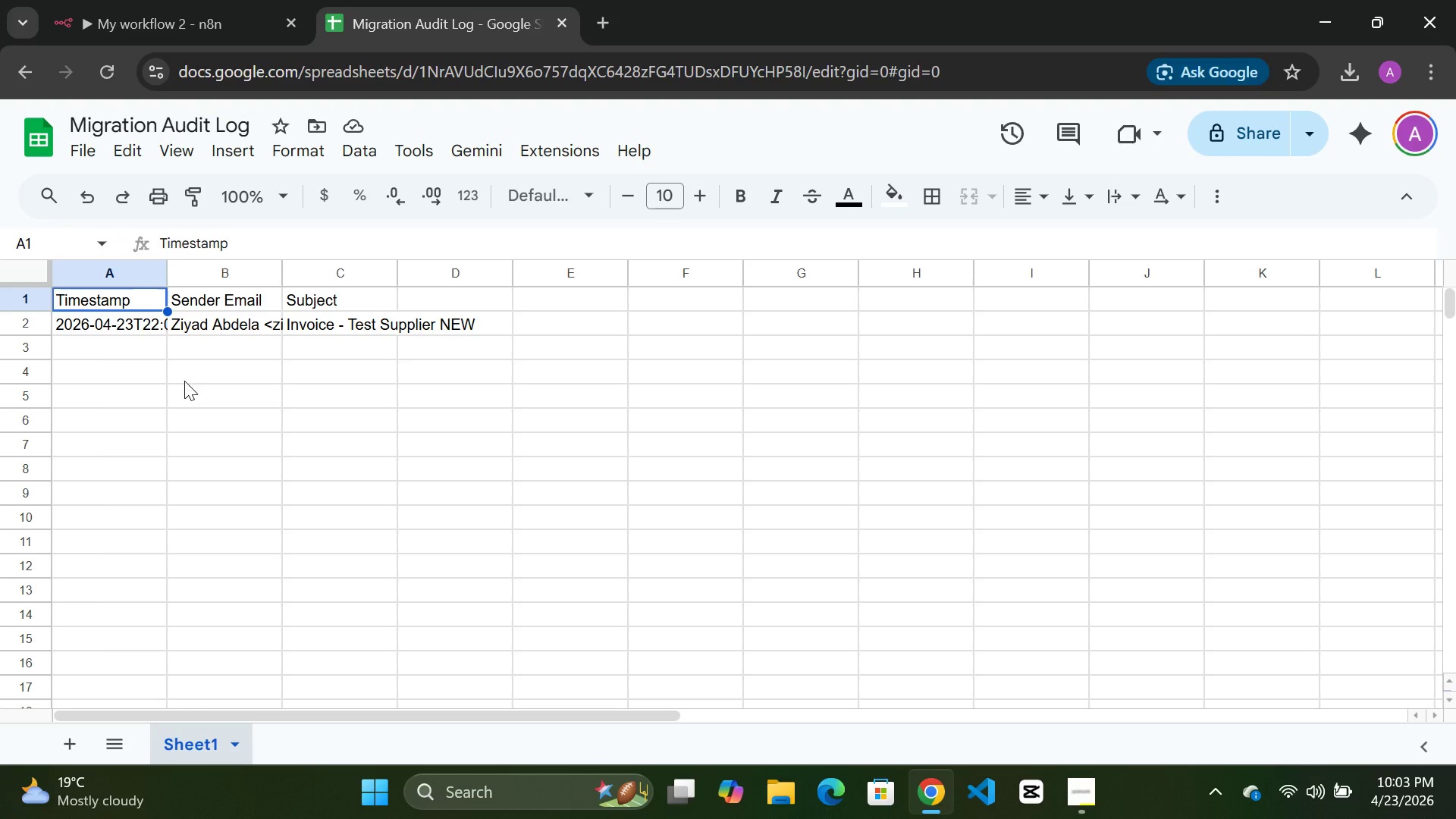 
left_click([1319, 21])
 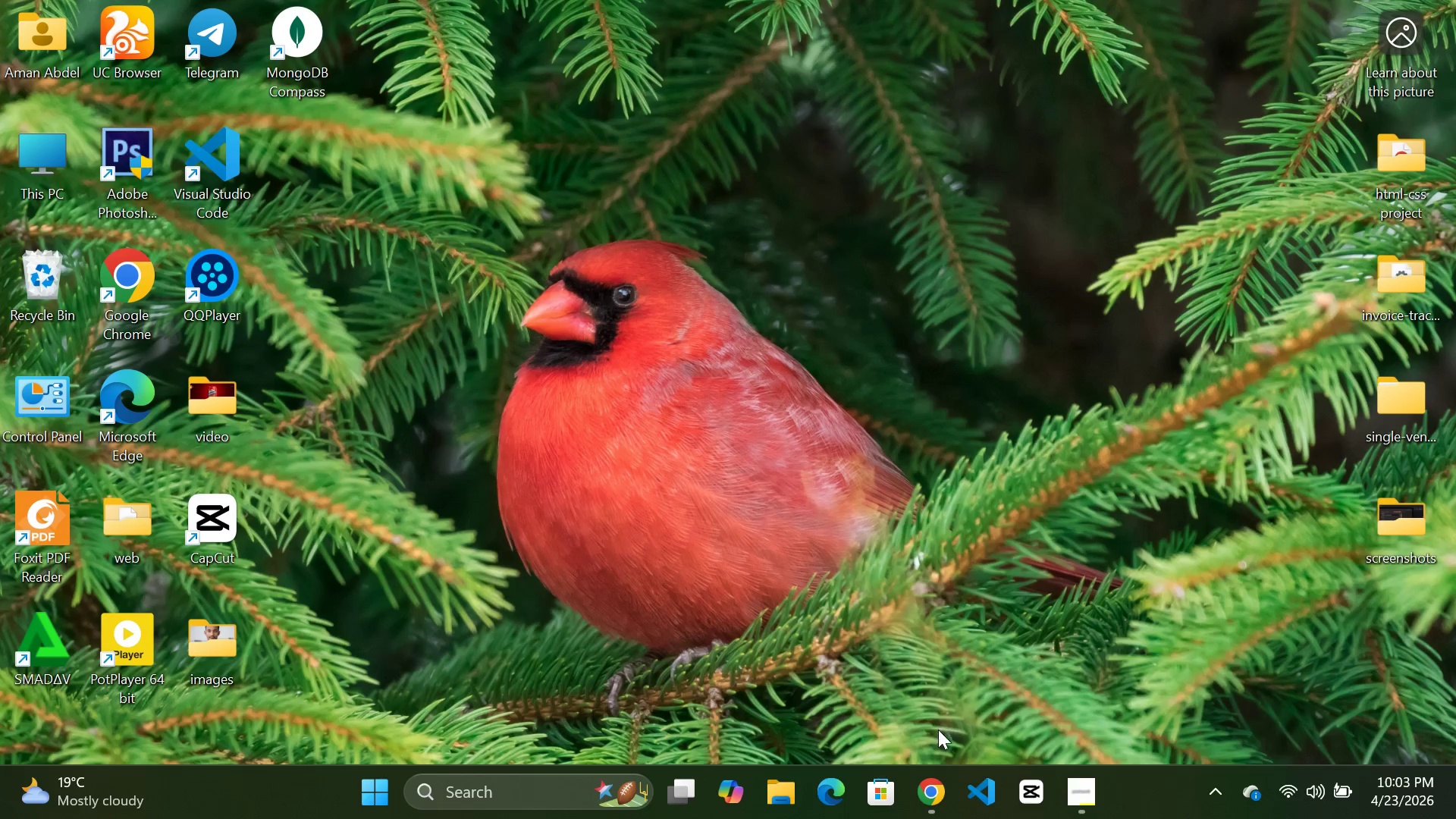 
left_click([927, 809])
 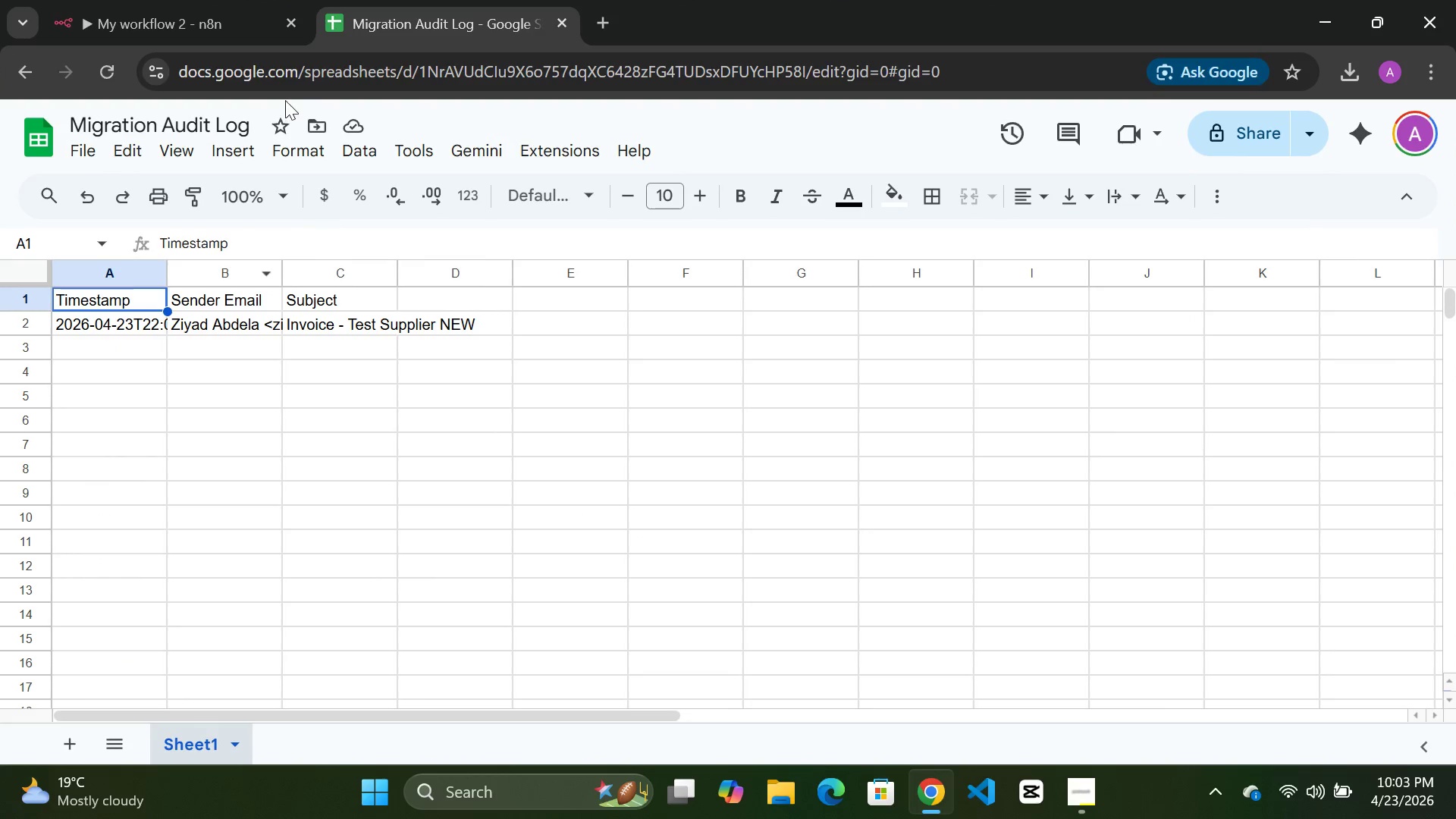 
left_click([171, 25])
 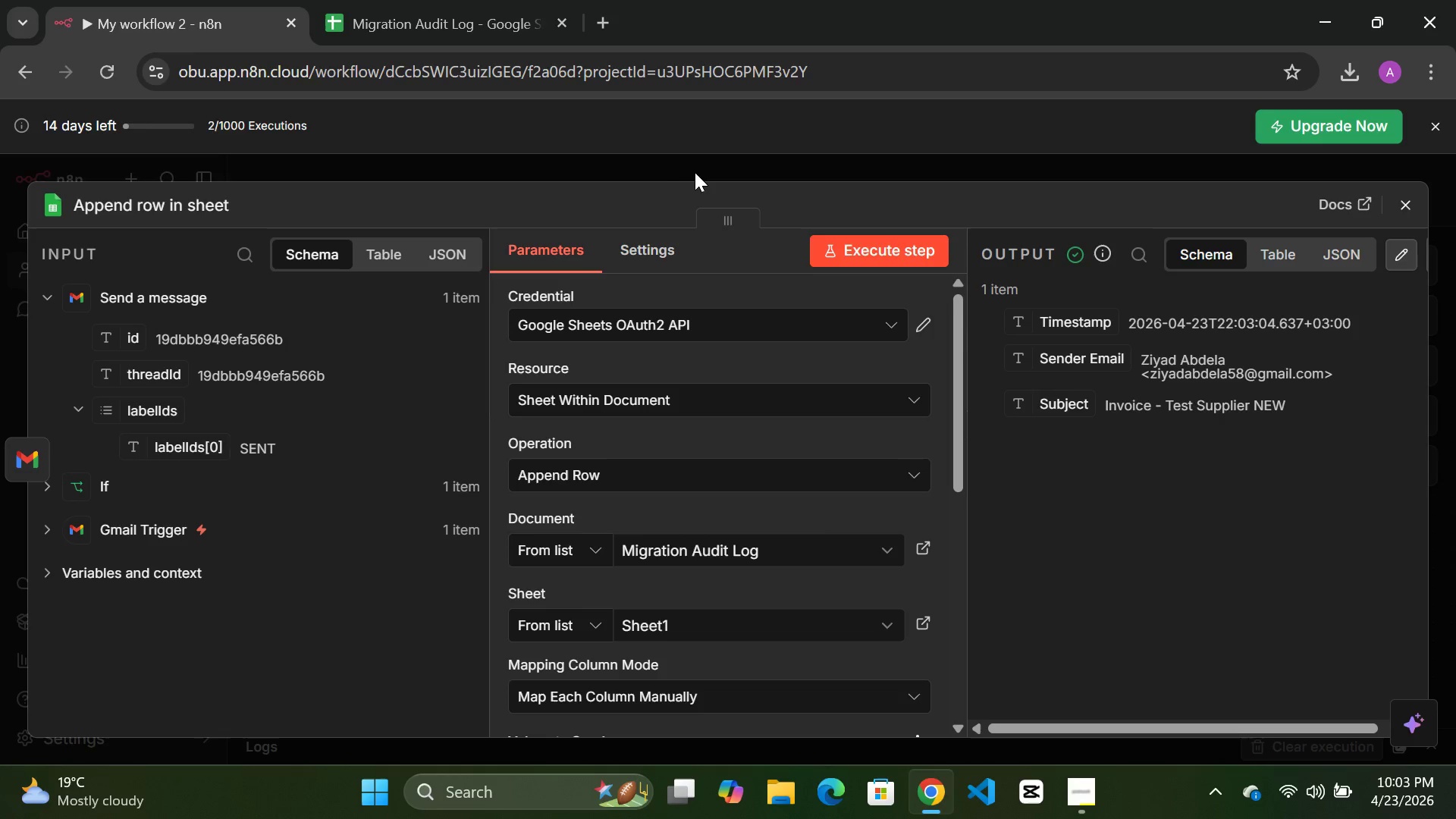 
left_click([677, 158])
 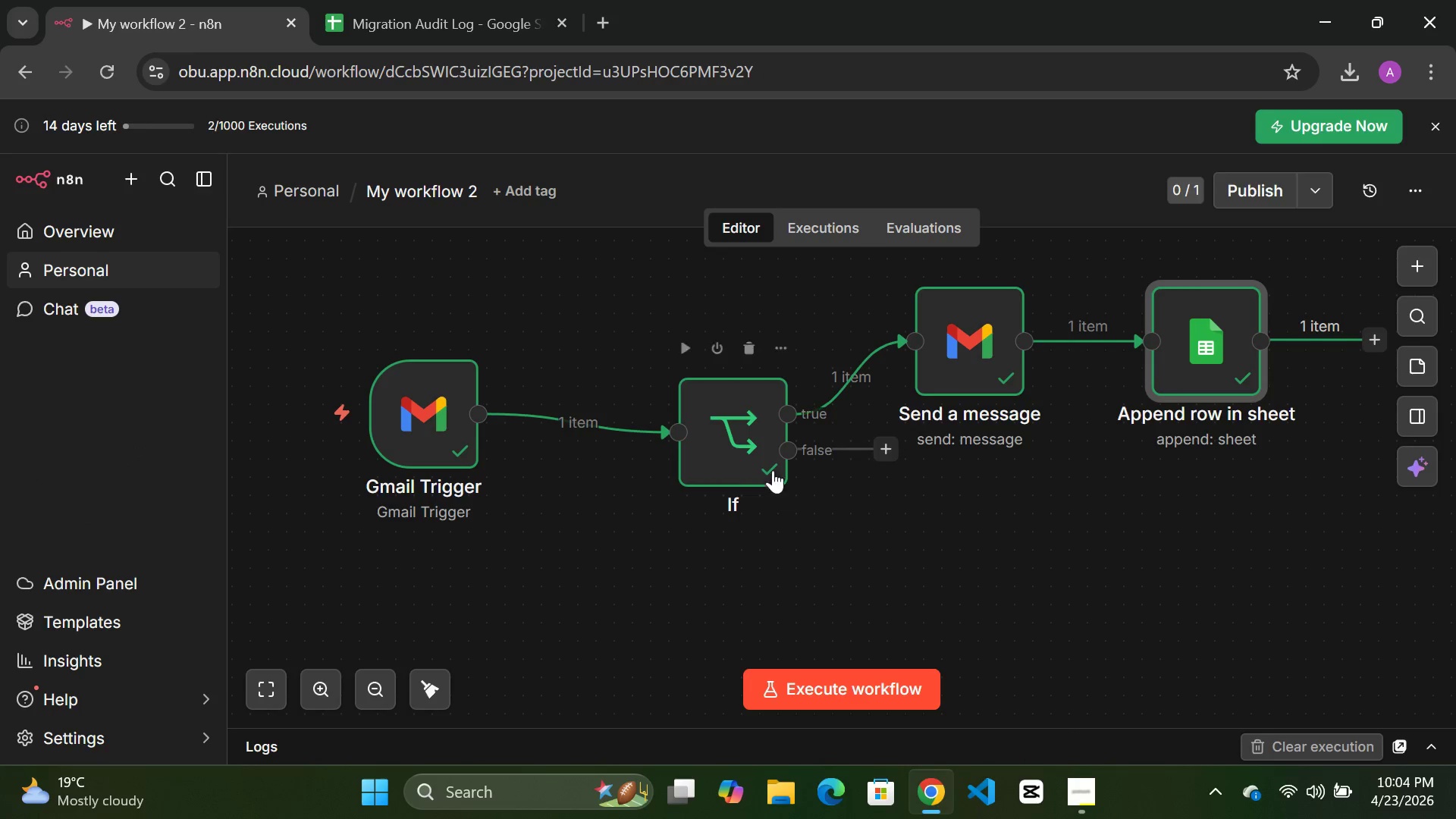 
left_click_drag(start_coordinate=[739, 421], to_coordinate=[710, 474])
 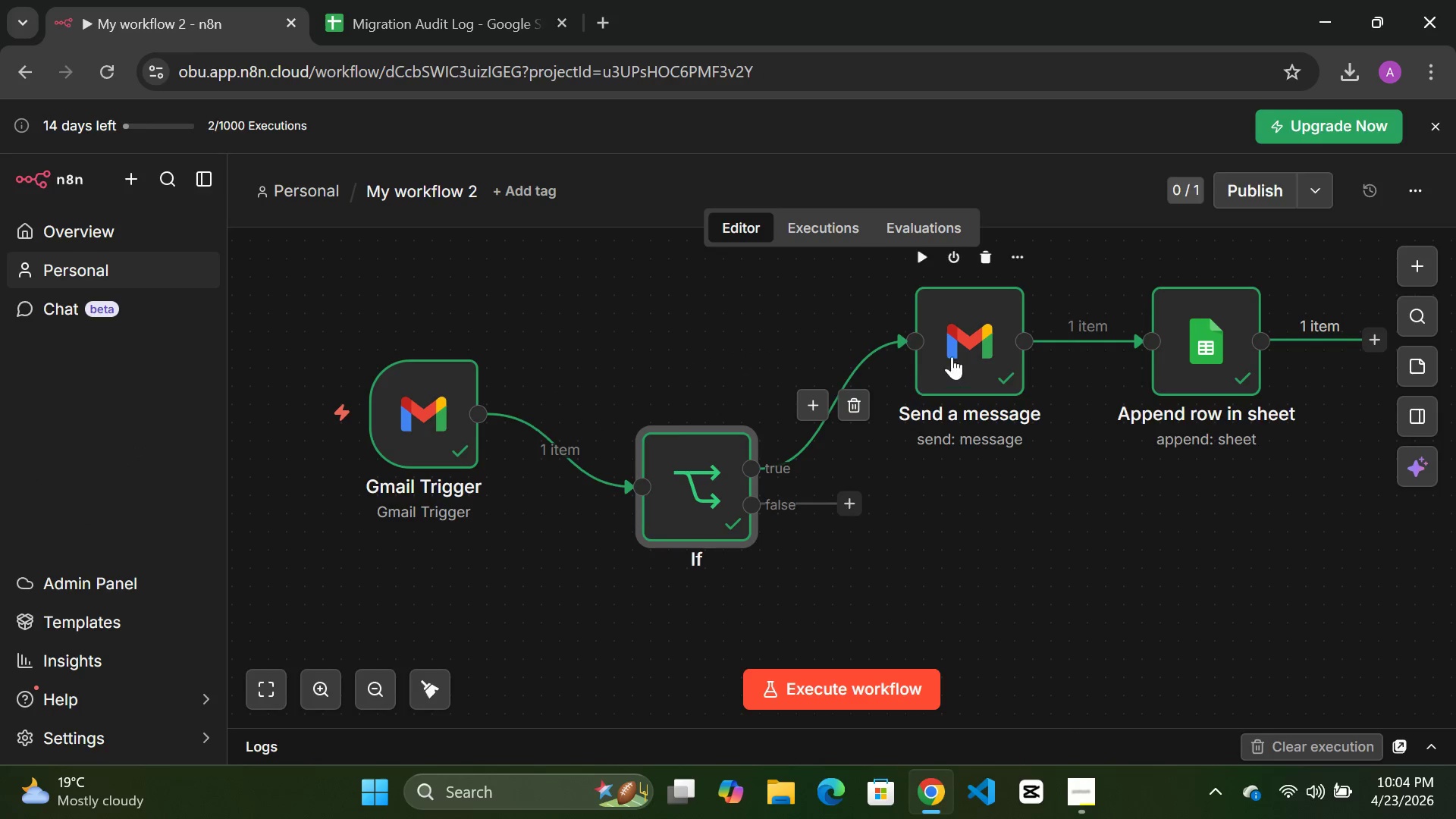 
left_click_drag(start_coordinate=[964, 347], to_coordinate=[926, 395])
 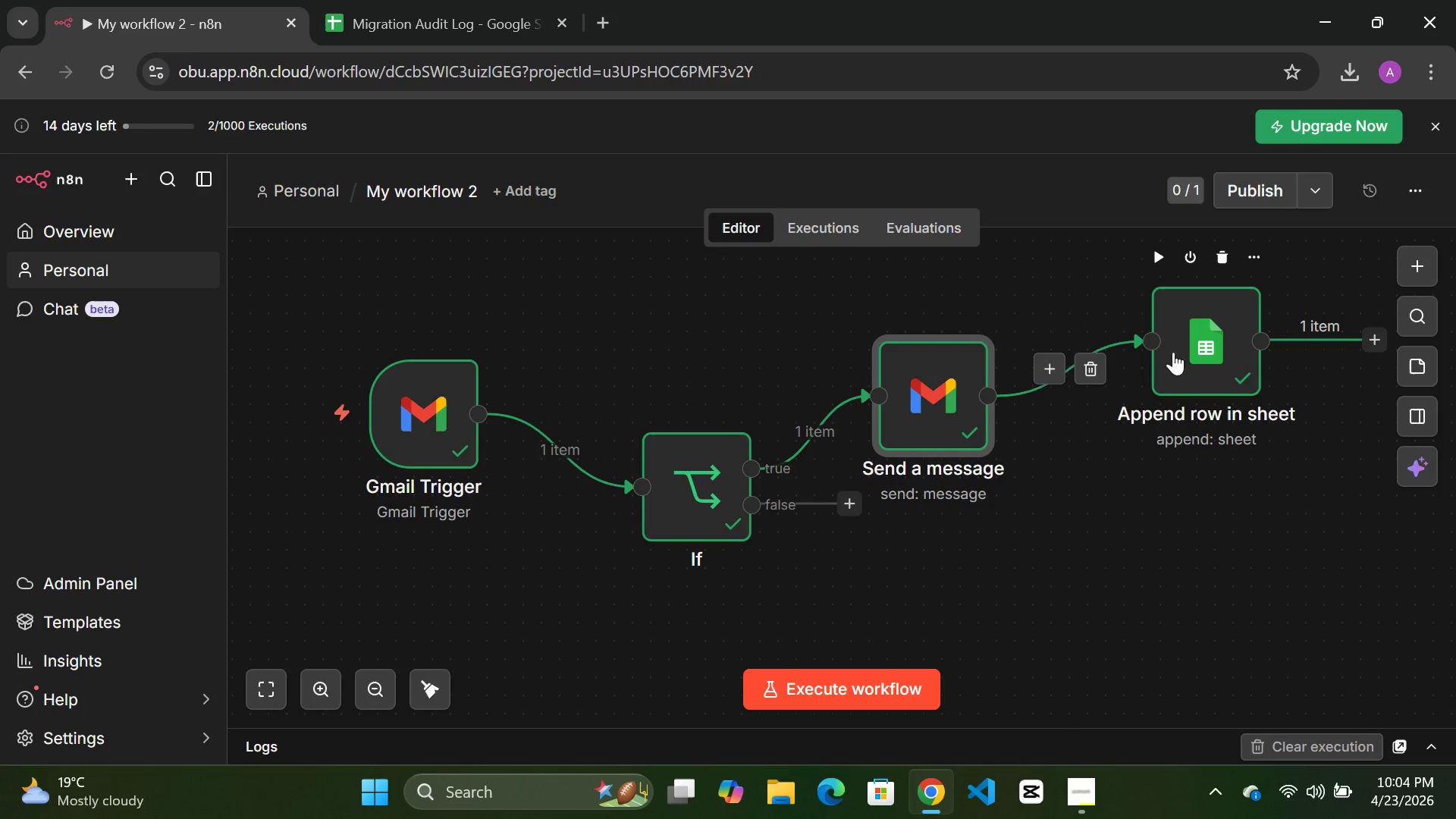 
left_click_drag(start_coordinate=[1189, 345], to_coordinate=[1162, 403])
 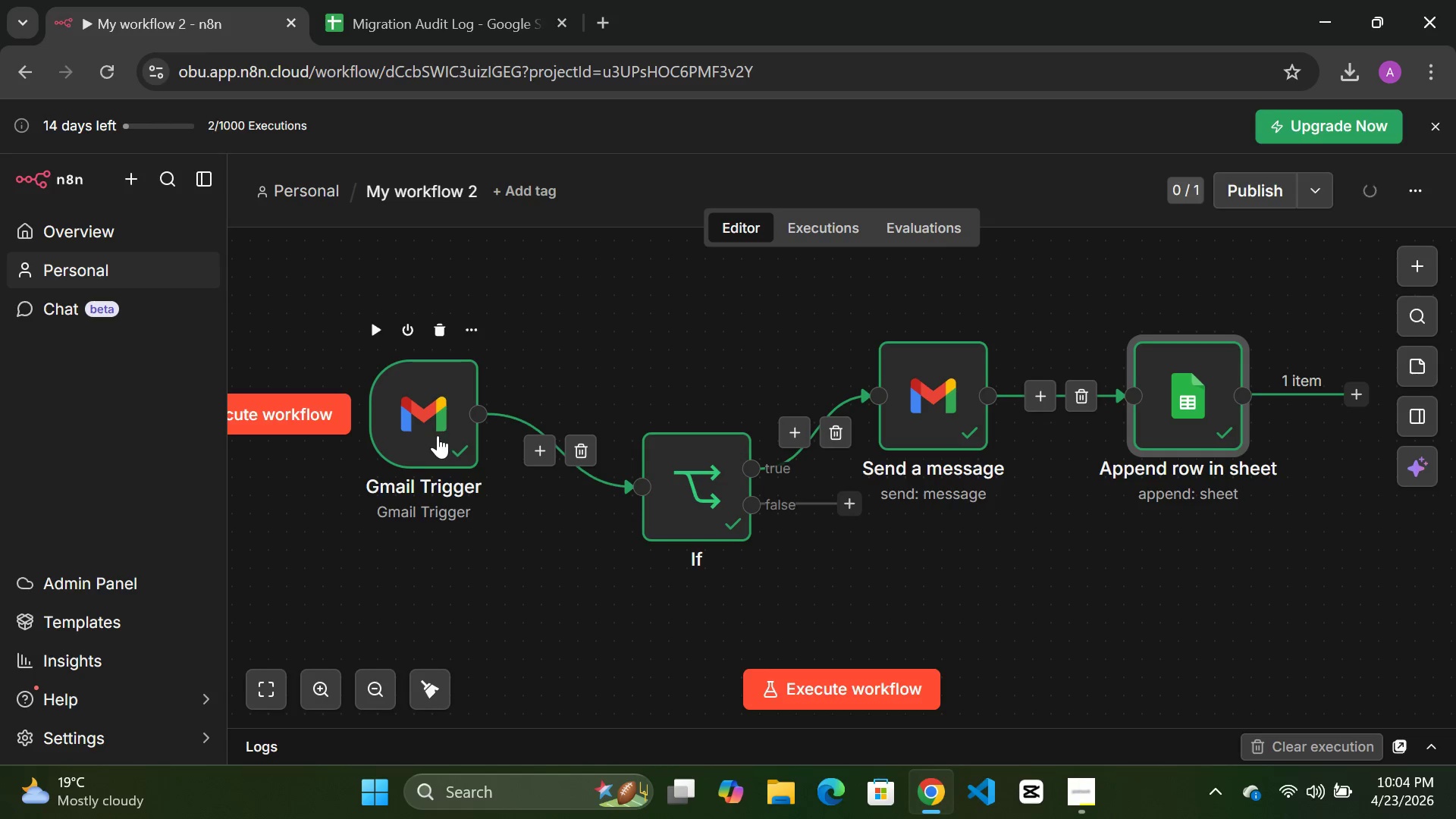 
left_click_drag(start_coordinate=[428, 418], to_coordinate=[390, 470])
 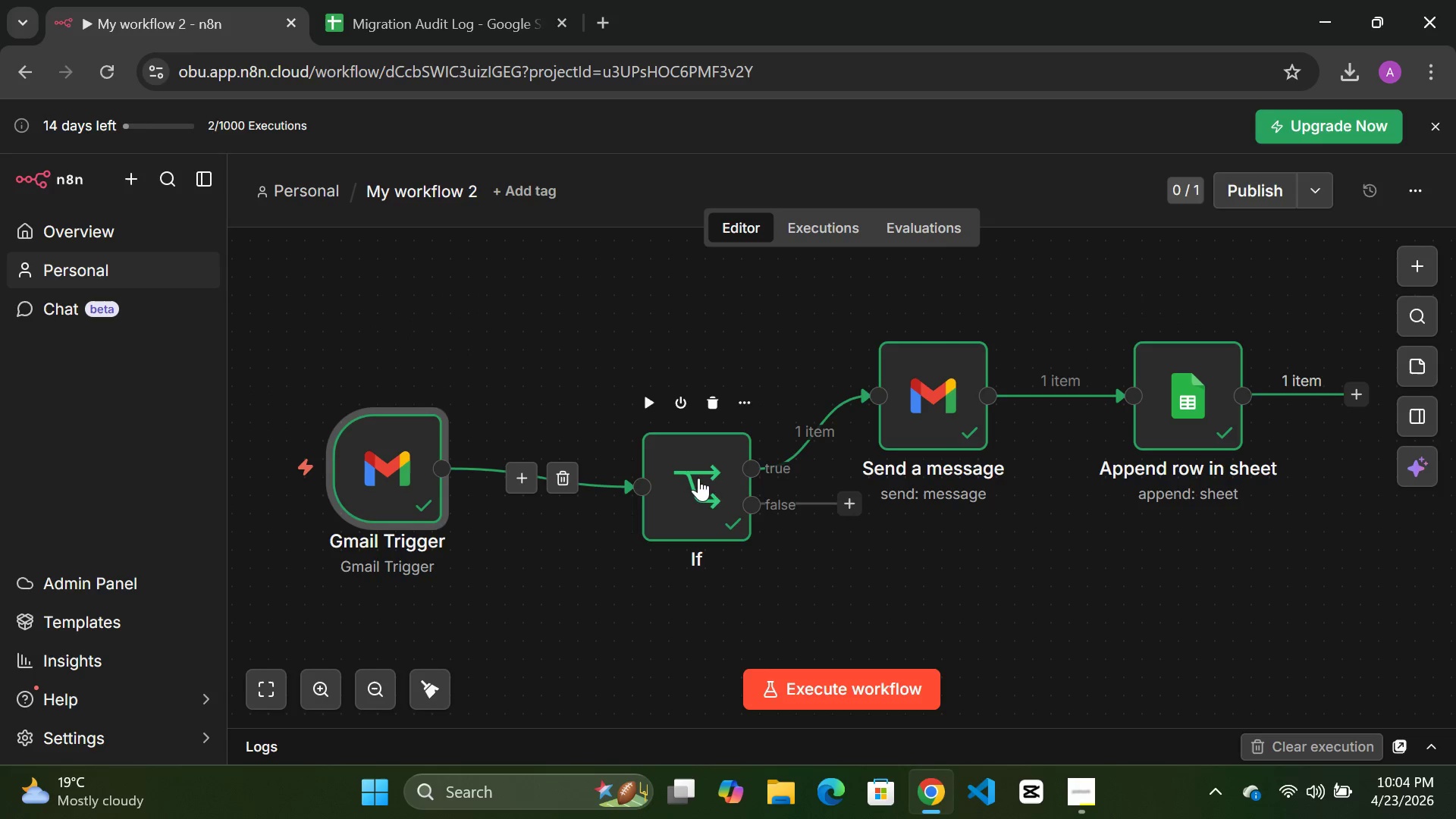 
left_click_drag(start_coordinate=[711, 478], to_coordinate=[613, 478])
 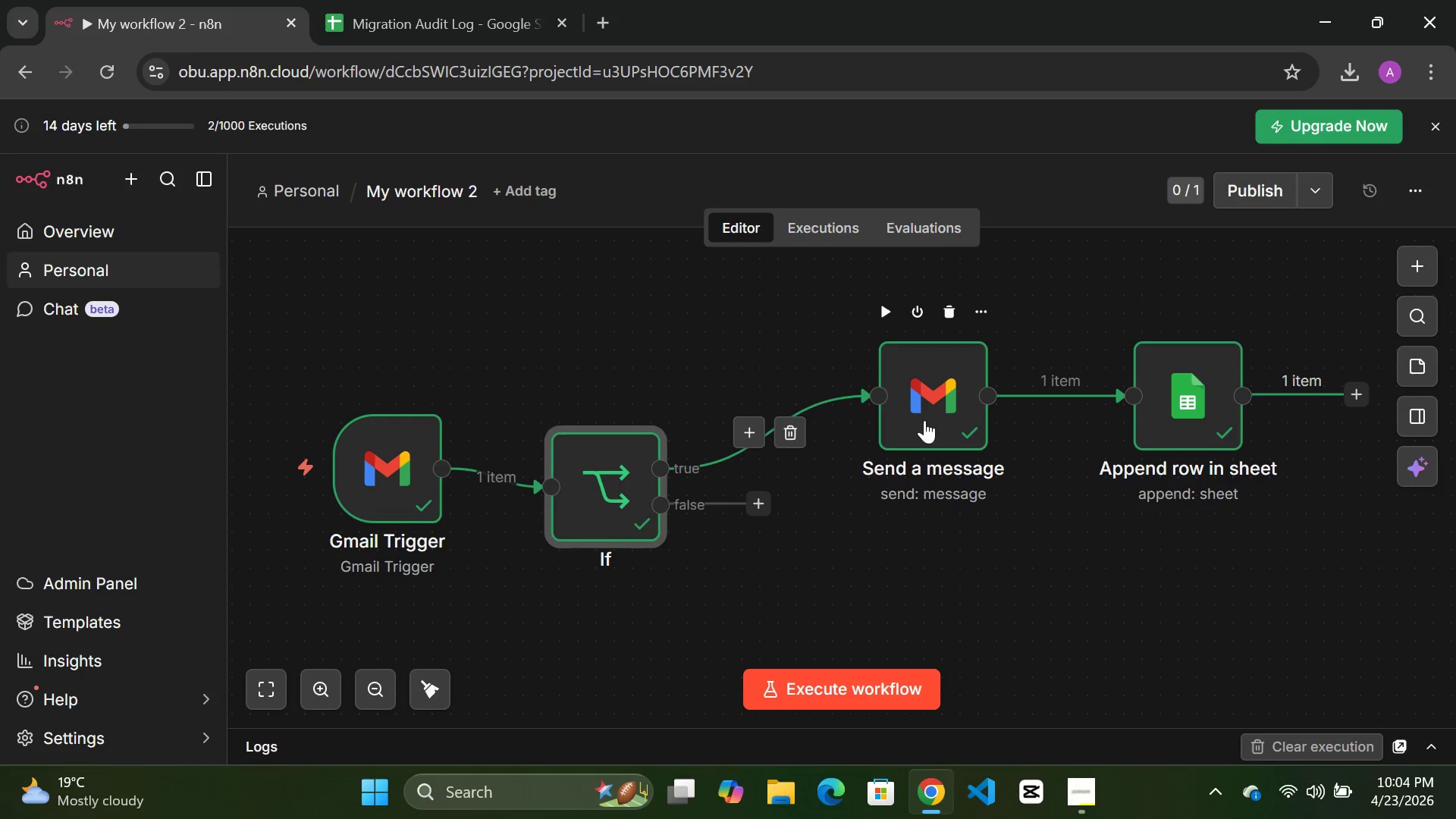 
left_click_drag(start_coordinate=[924, 419], to_coordinate=[821, 418])
 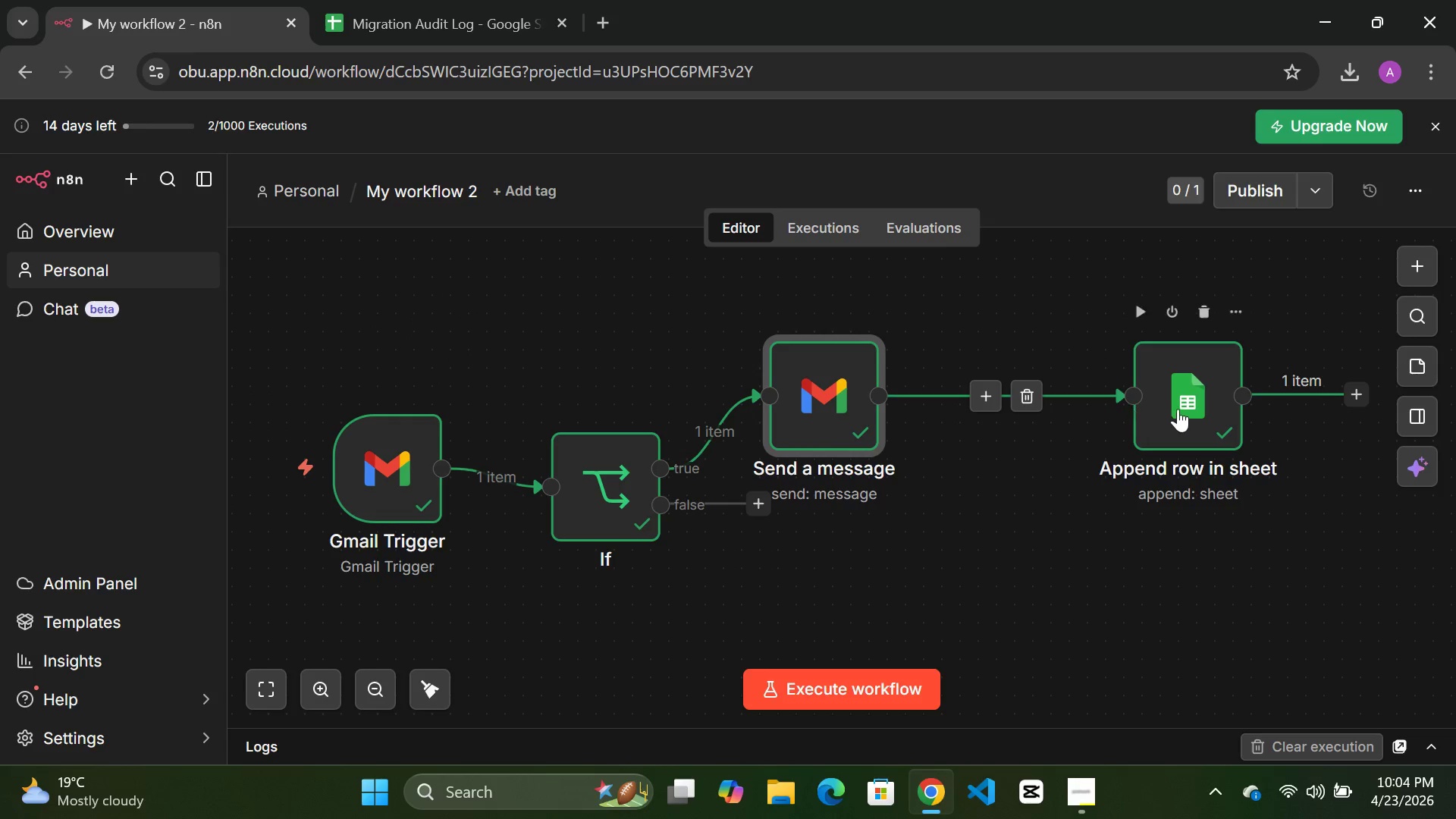 
left_click_drag(start_coordinate=[1178, 409], to_coordinate=[1038, 396])
 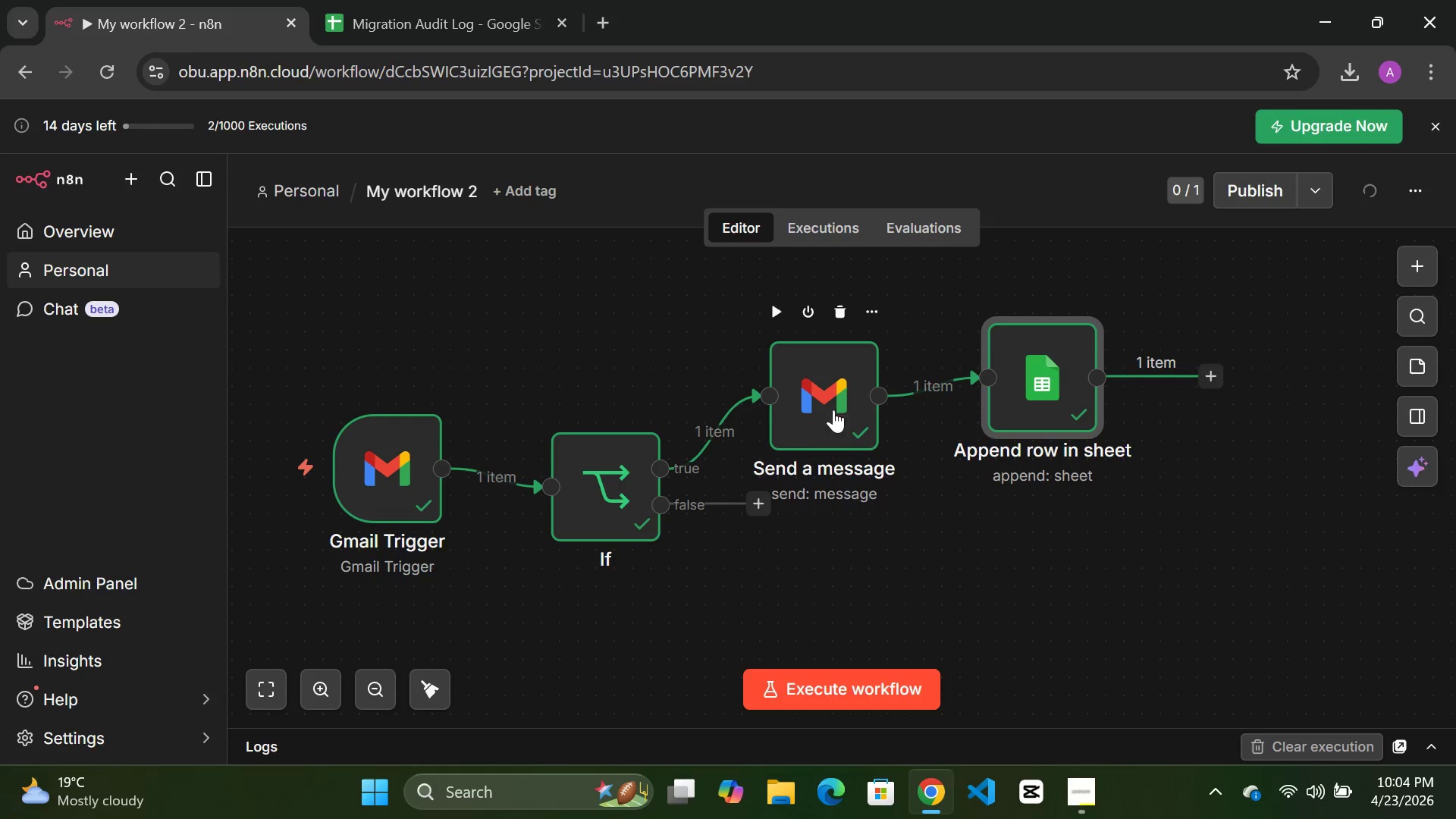 
left_click_drag(start_coordinate=[833, 401], to_coordinate=[833, 384])
 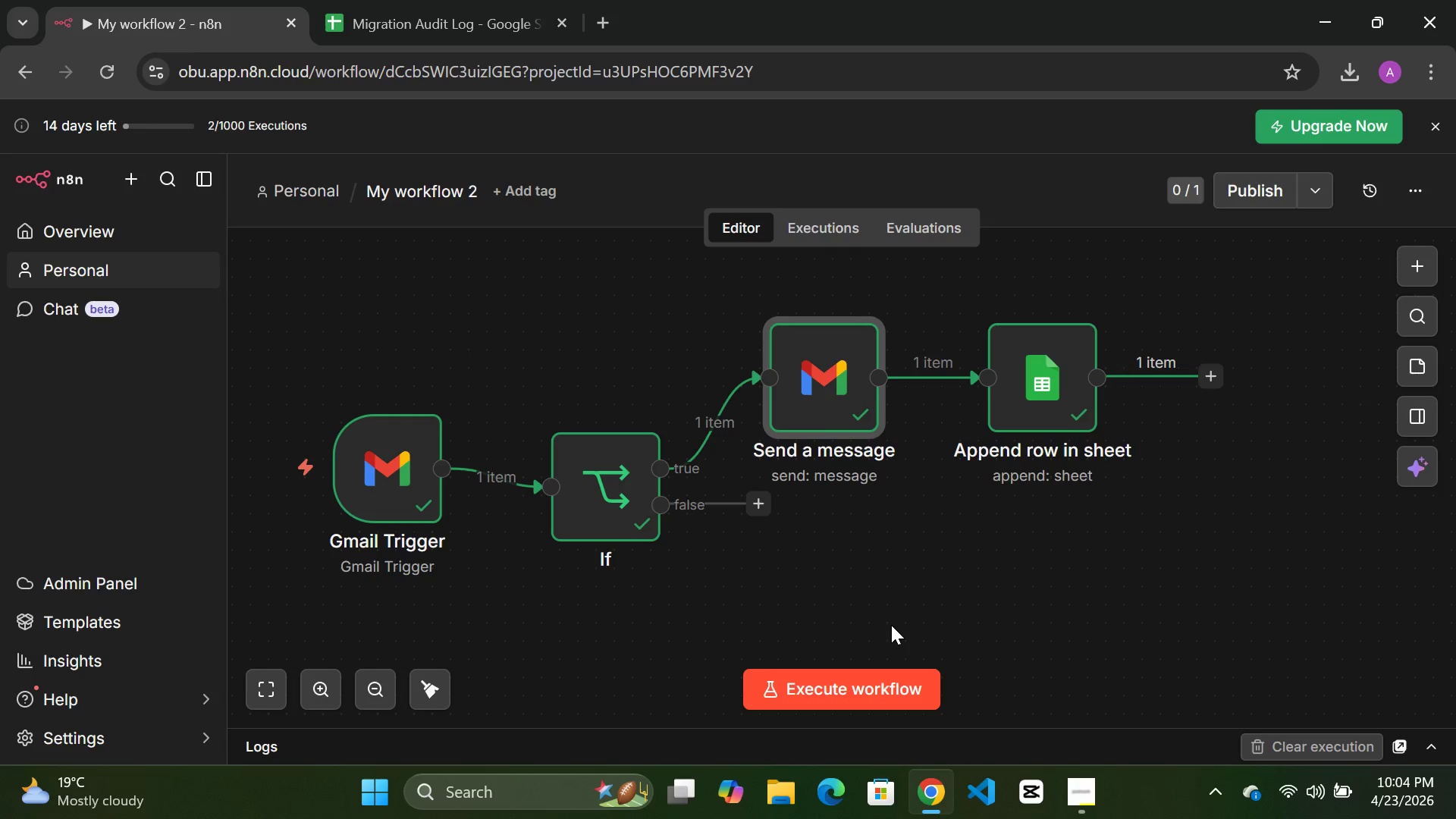 
wait(5.36)
 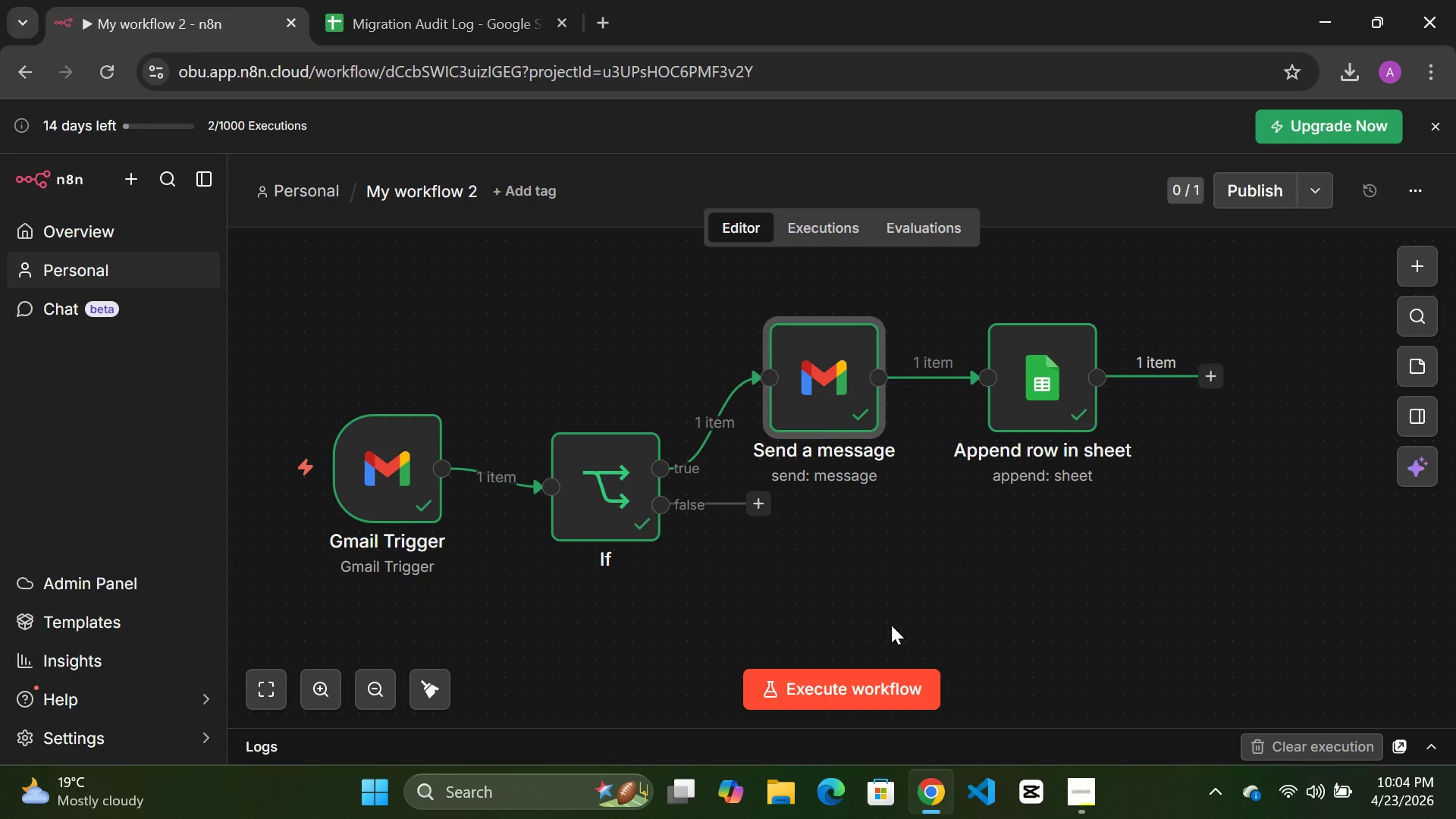 
left_click([404, 193])
 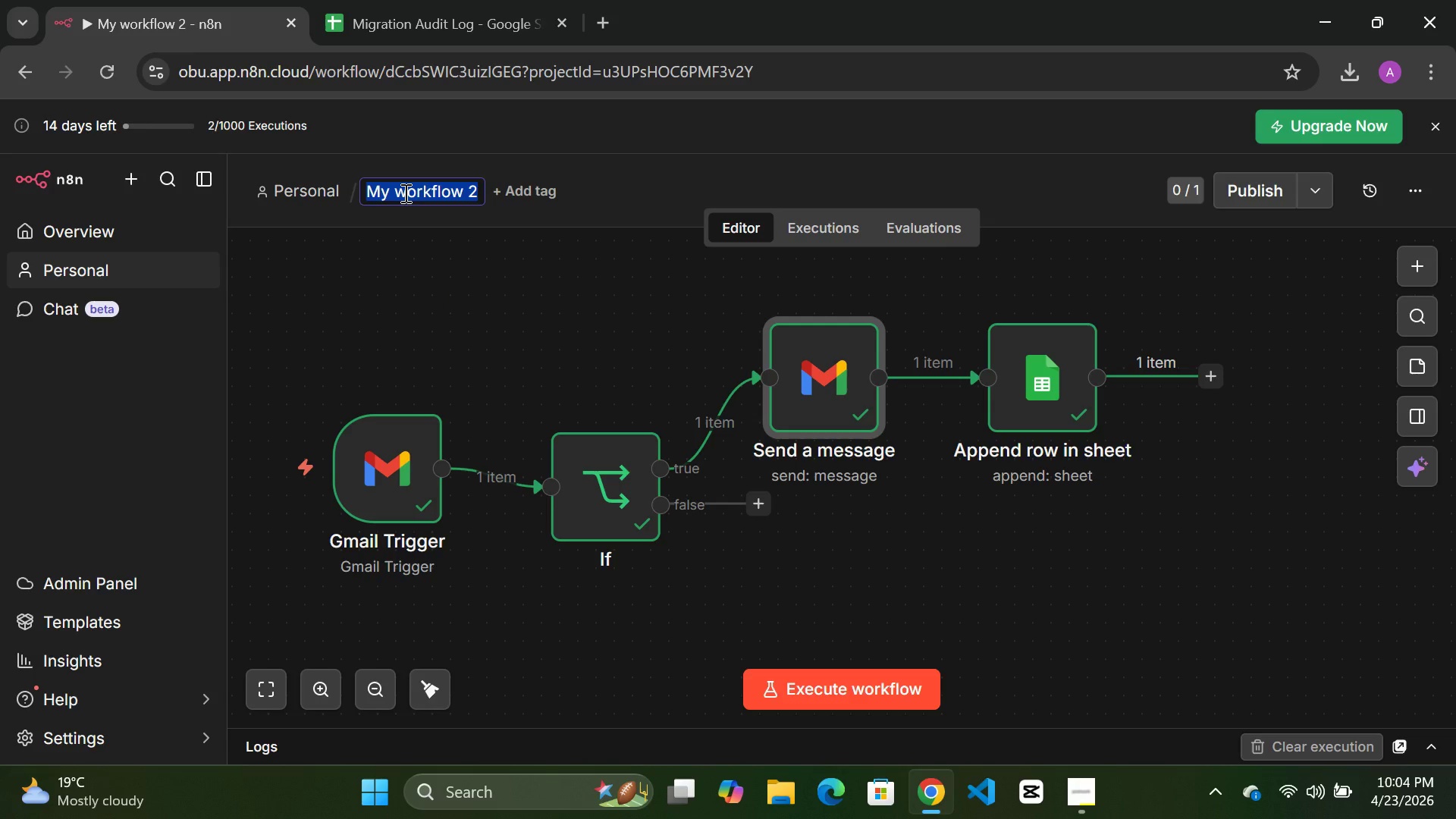 
type(Legacy Supplier Bridge -)
 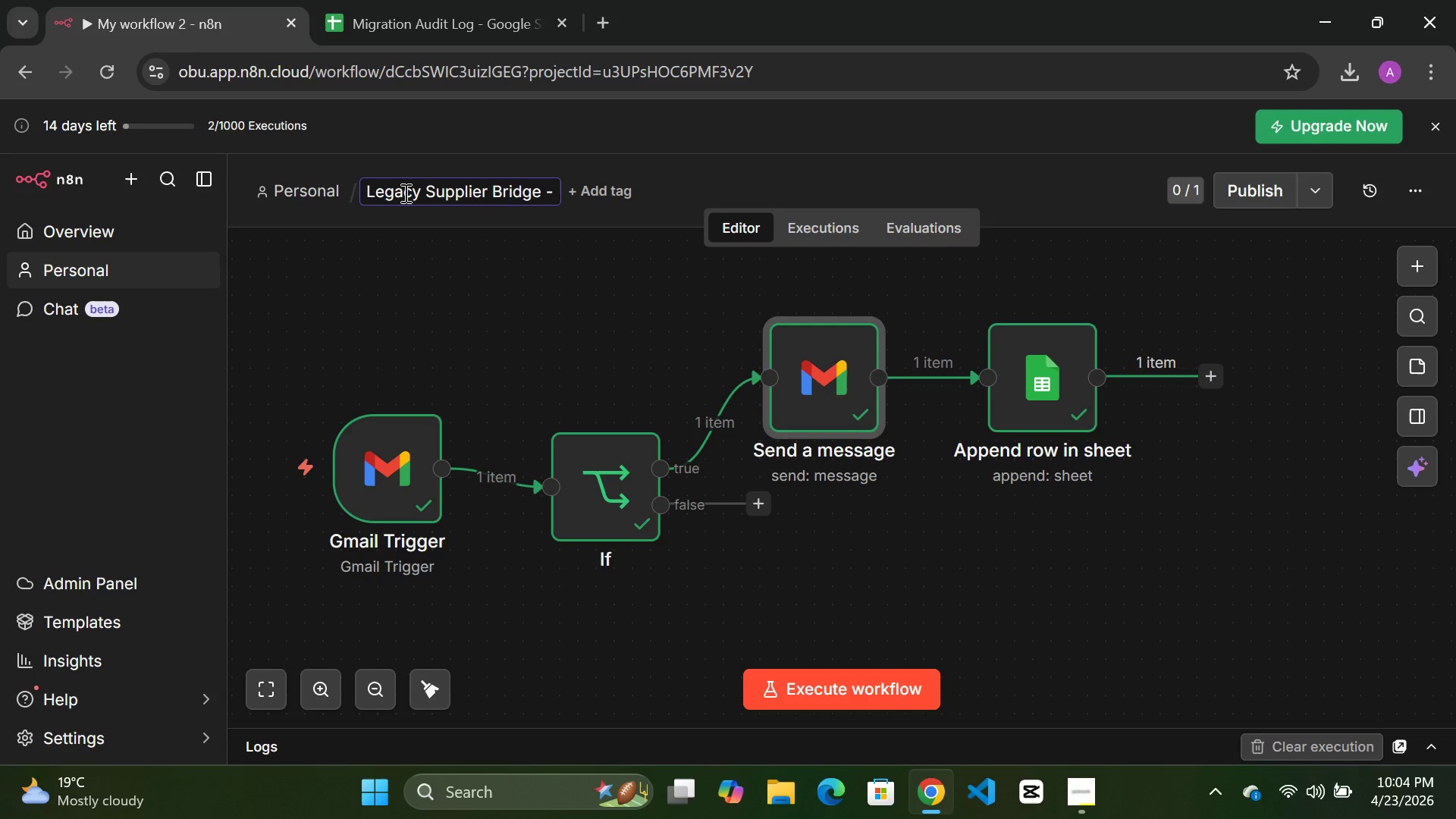 
type(Email Migration)
 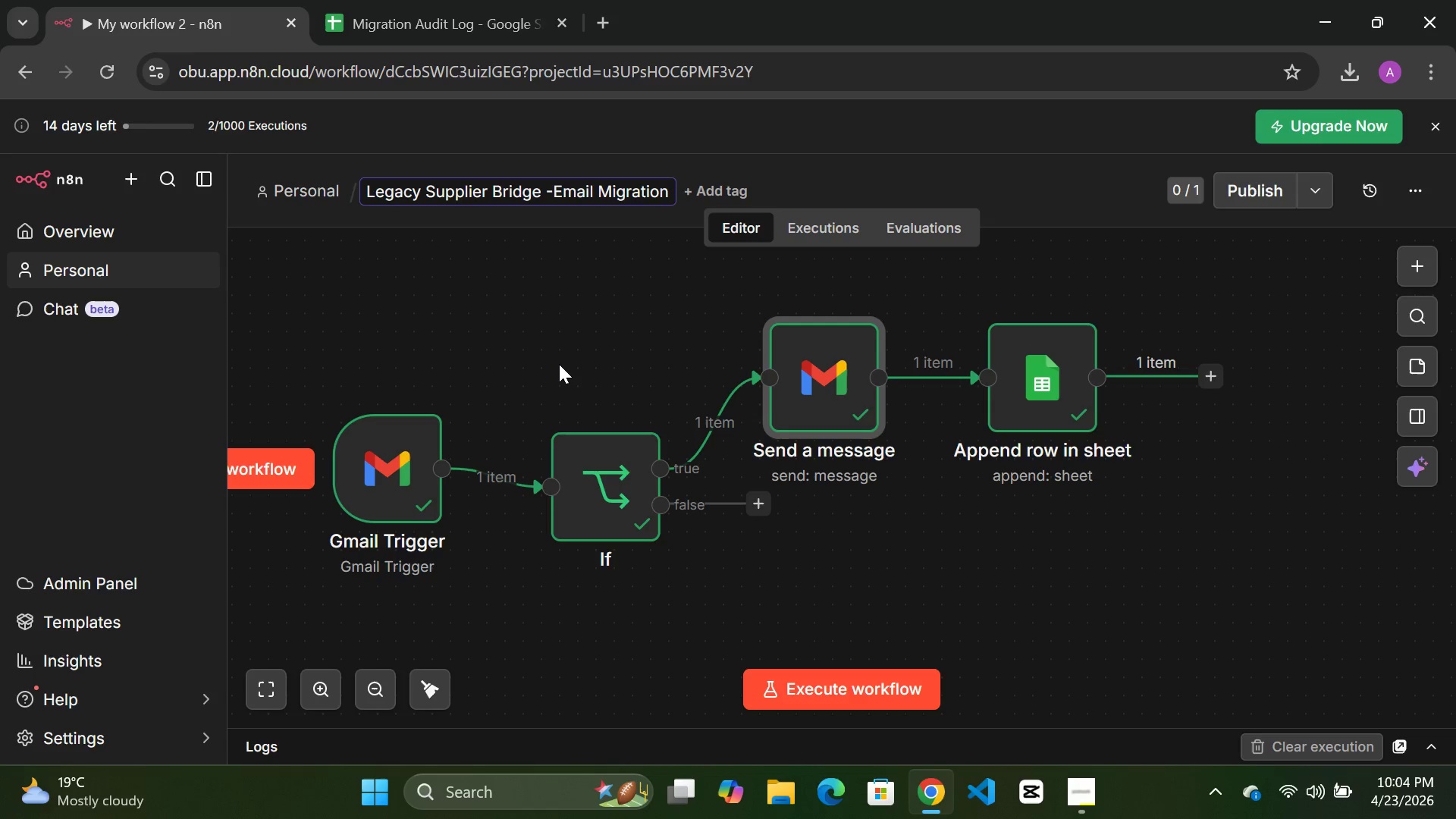 
left_click([629, 331])
 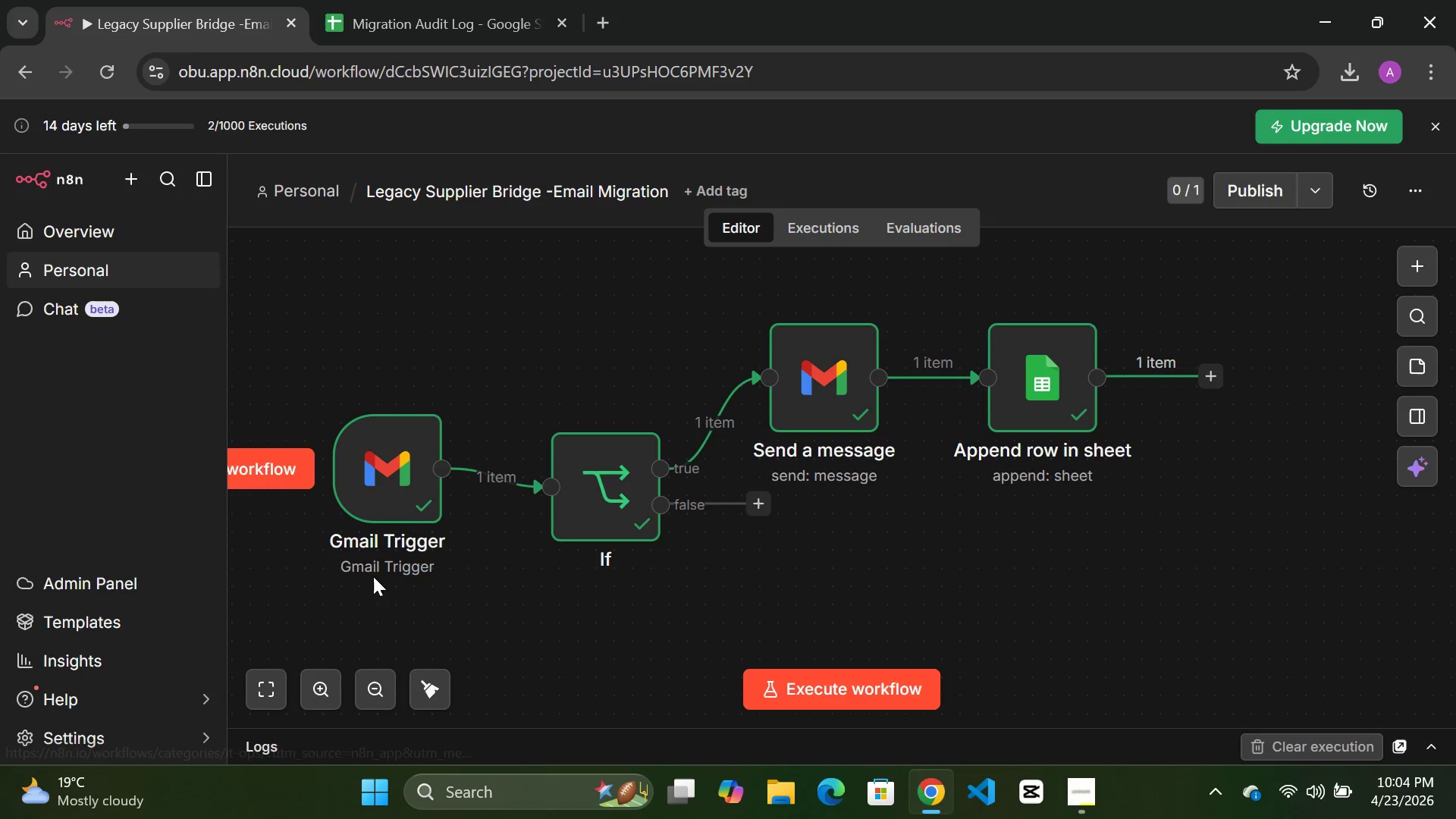 
wait(6.27)
 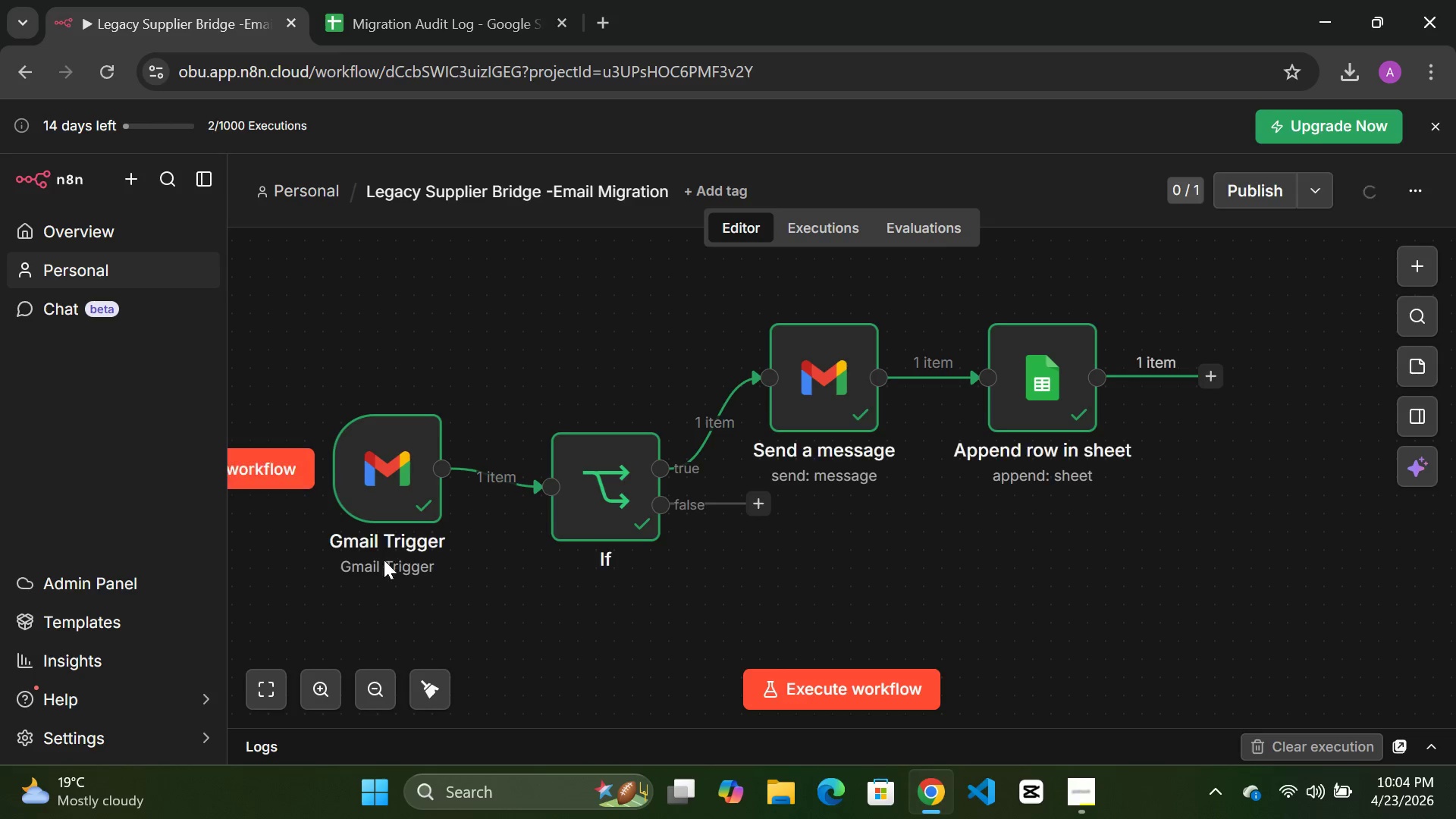 
double_click([403, 472])
 